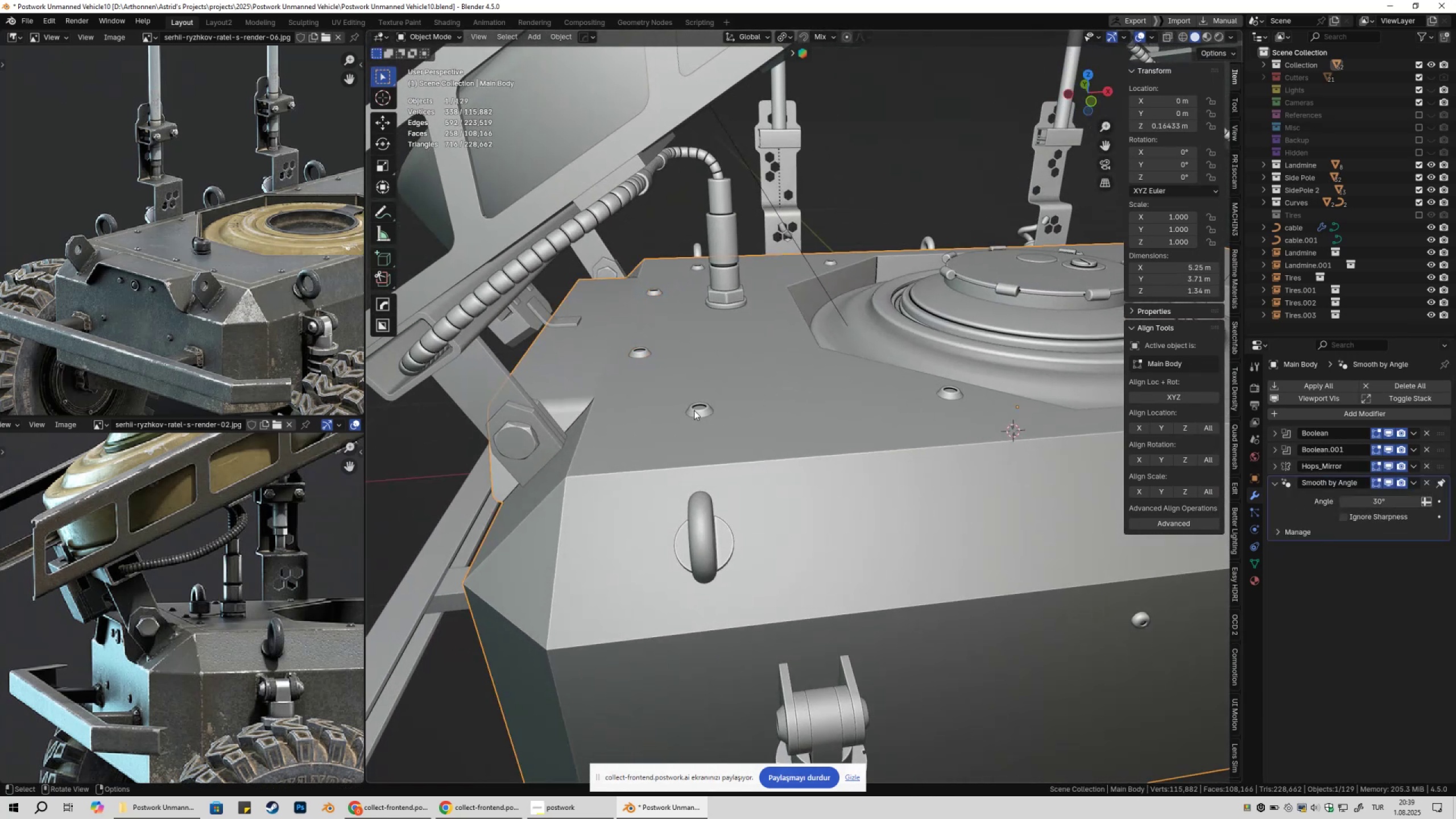 
left_click([694, 410])
 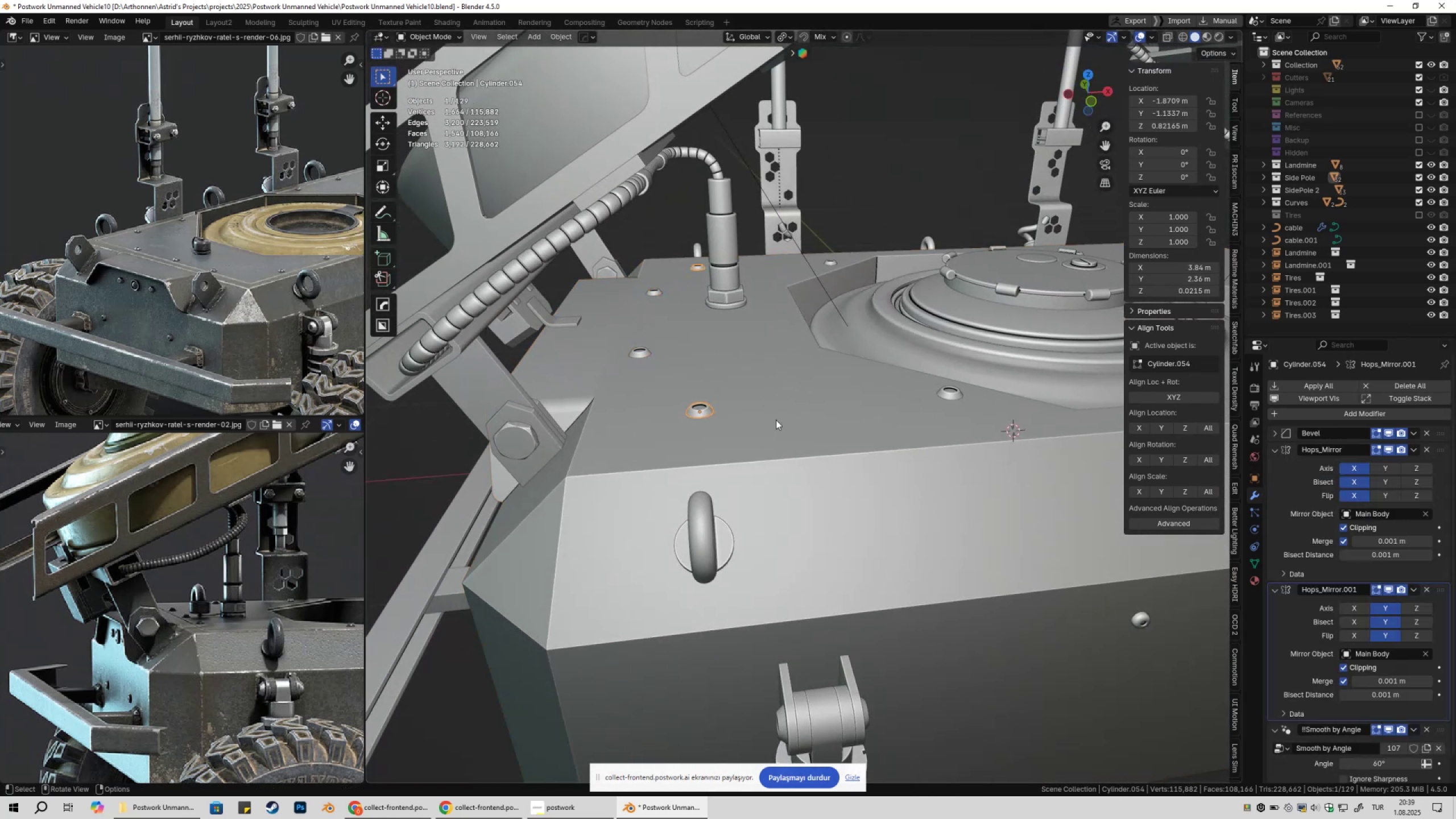 
type(gyx)
 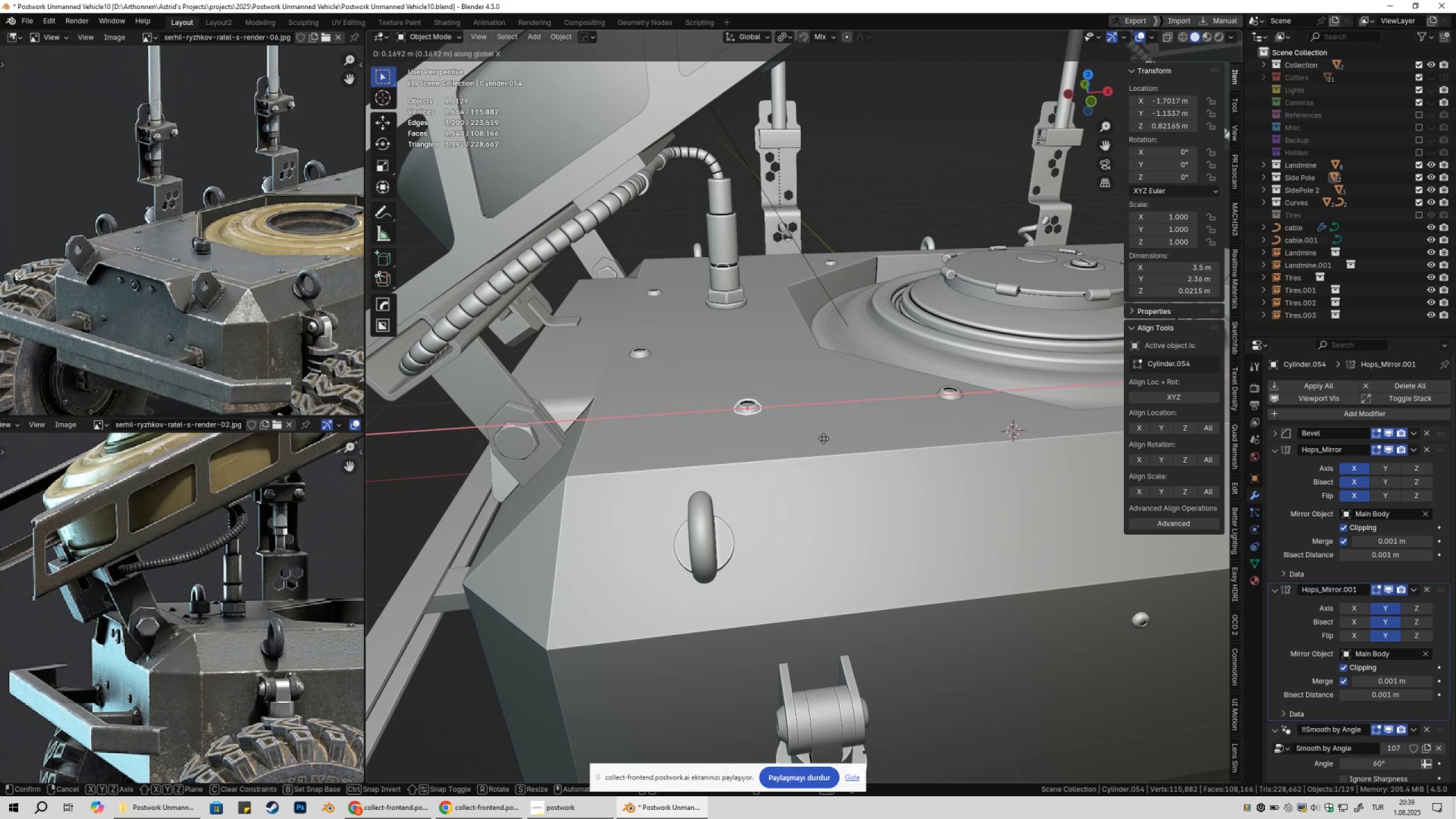 
scroll: coordinate [821, 458], scroll_direction: down, amount: 5.0
 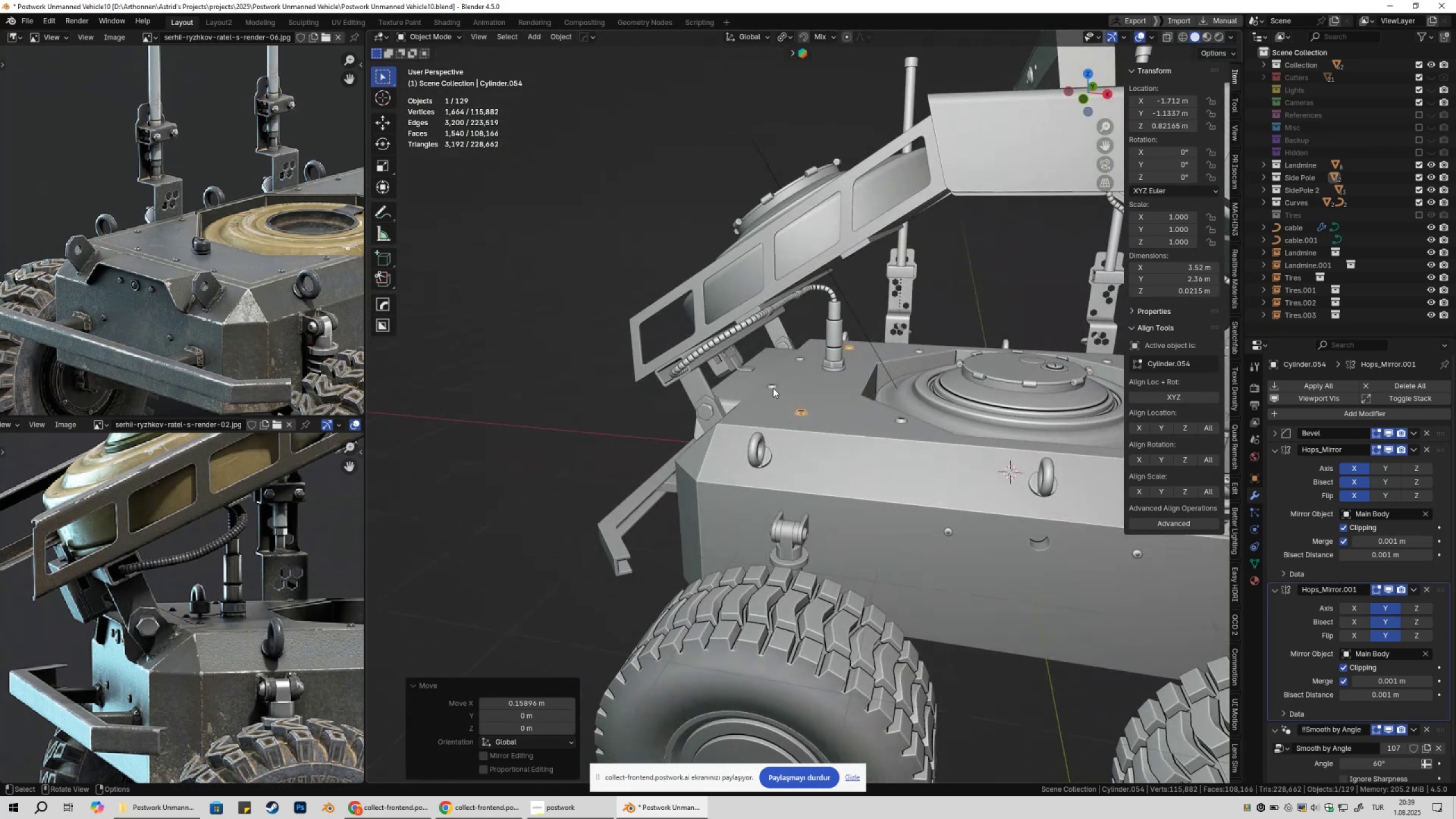 
left_click([773, 388])
 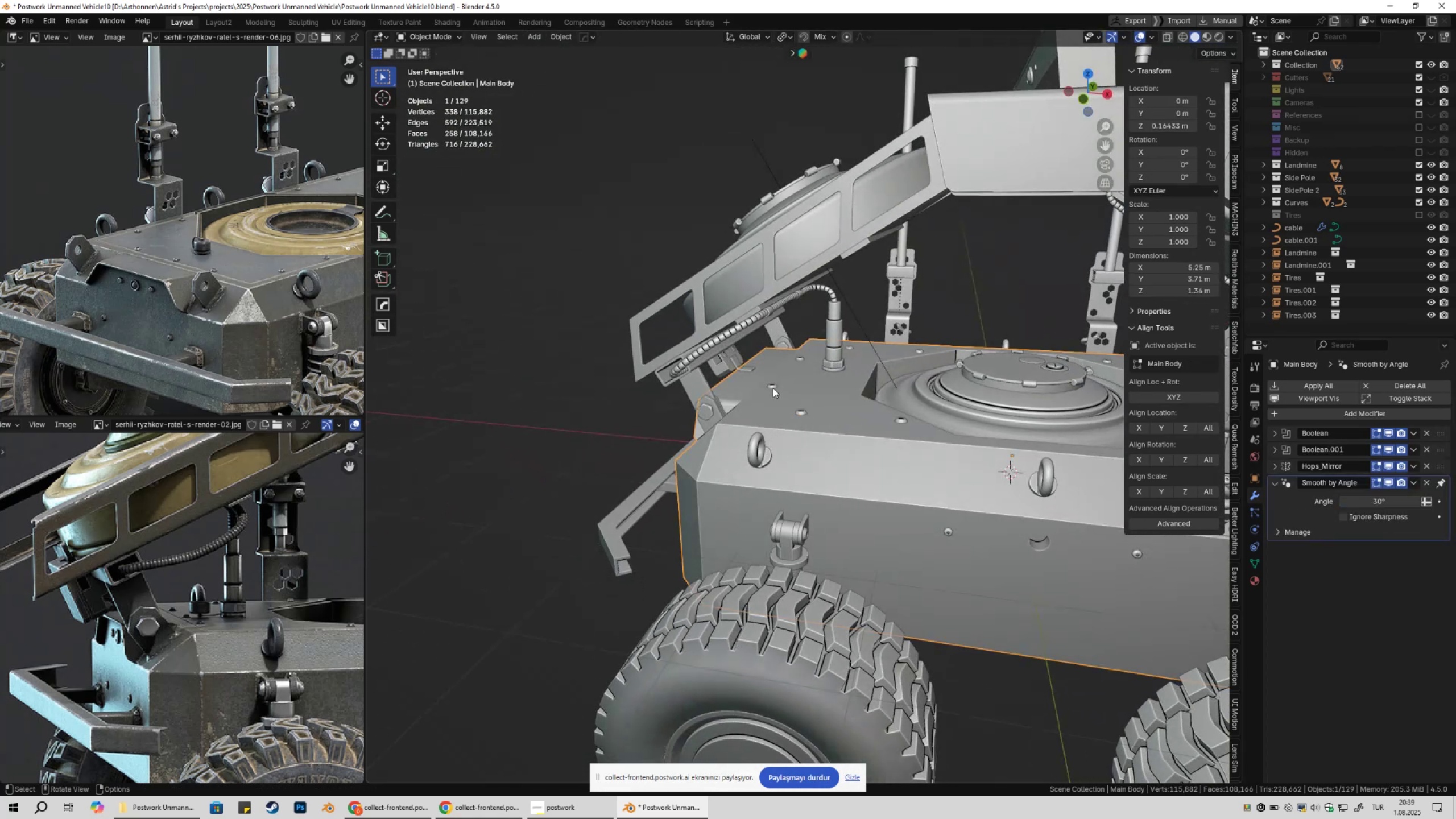 
scroll: coordinate [788, 396], scroll_direction: up, amount: 4.0
 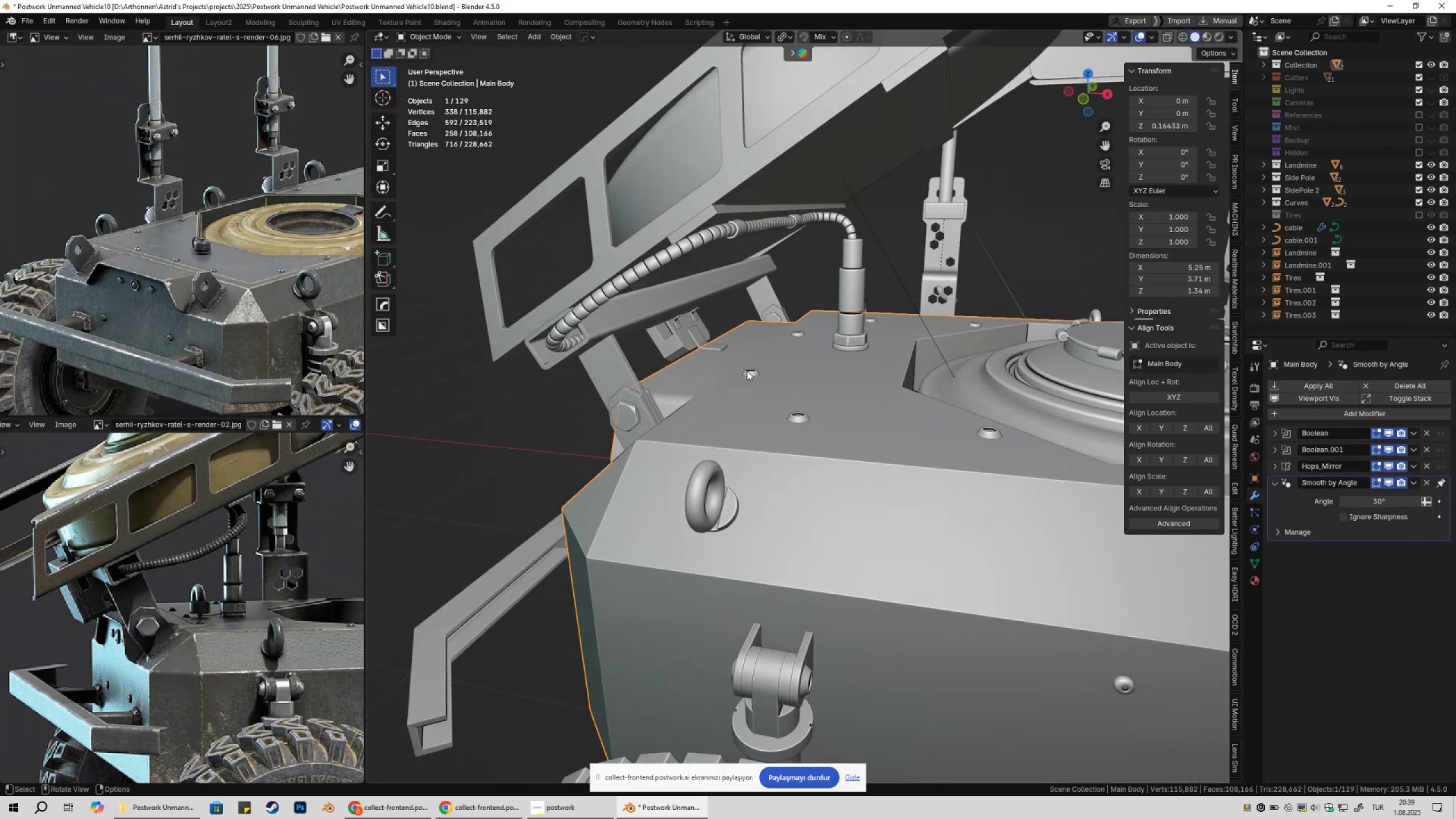 
left_click([747, 371])
 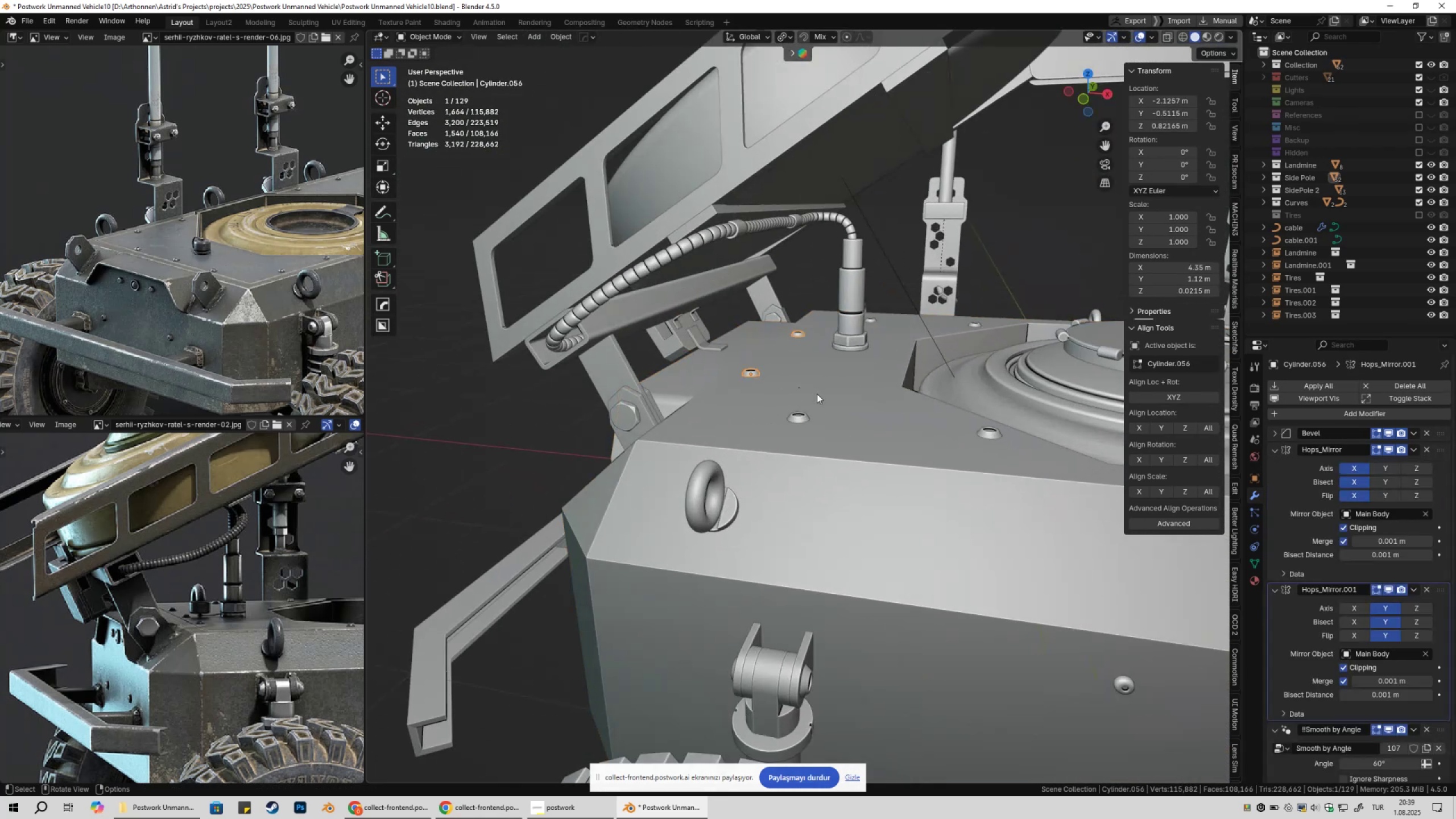 
type(gyx)
 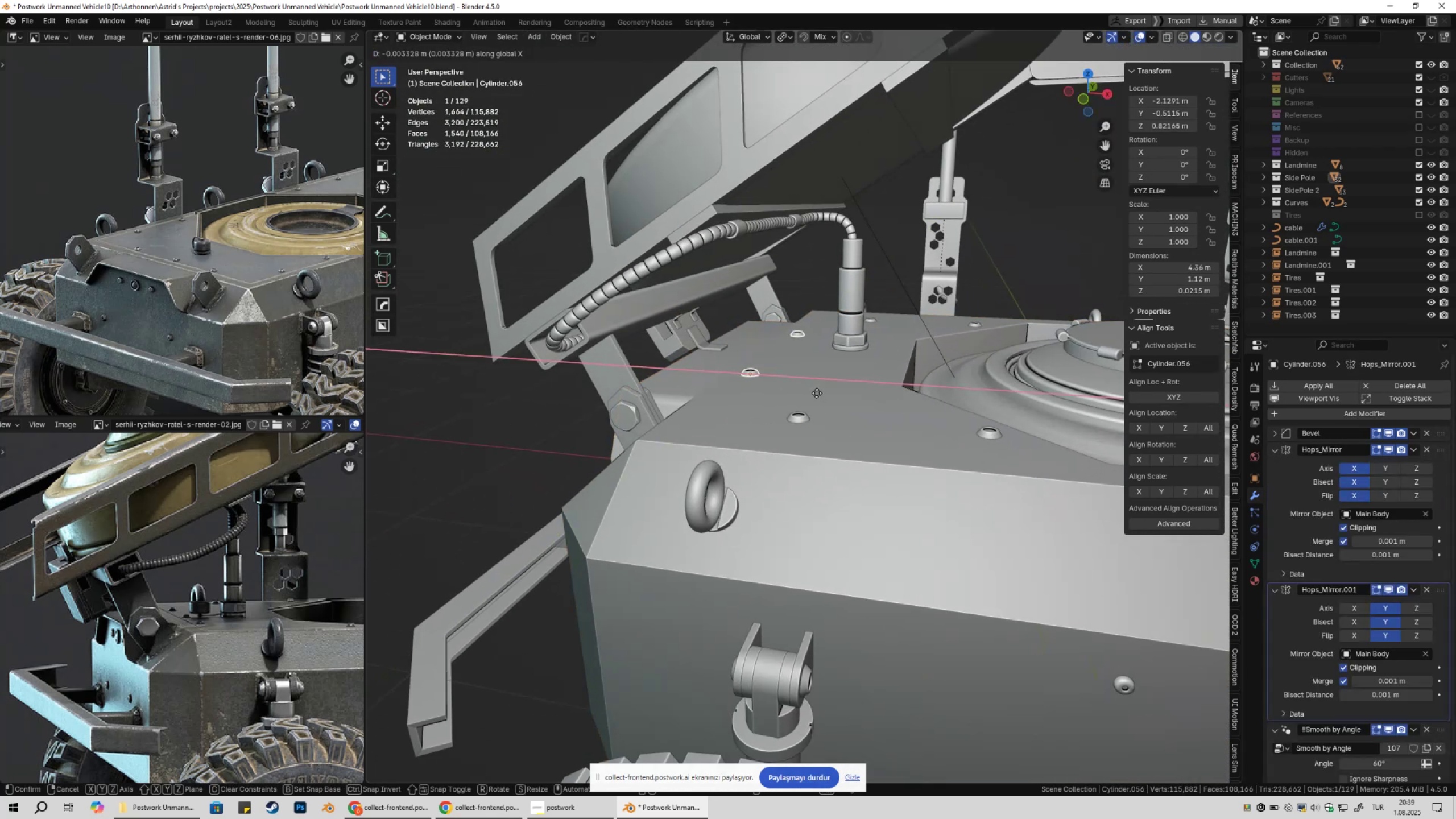 
scroll: coordinate [826, 413], scroll_direction: down, amount: 3.0
 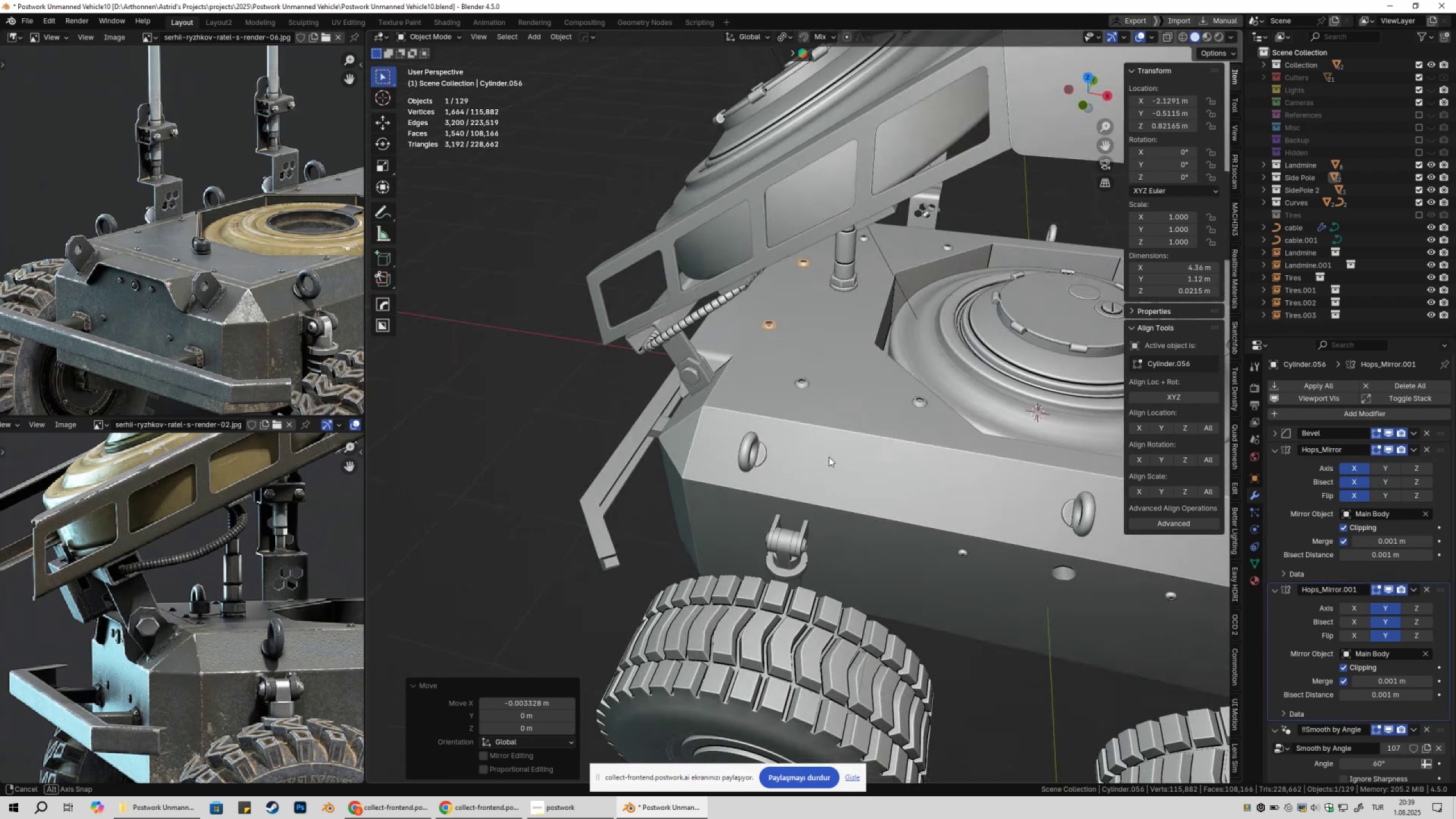 
scroll: coordinate [803, 445], scroll_direction: up, amount: 3.0
 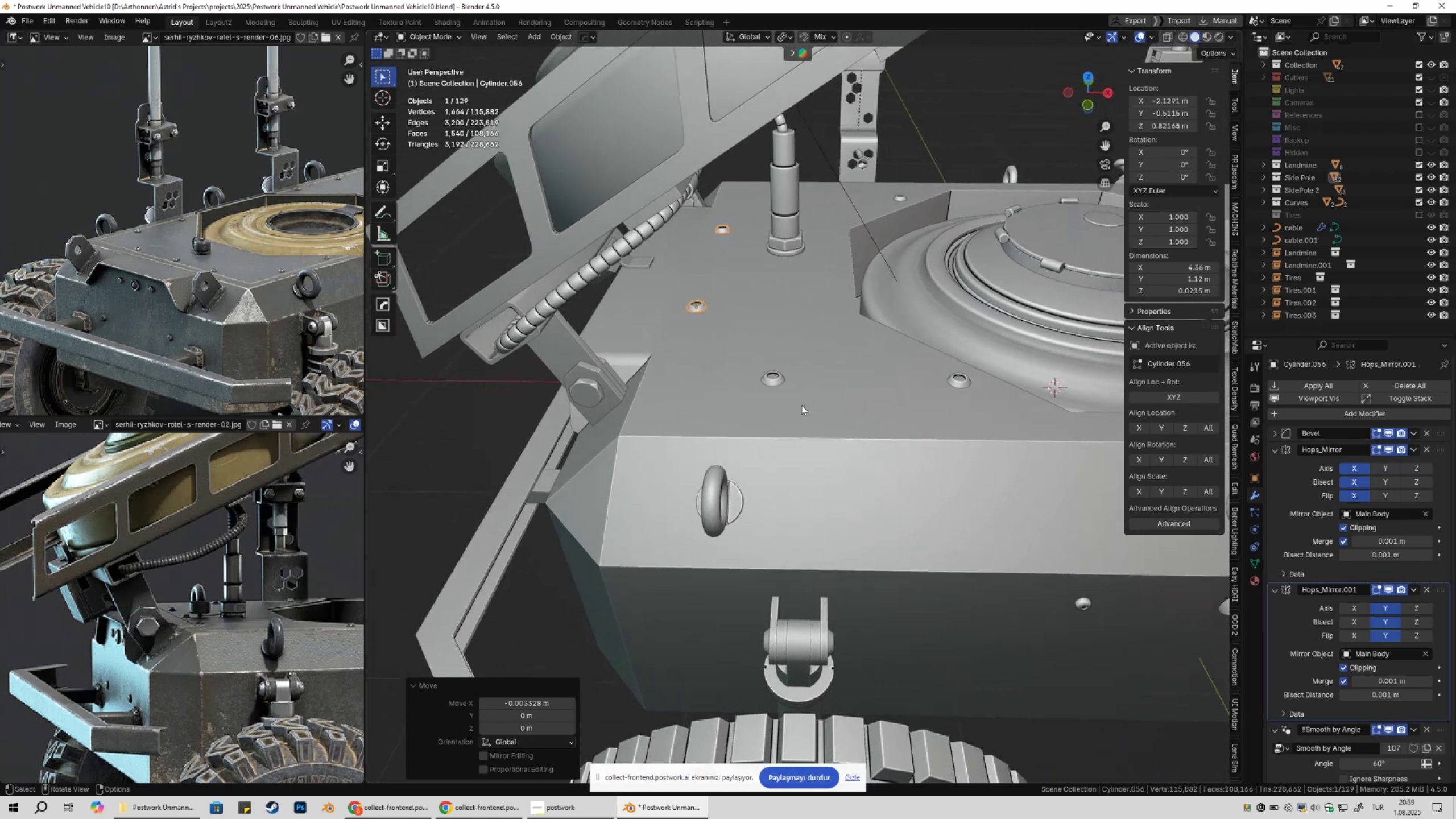 
type(gx)
 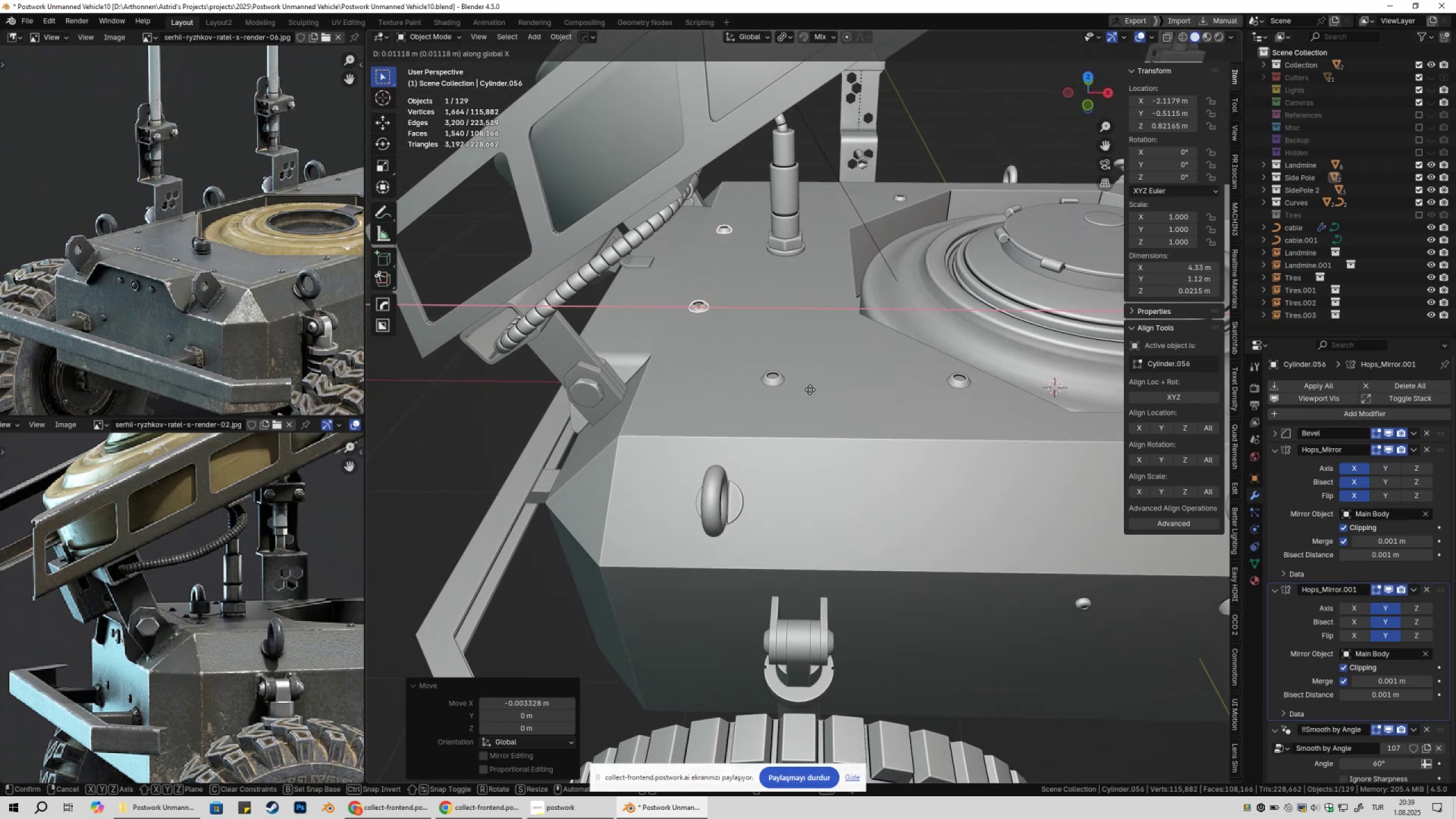 
hold_key(key=ShiftLeft, duration=0.42)
 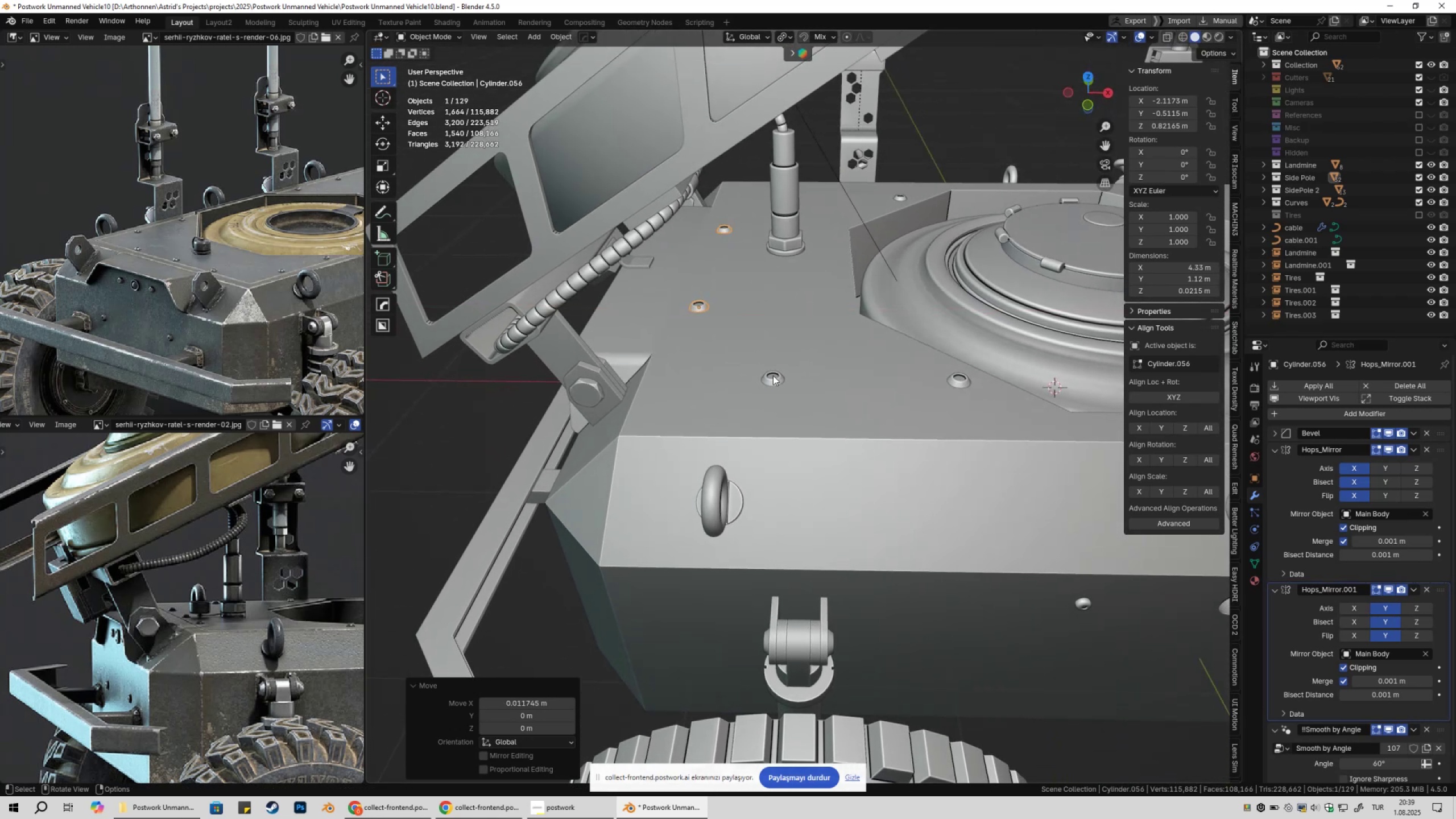 
double_click([773, 375])
 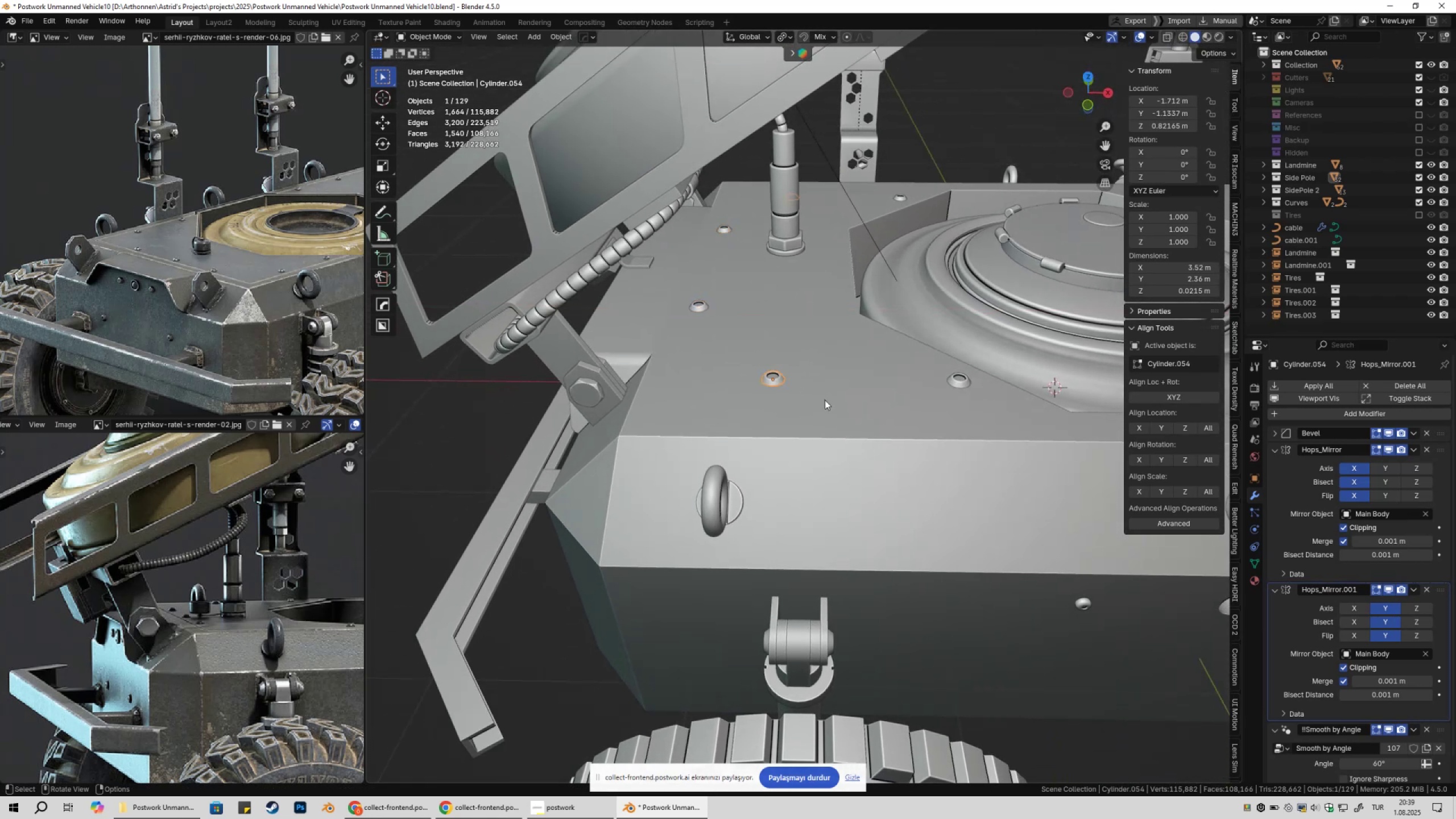 
hold_key(key=ShiftLeft, duration=0.97)
 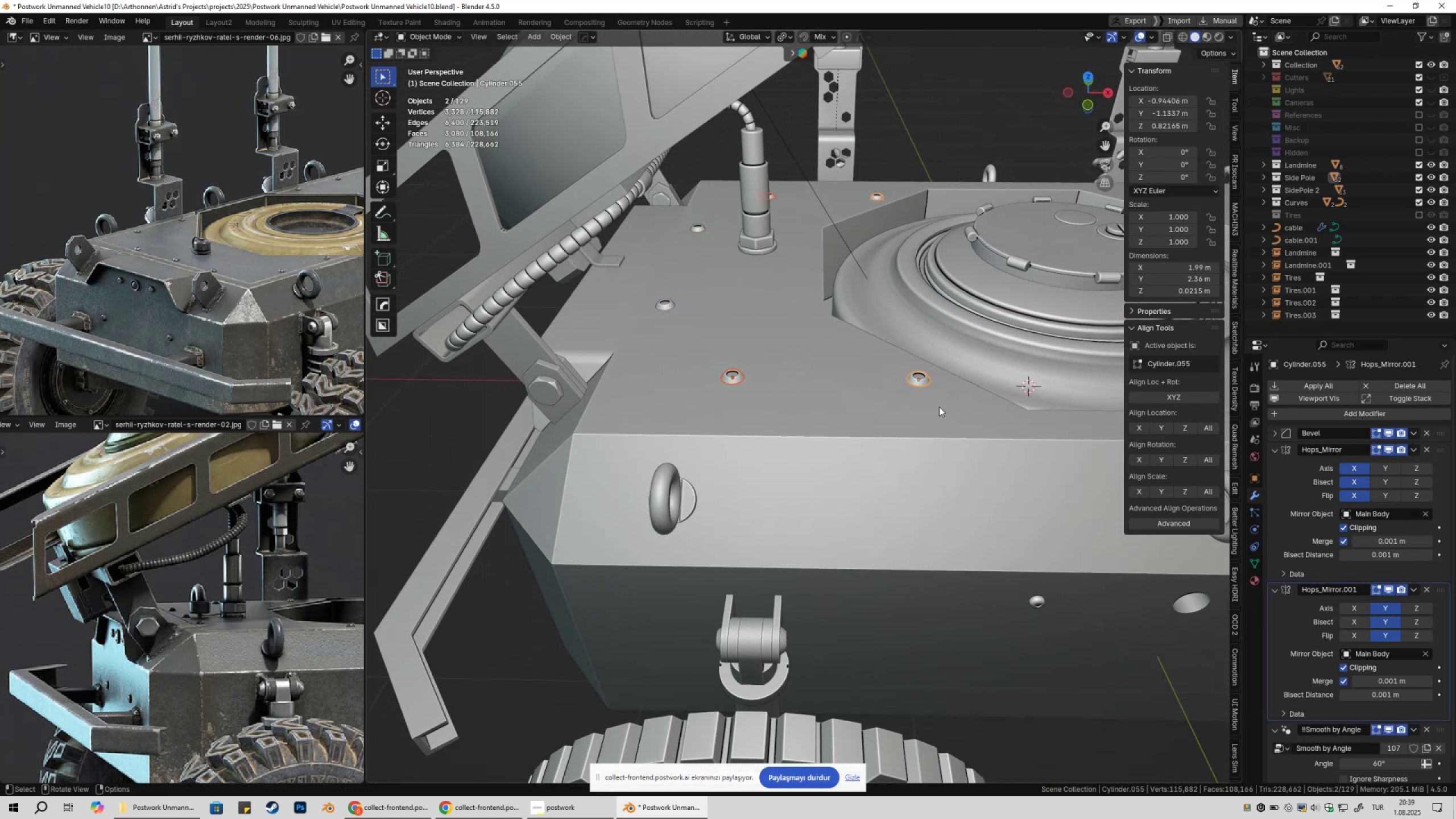 
type(gygy)
 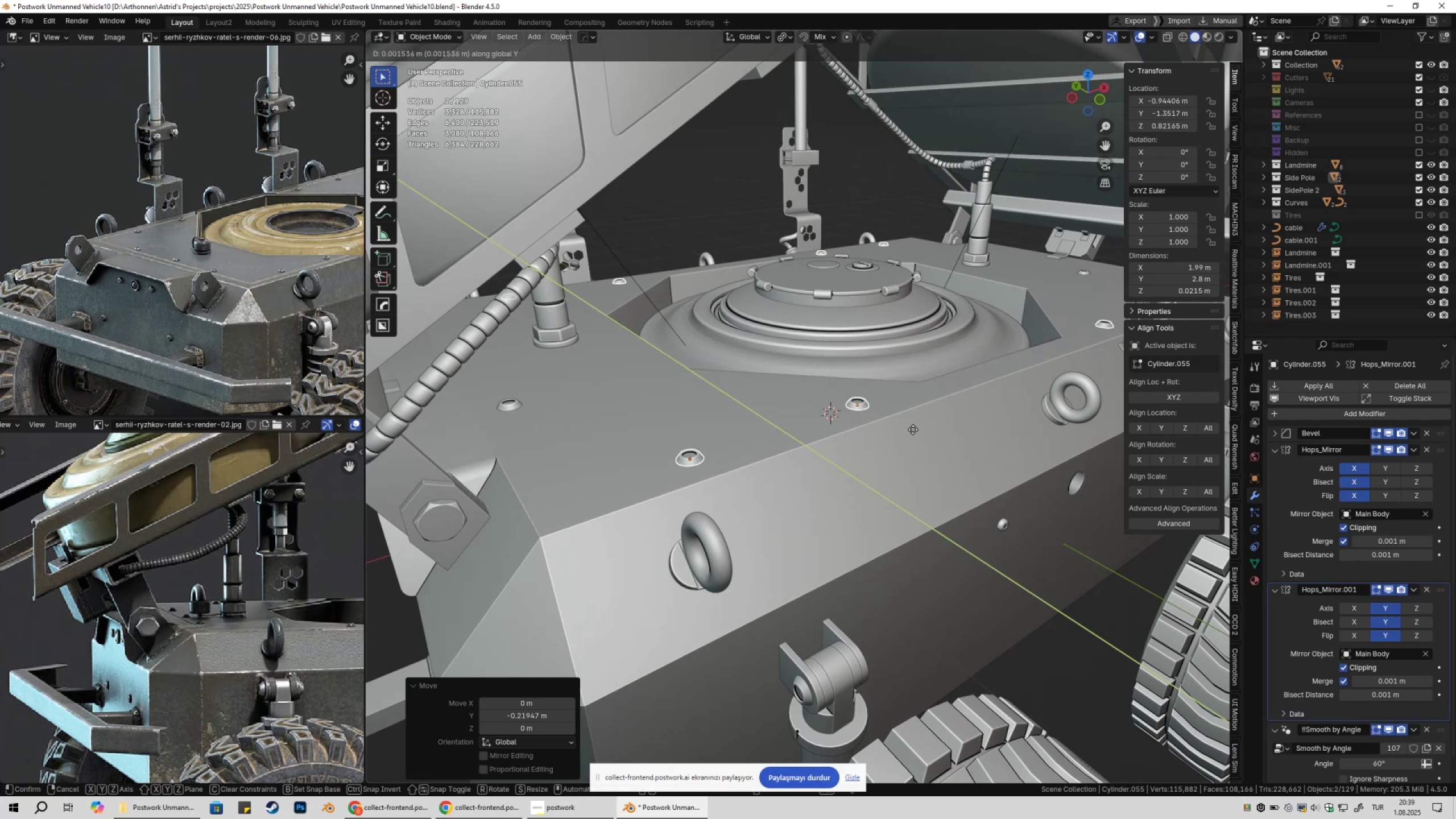 
 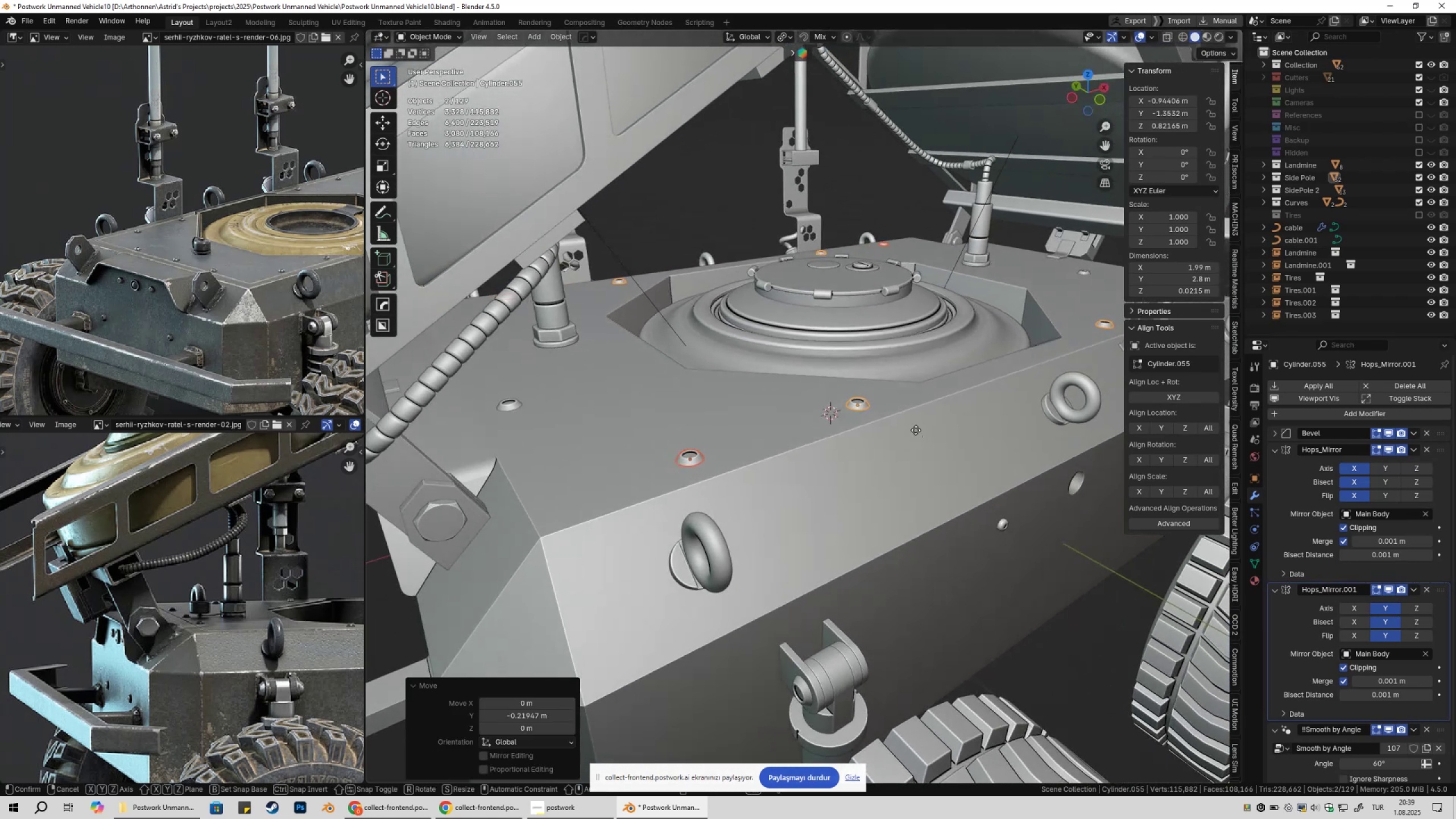 
hold_key(key=ShiftLeft, duration=0.56)
left_click([913, 429])
 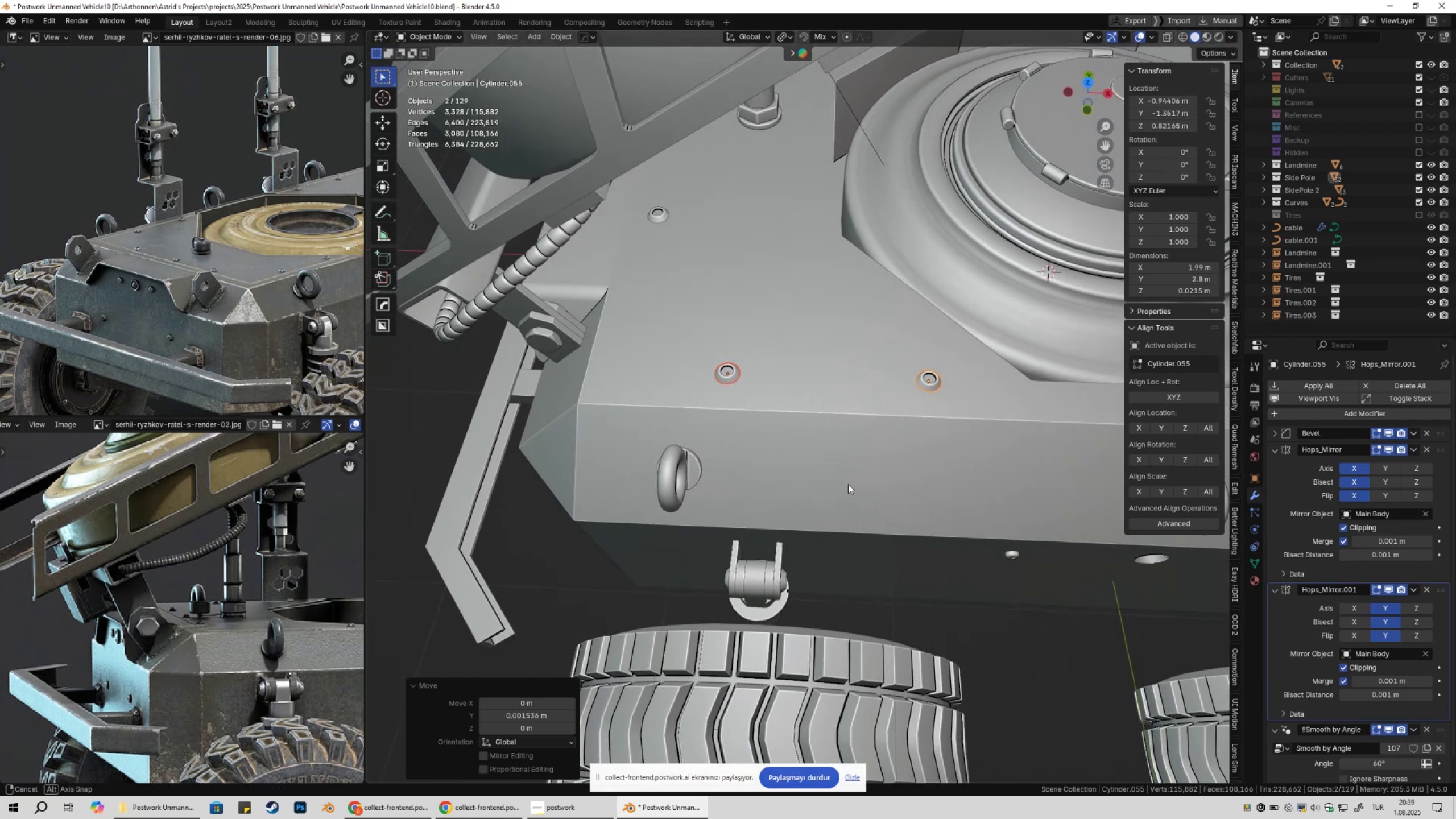 
type(gy)
 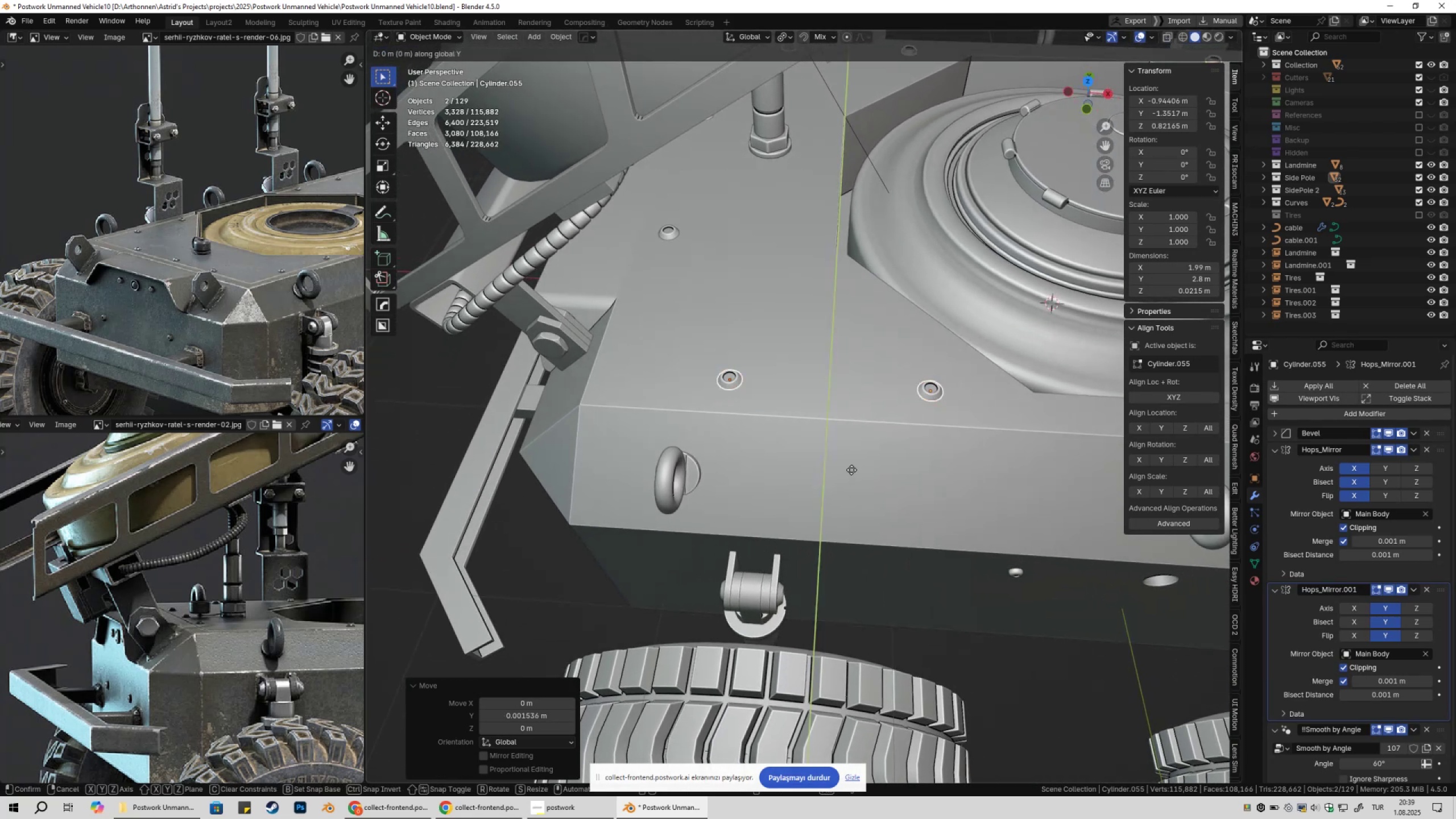 
hold_key(key=ShiftLeft, duration=1.09)
left_click([847, 489])
 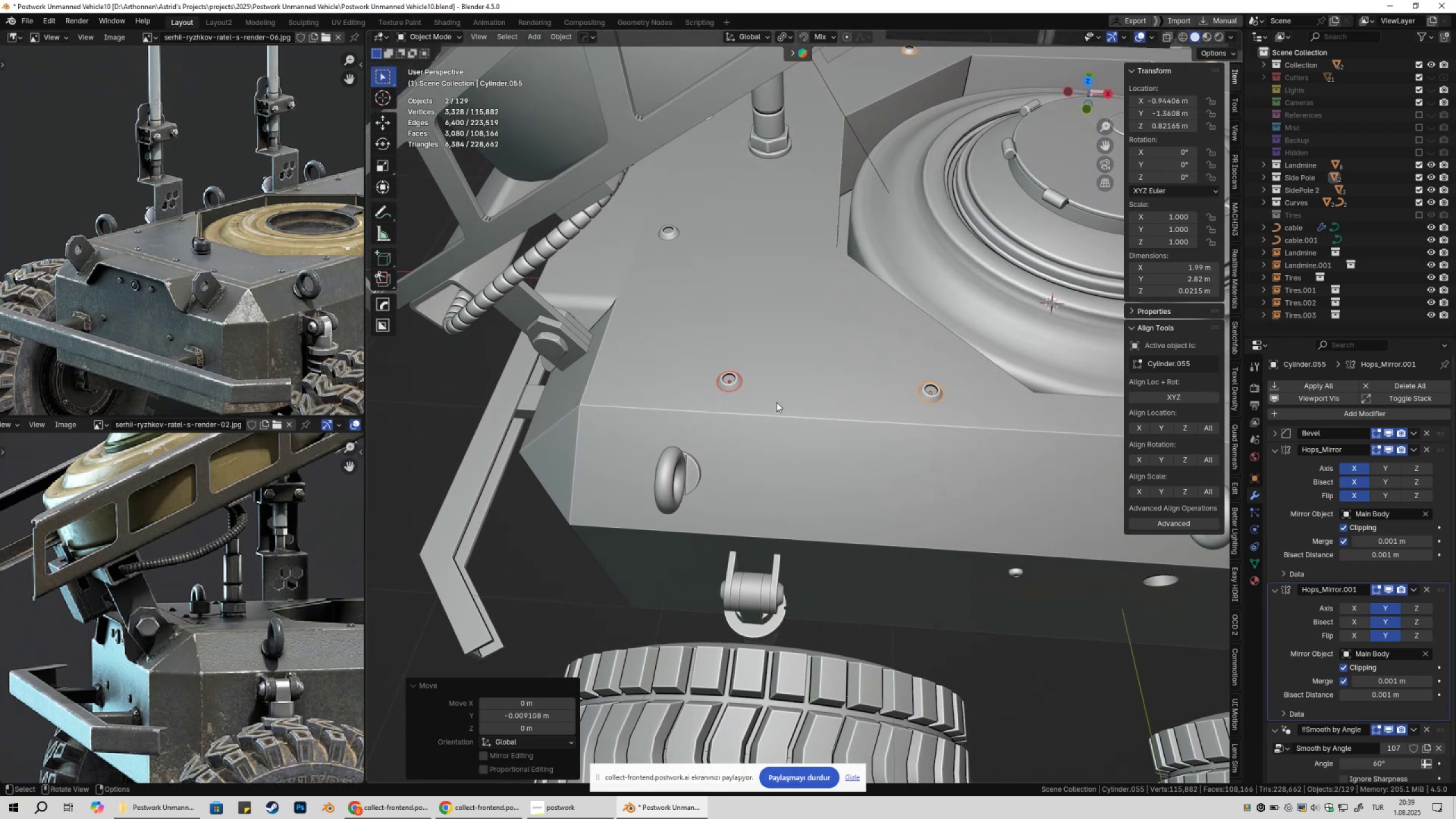 
key(Shift+ShiftLeft)
 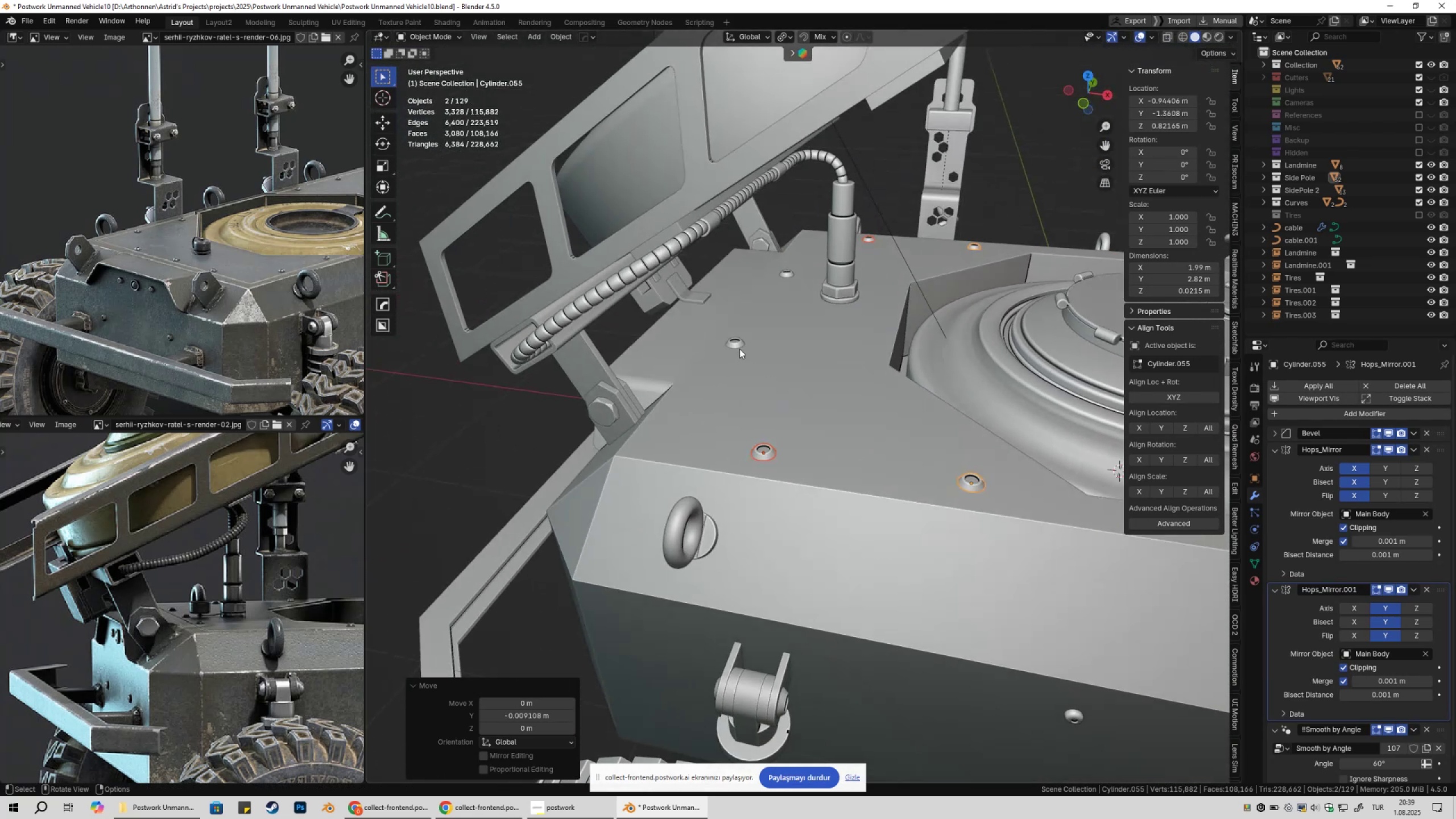 
left_click([739, 349])
 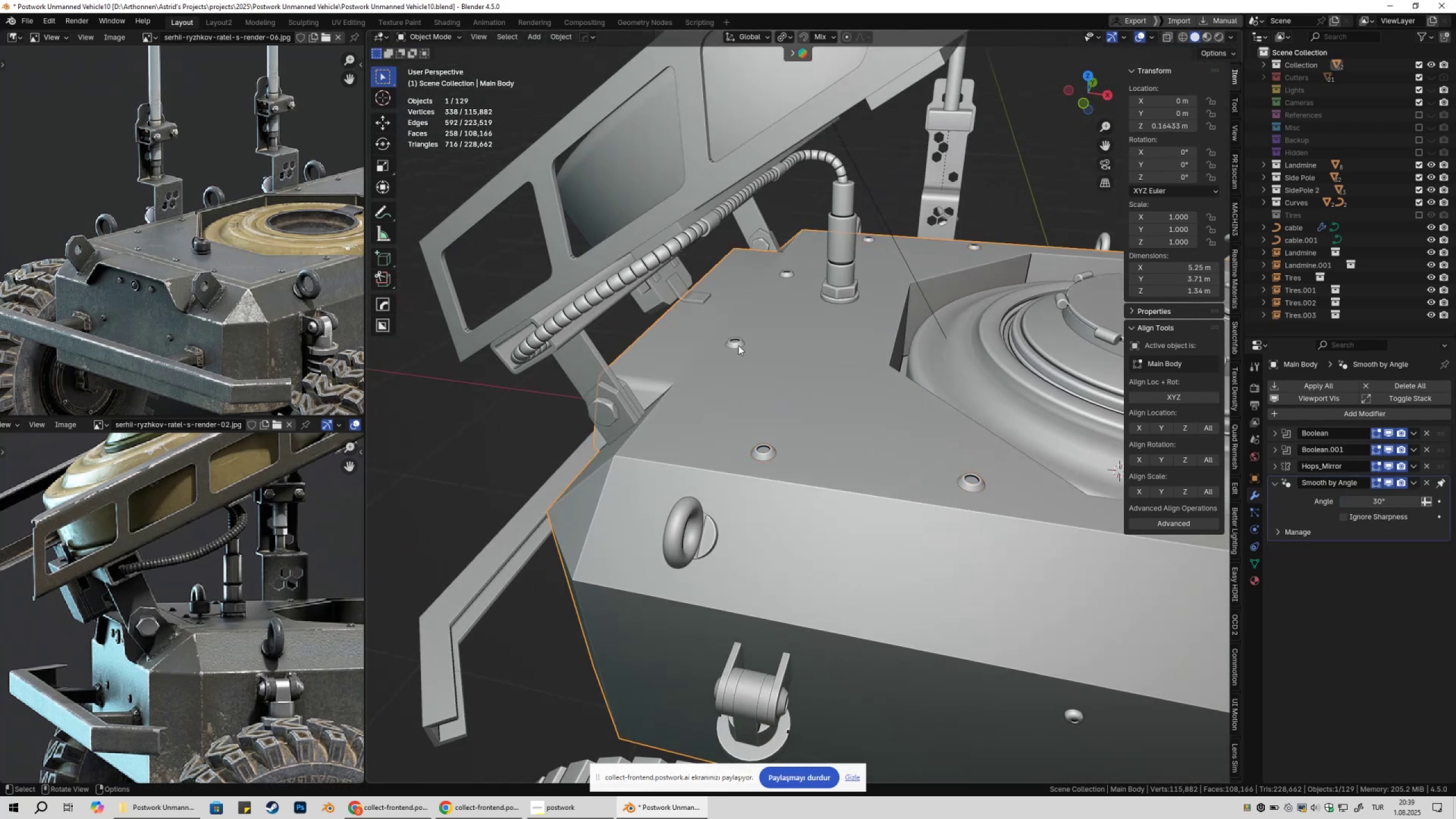 
left_click([738, 345])
 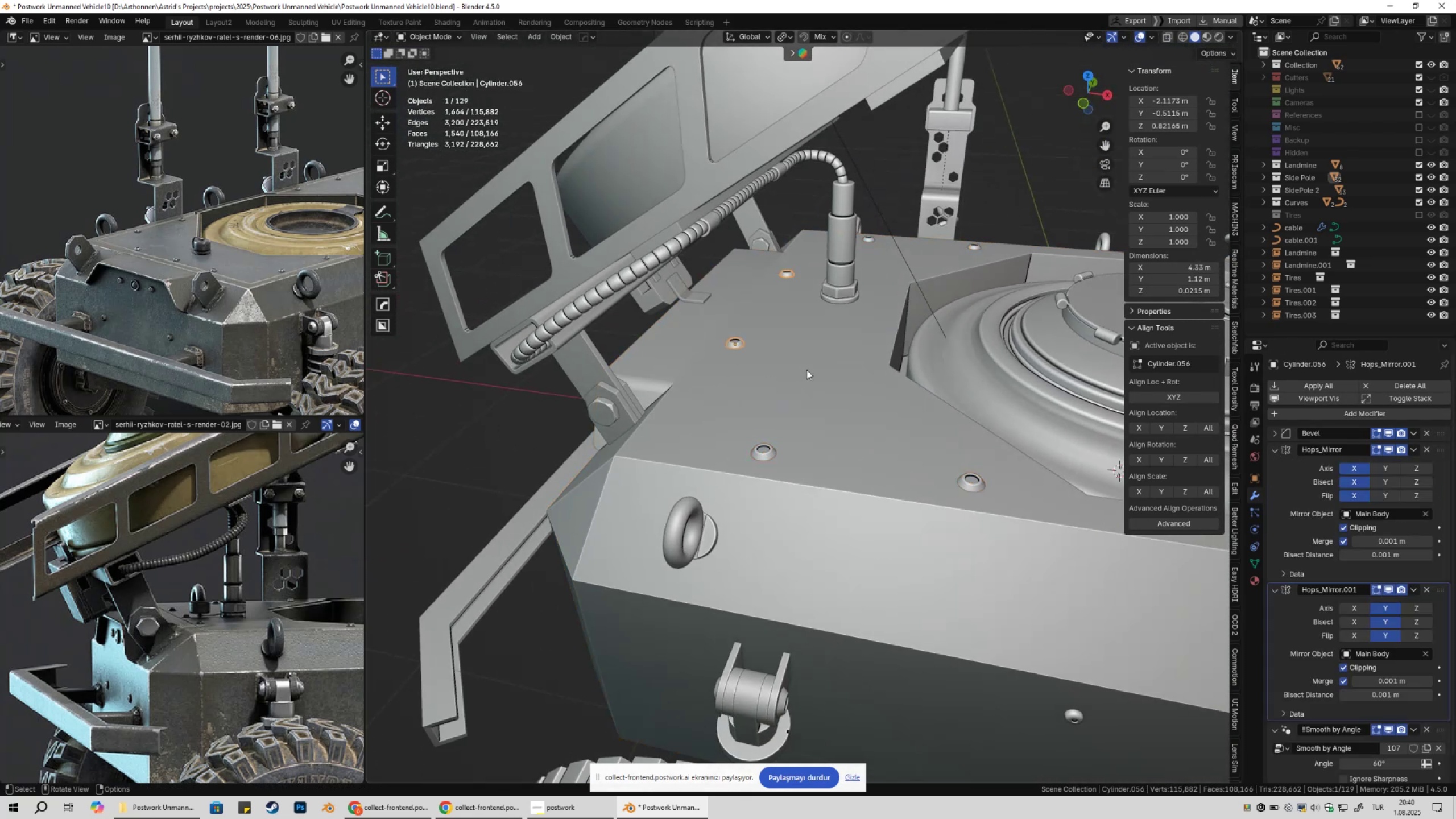 
type(Dy)
 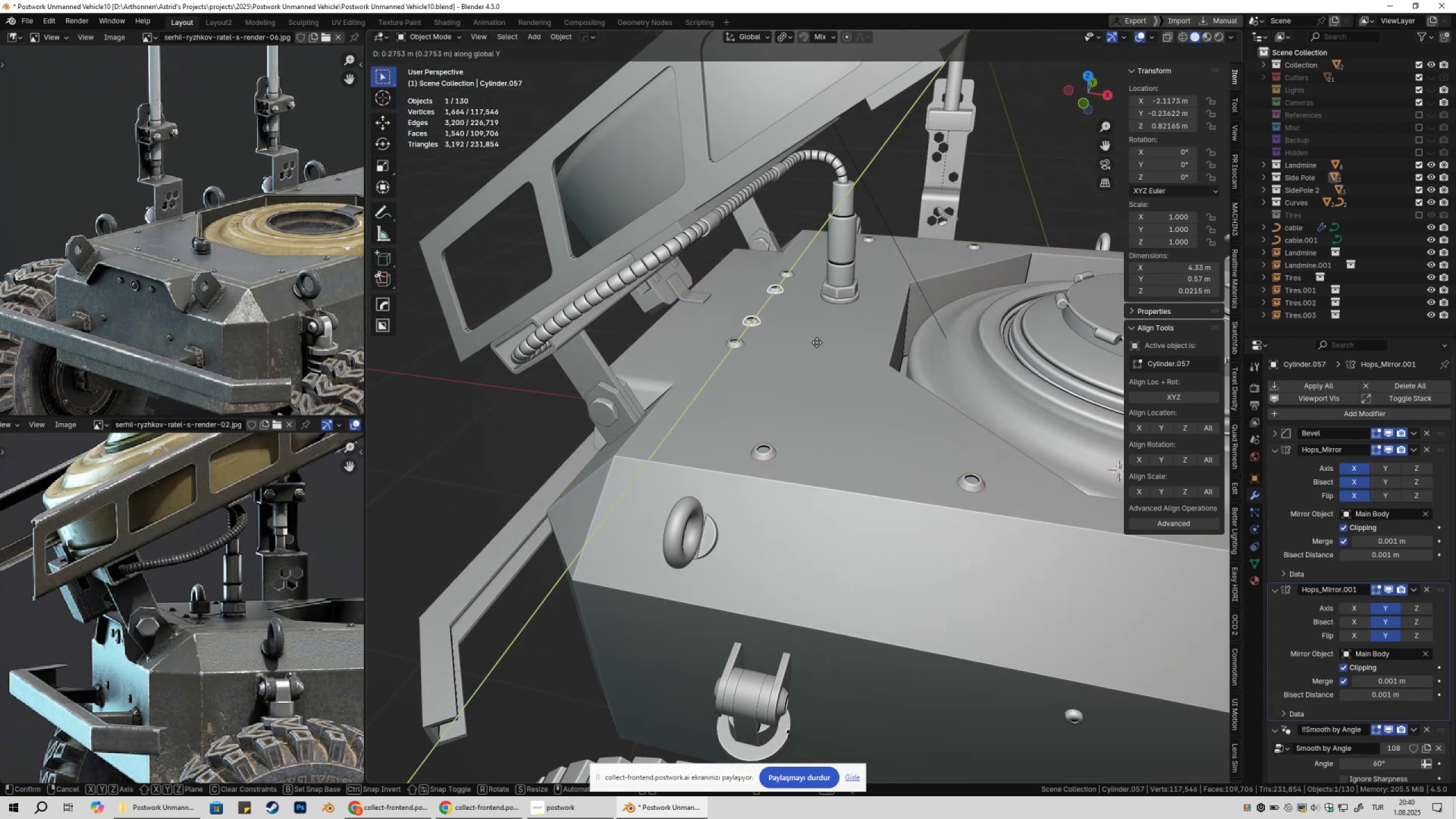 
left_click([817, 342])
 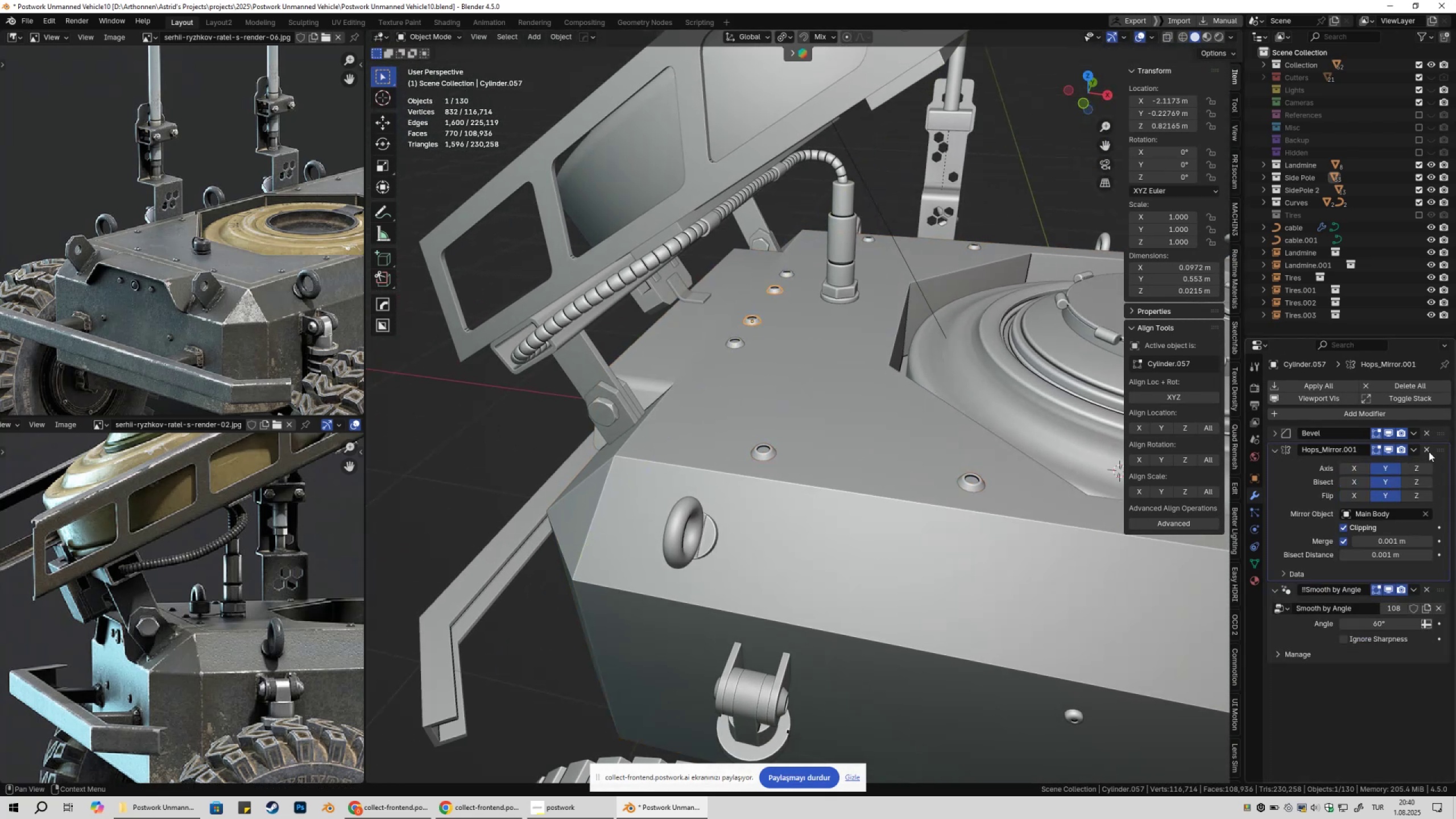 
left_click([1429, 452])
 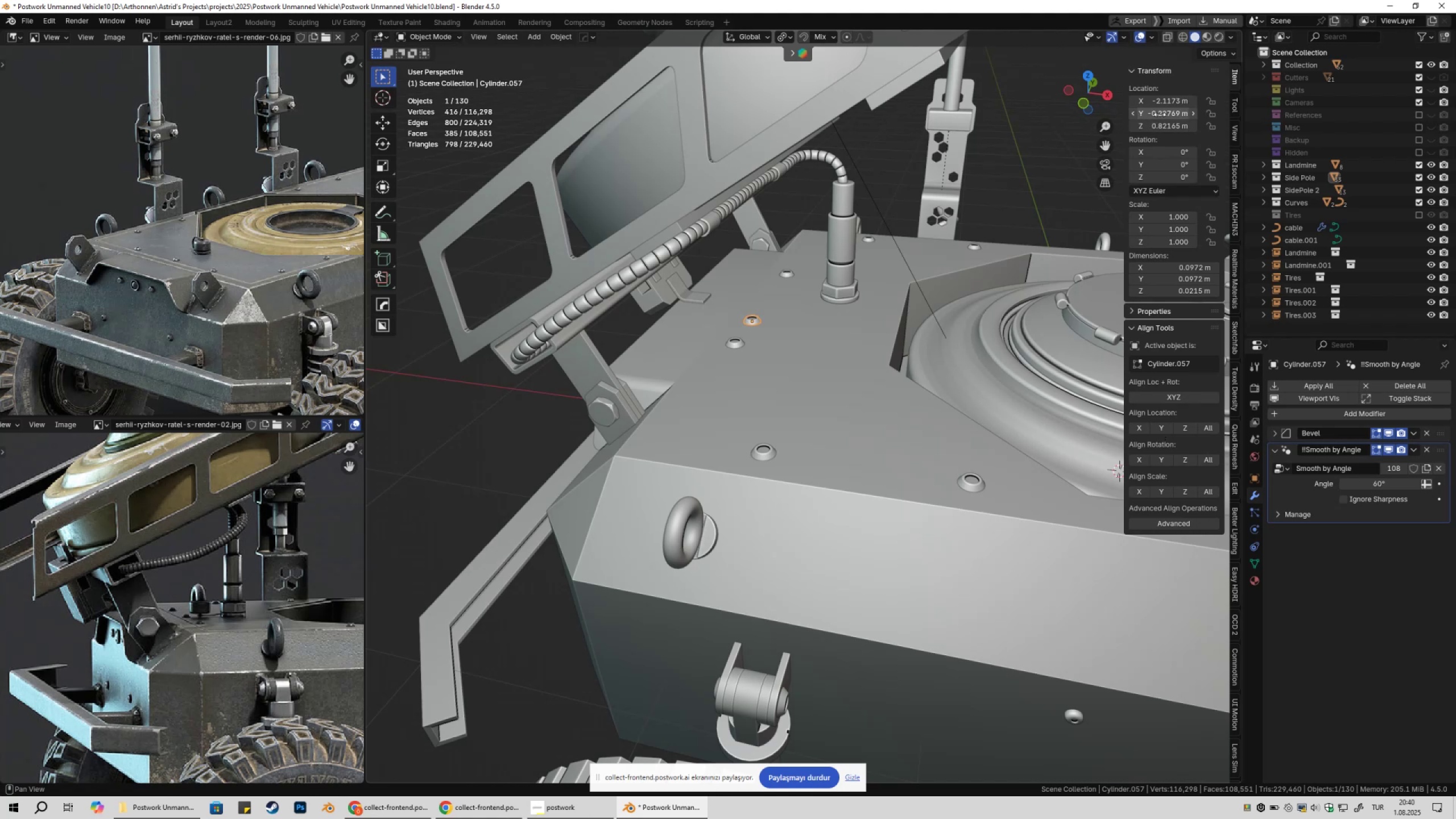 
left_click([1160, 115])
 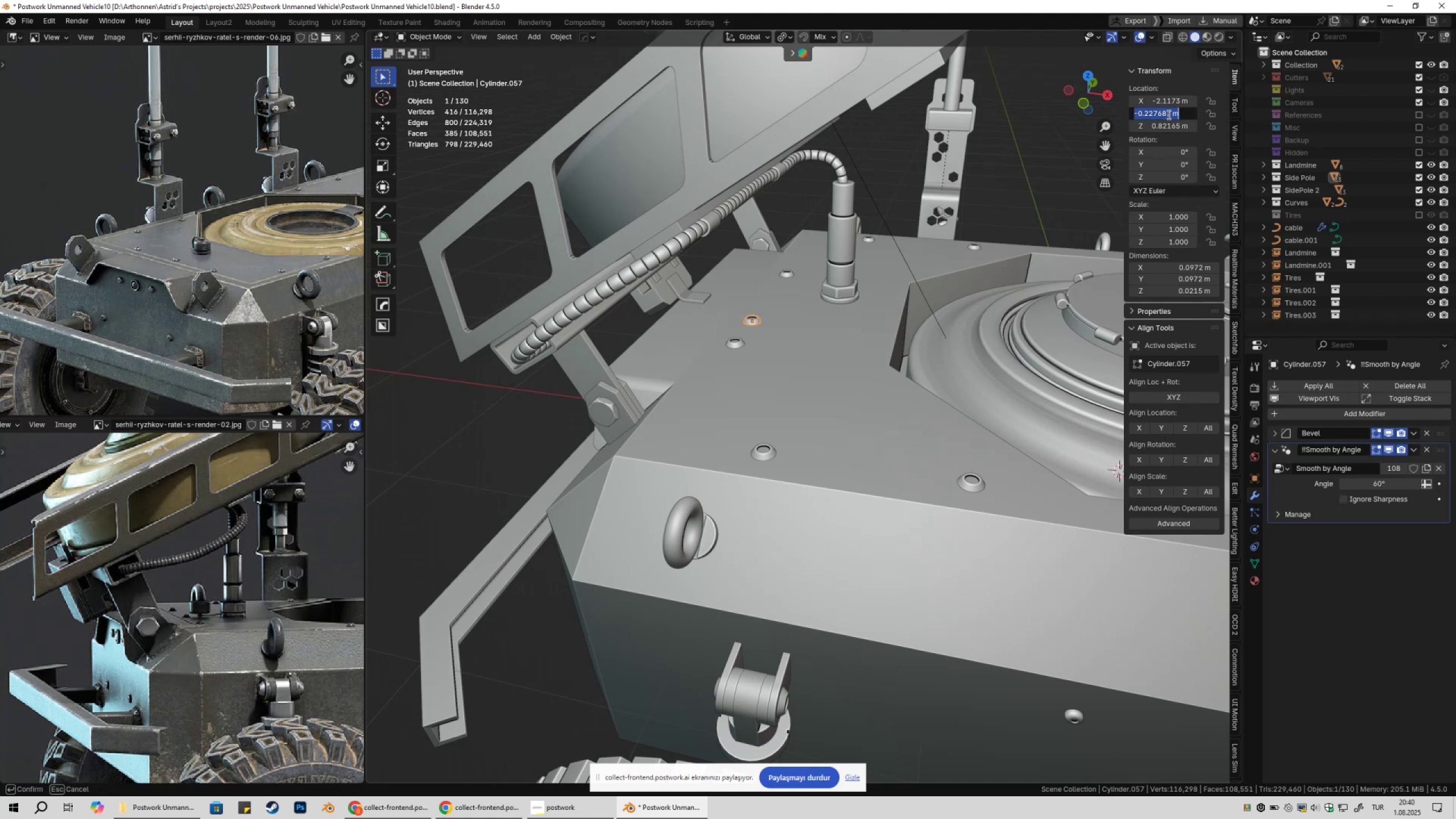 
key(Numpad0)
 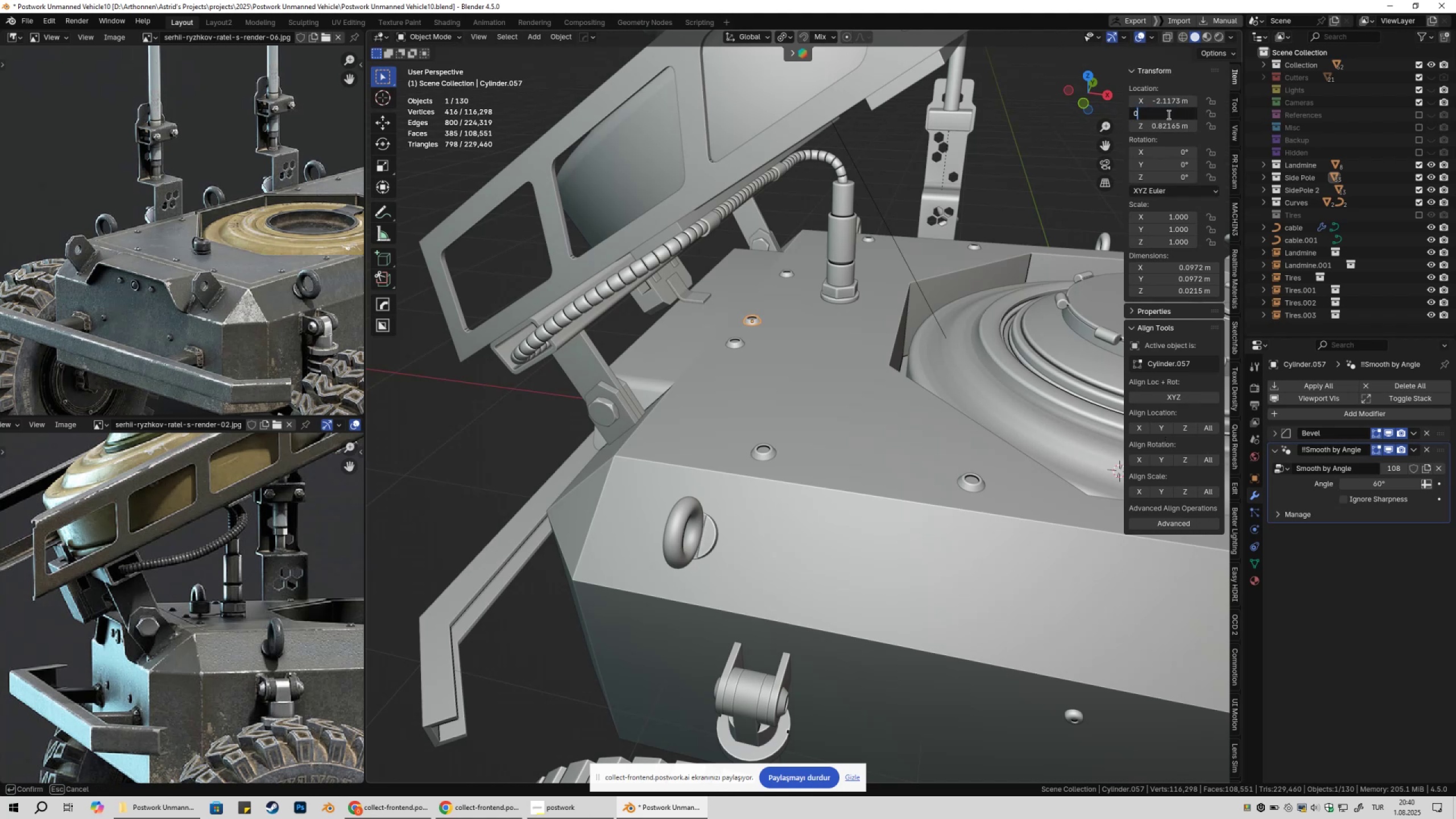 
key(NumpadEnter)
 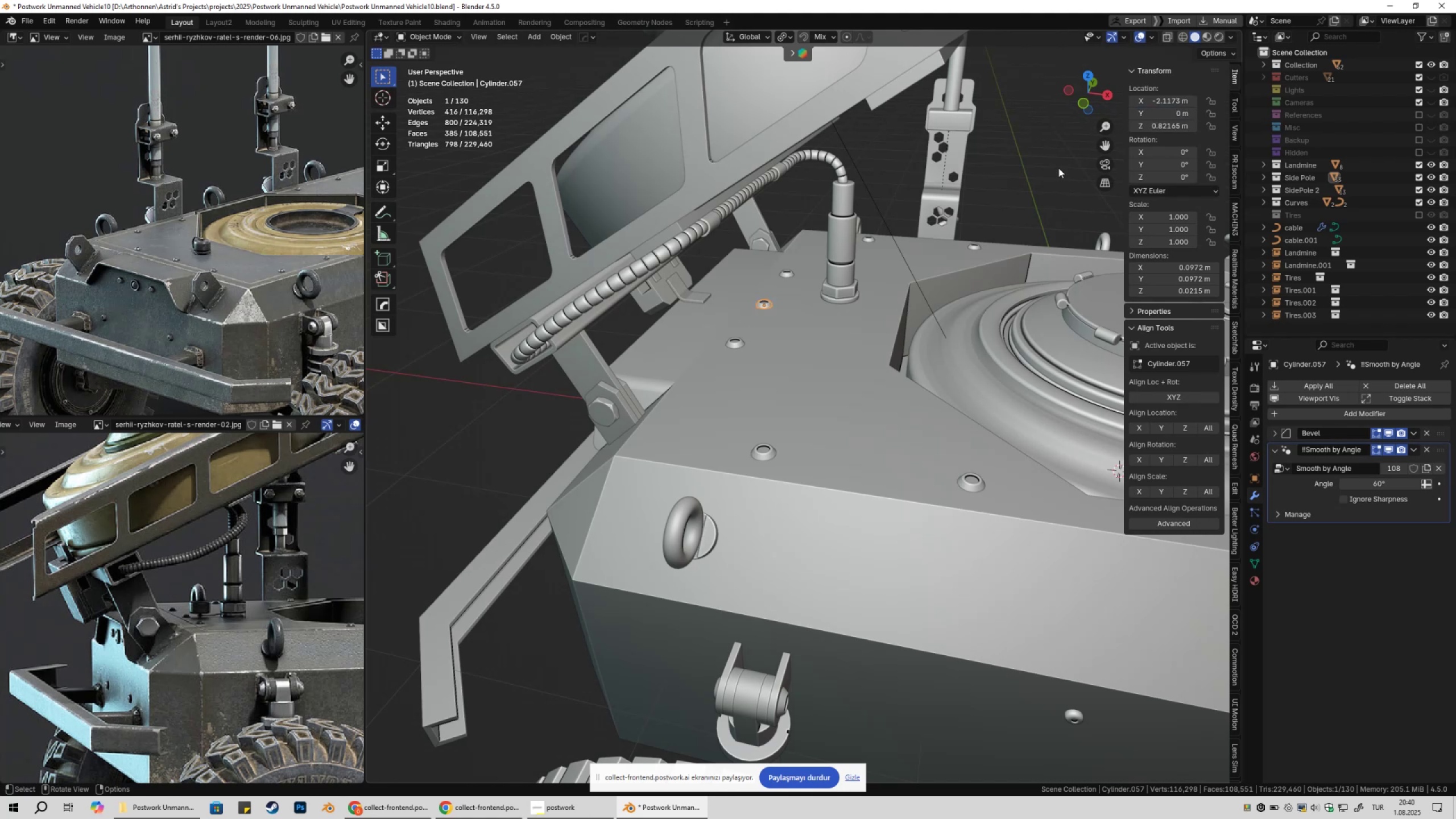 
scroll: coordinate [944, 366], scroll_direction: down, amount: 8.0
 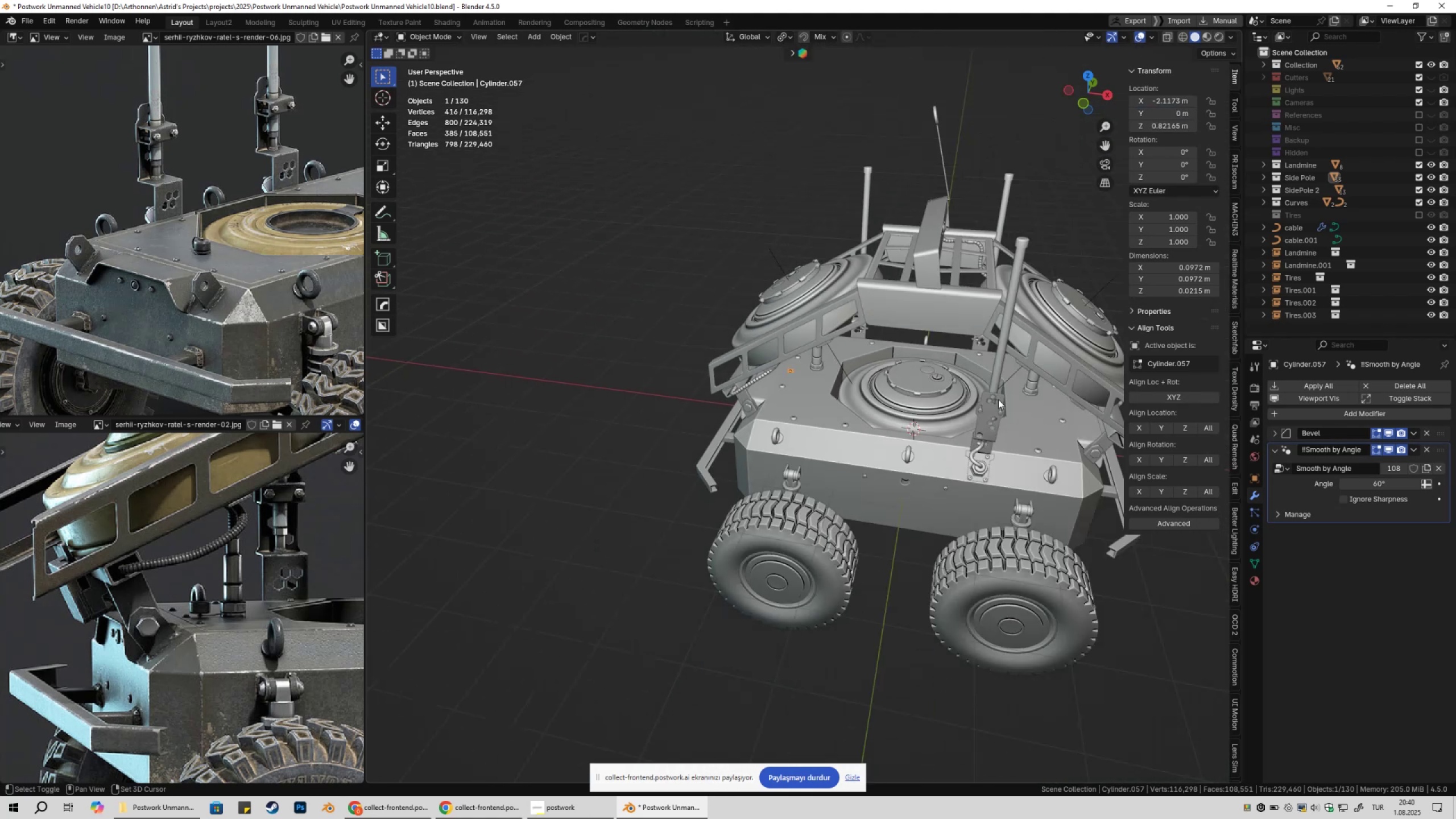 
hold_key(key=ShiftLeft, duration=0.33)
 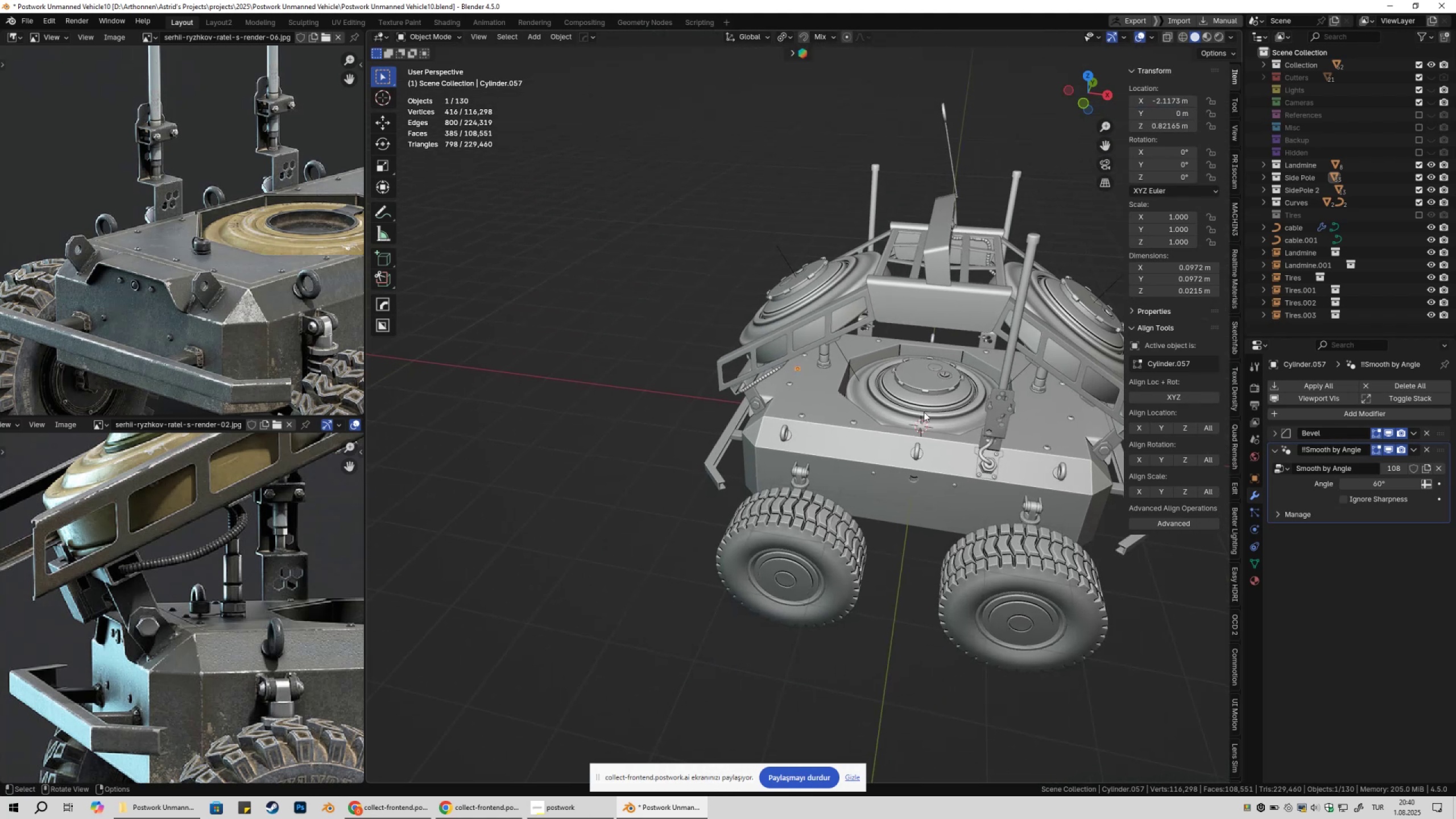 
scroll: coordinate [911, 413], scroll_direction: up, amount: 3.0
 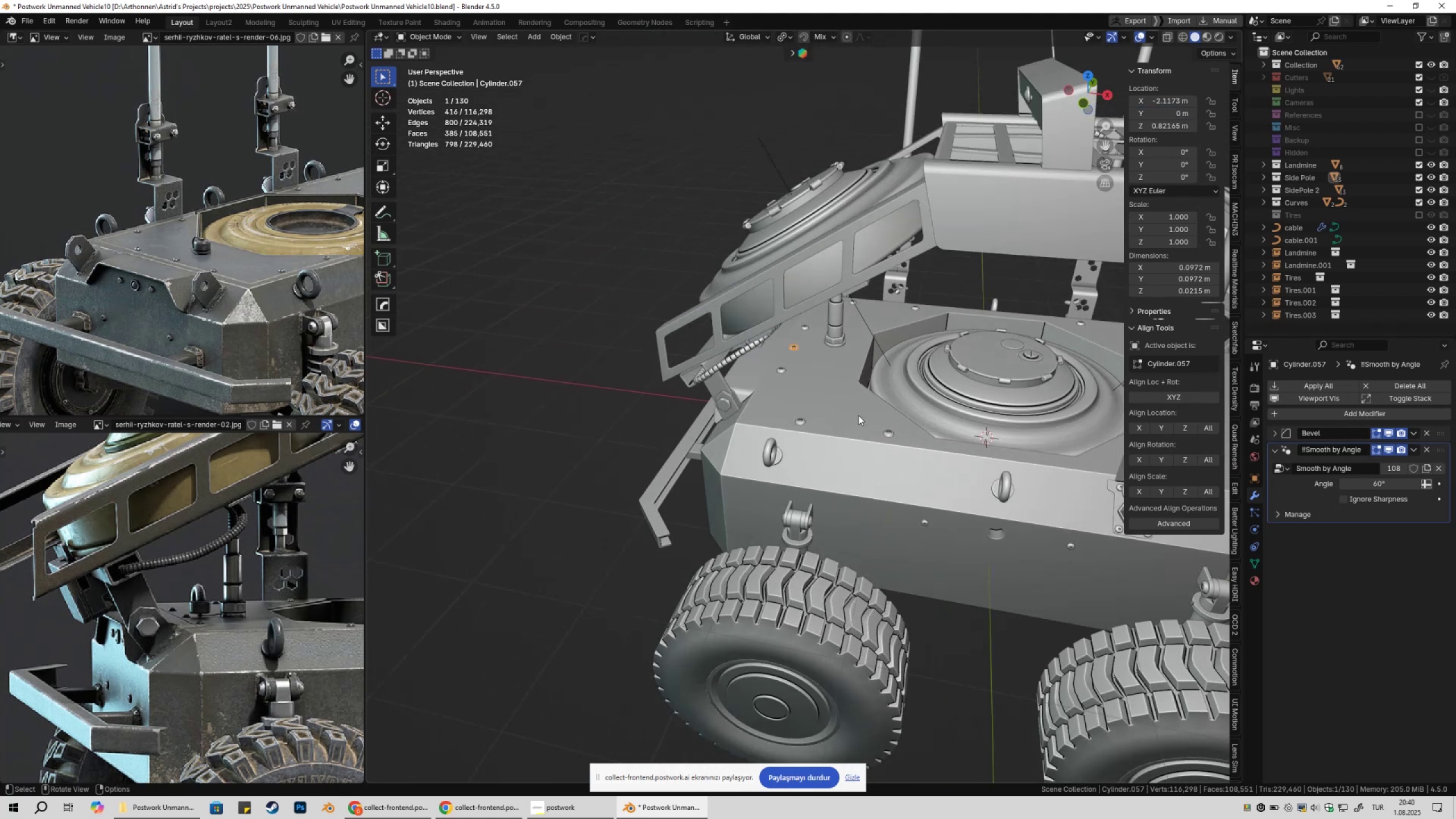 
hold_key(key=ShiftLeft, duration=0.64)
left_click([835, 402])
 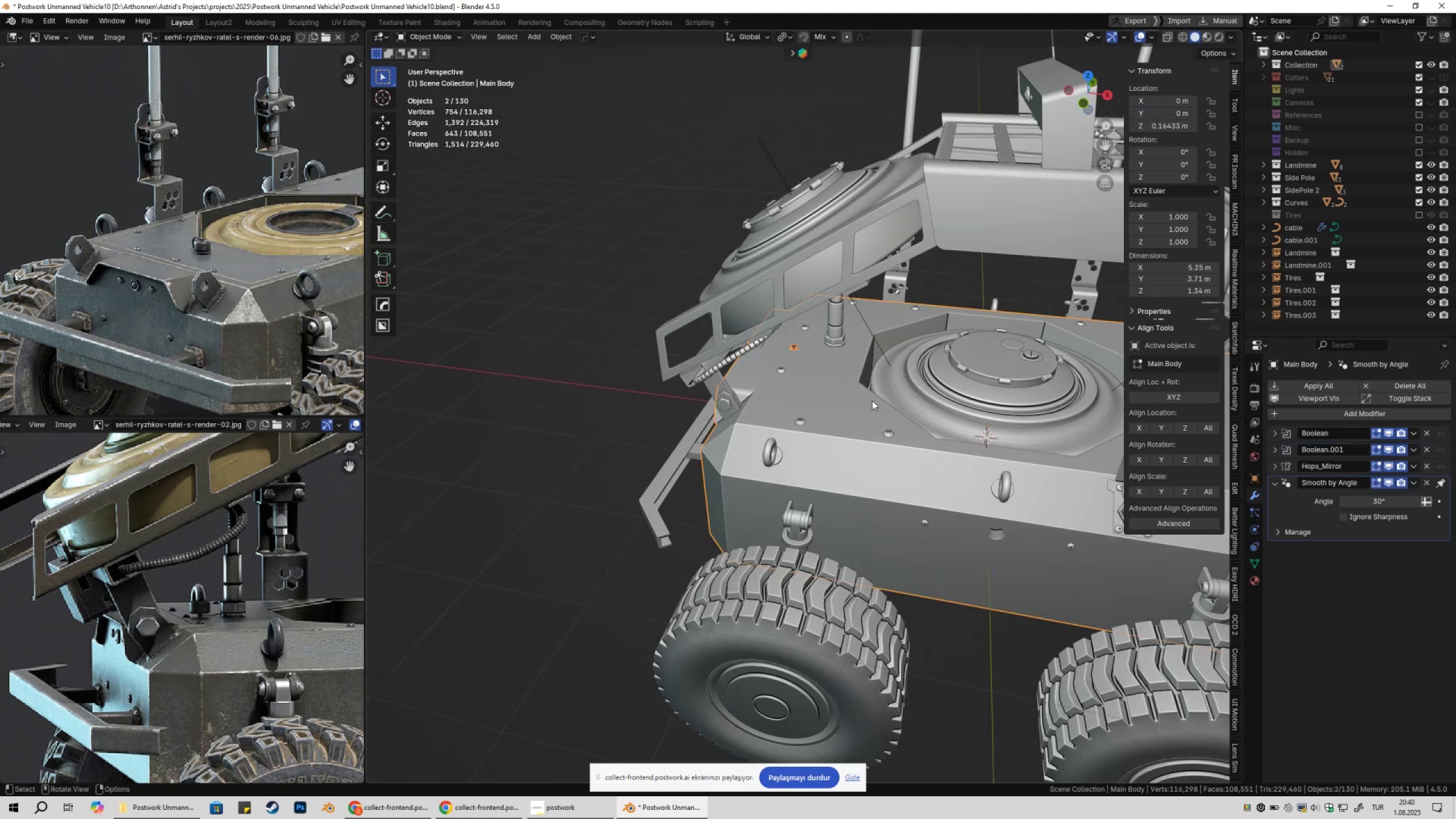 
key(Alt+X)
 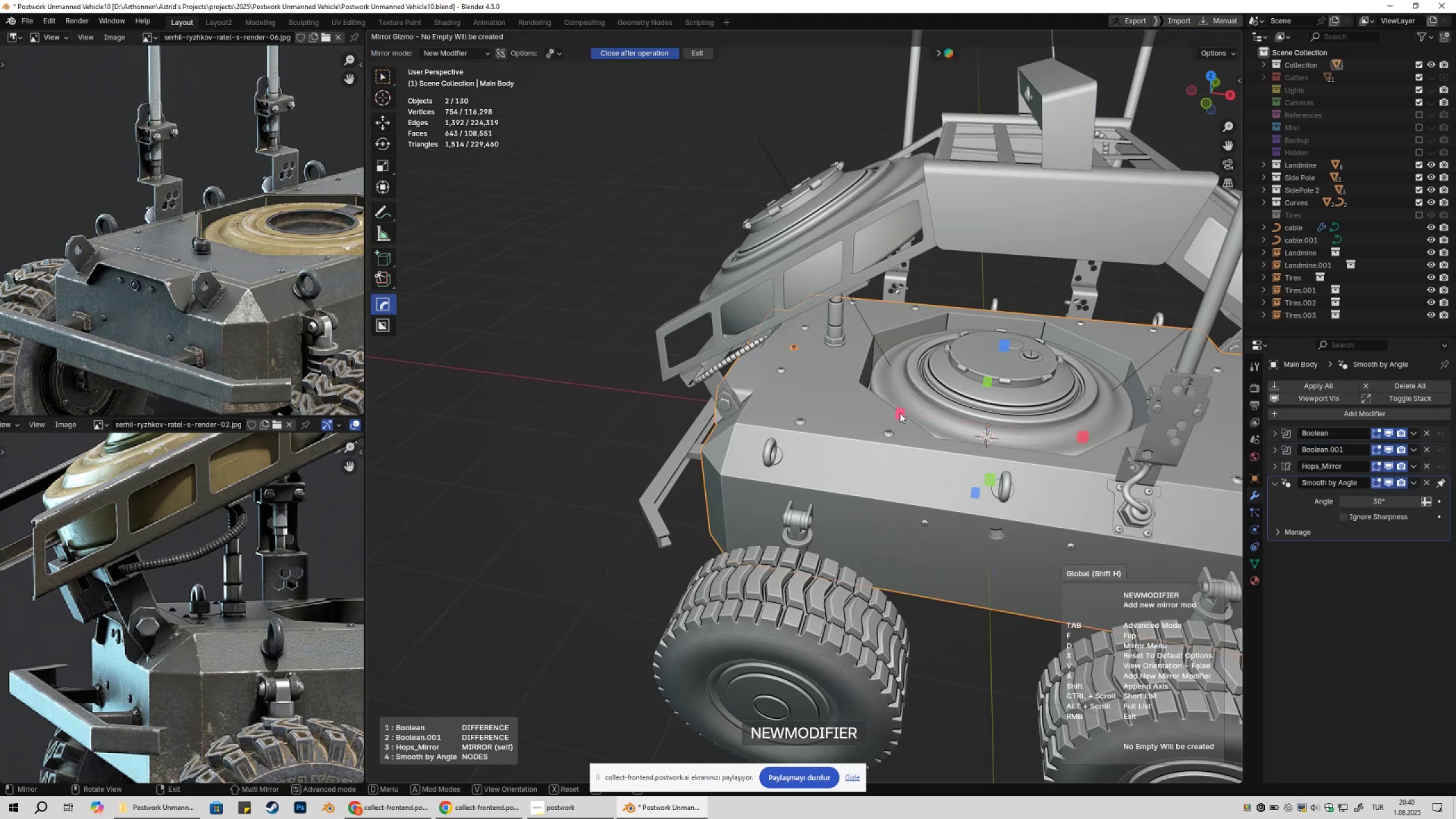 
left_click([900, 413])
 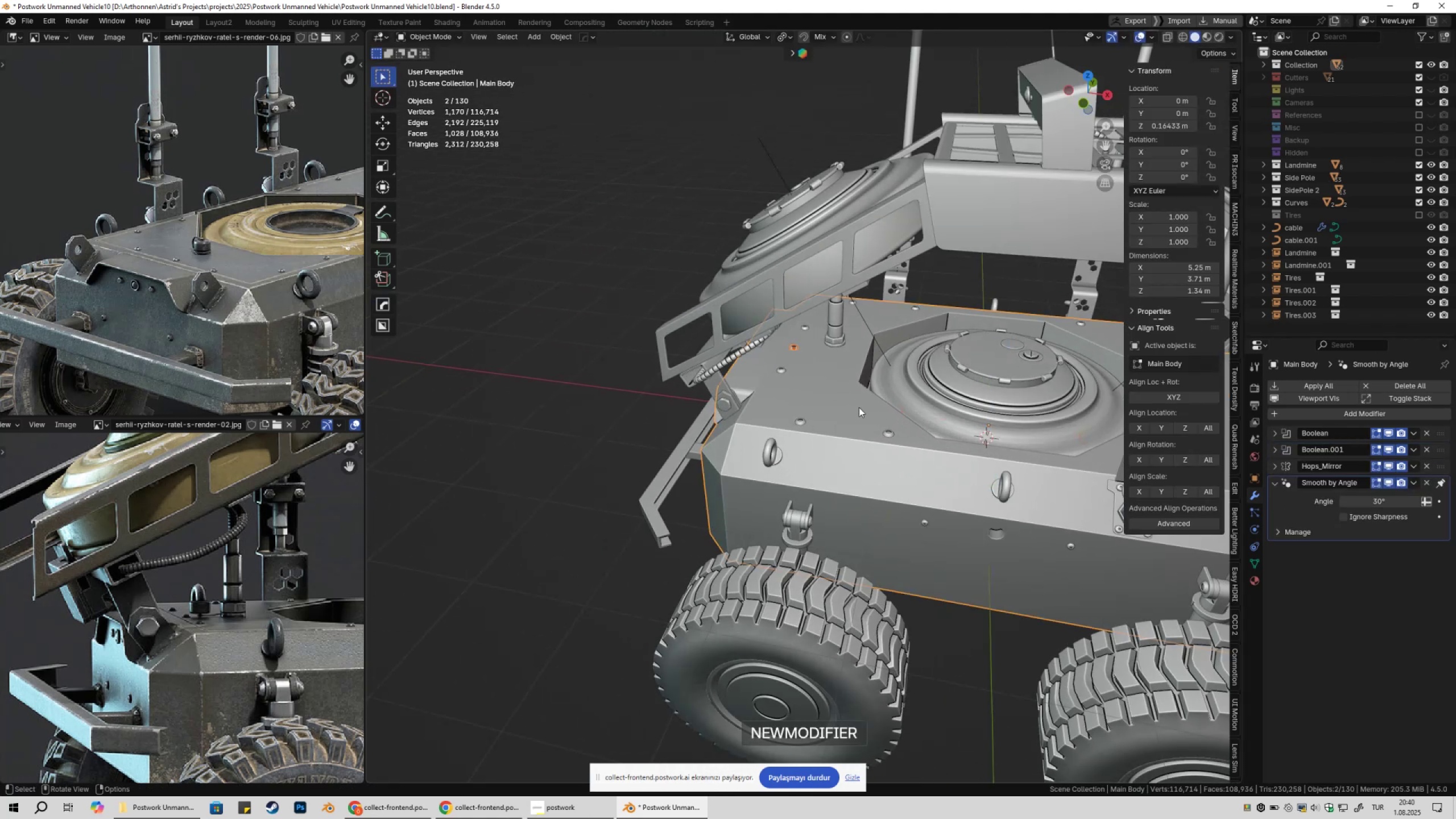 
hold_key(key=ShiftLeft, duration=0.45)
 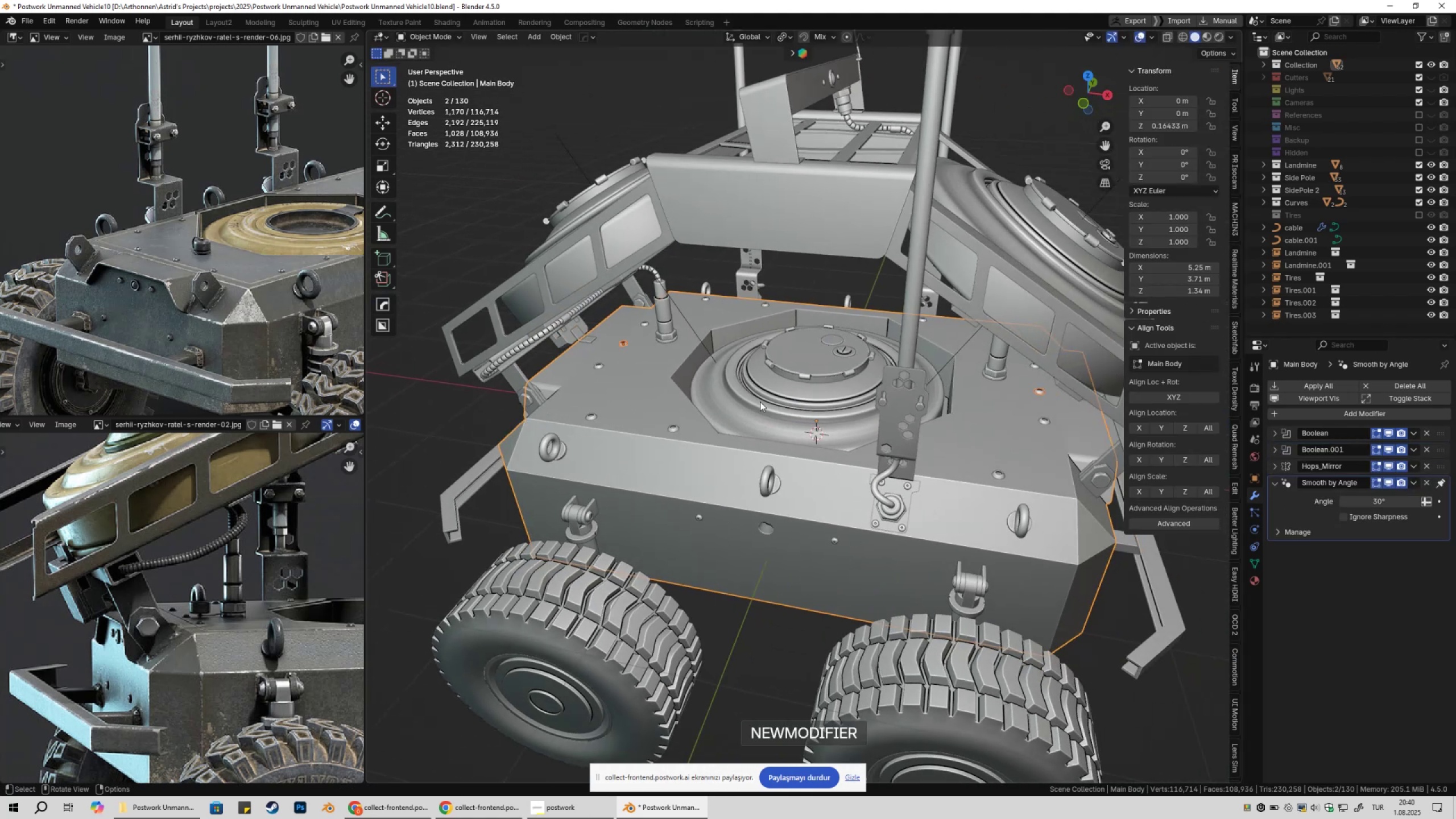 
left_click([760, 402])
 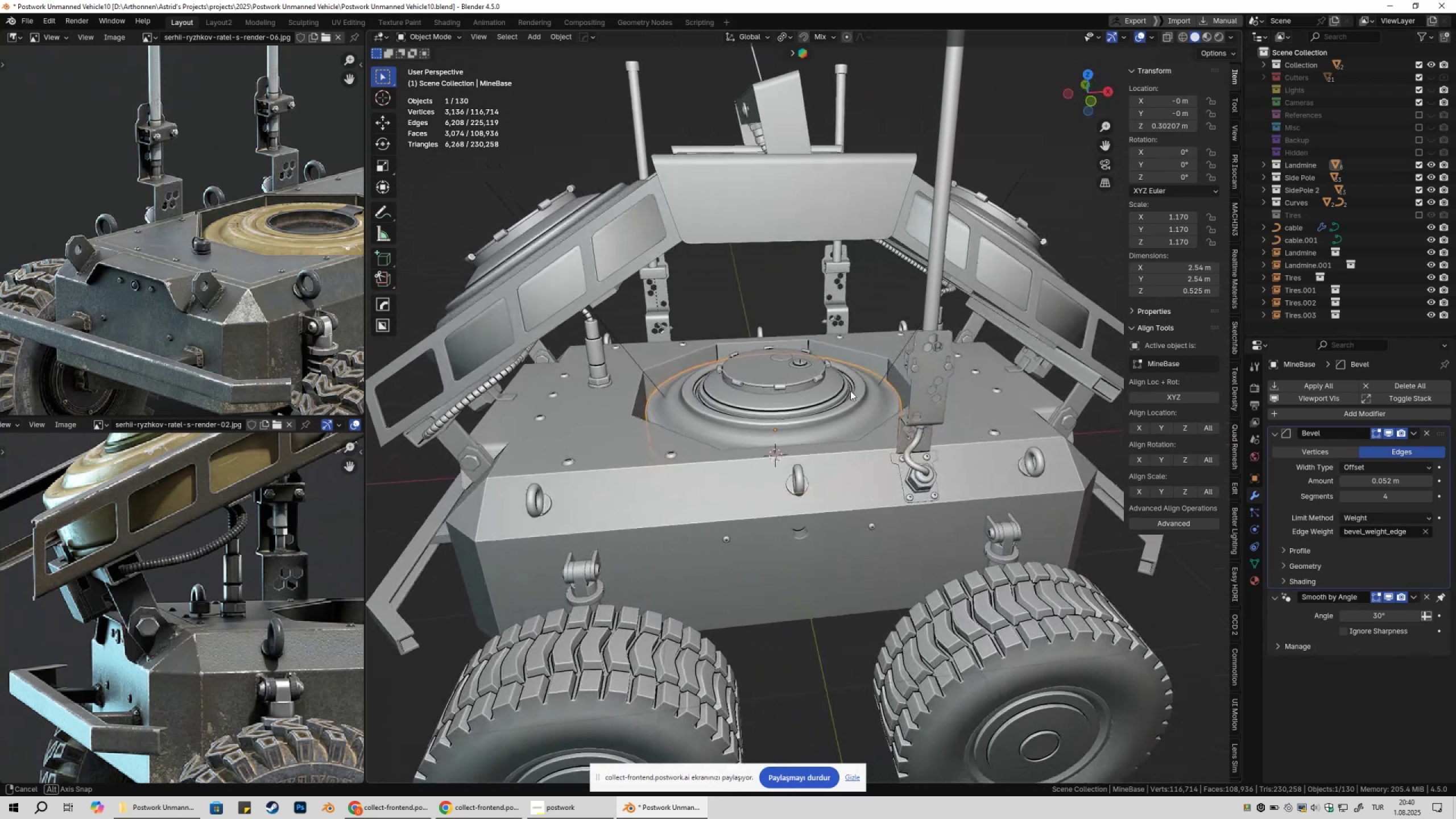 
wait(6.72)
 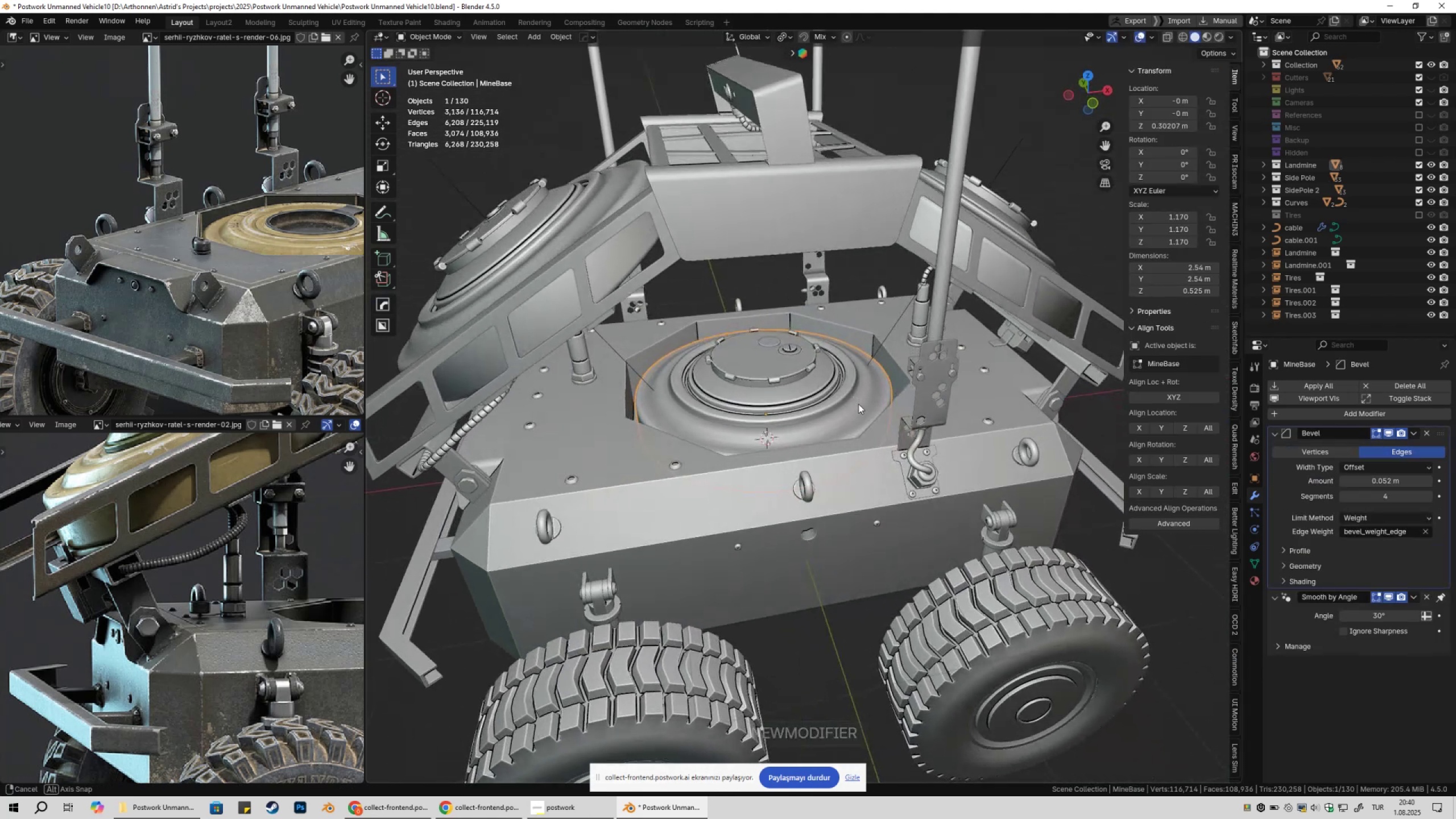 
hold_key(key=ShiftLeft, duration=0.38)
 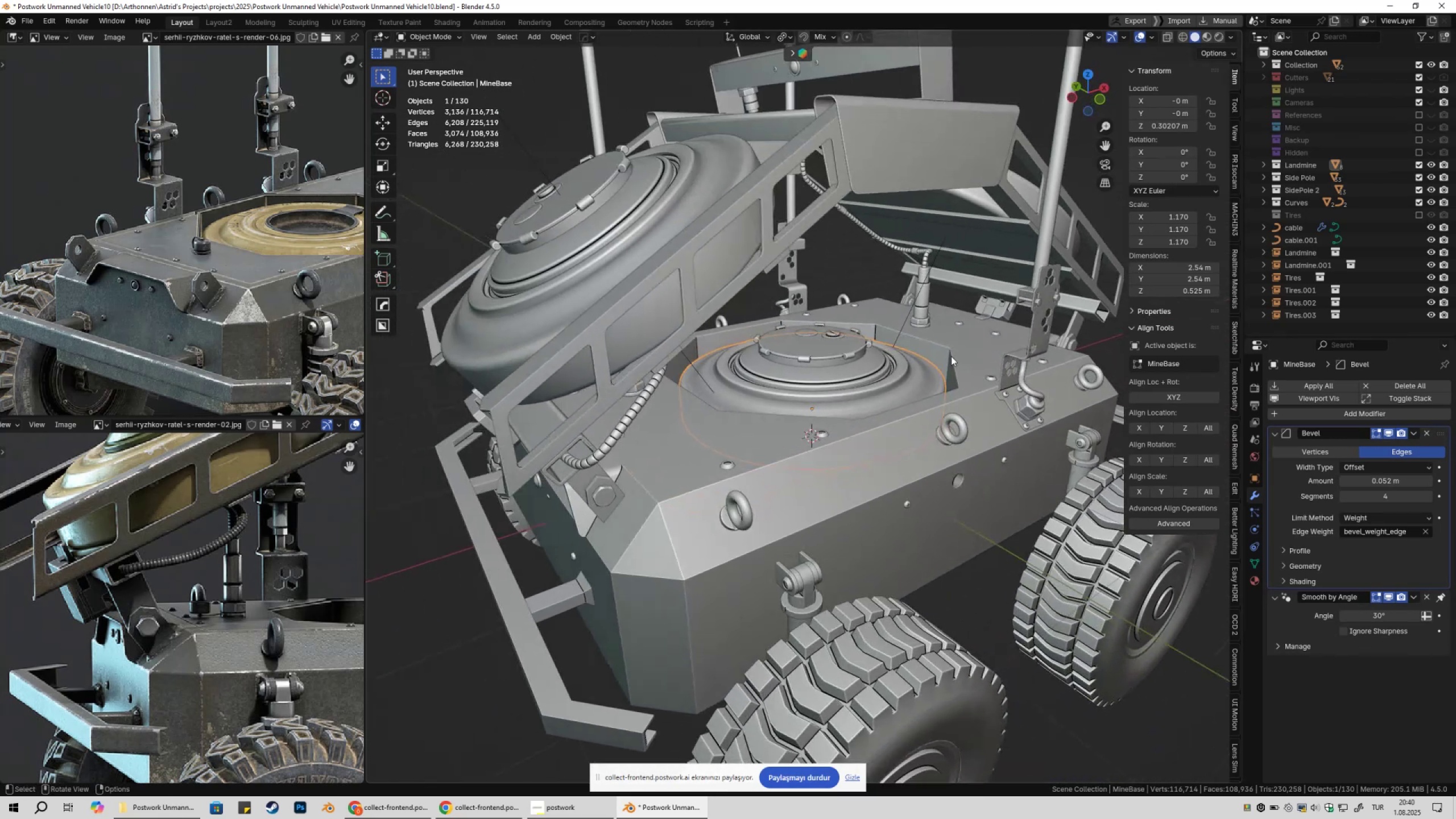 
scroll: coordinate [949, 358], scroll_direction: down, amount: 2.0
 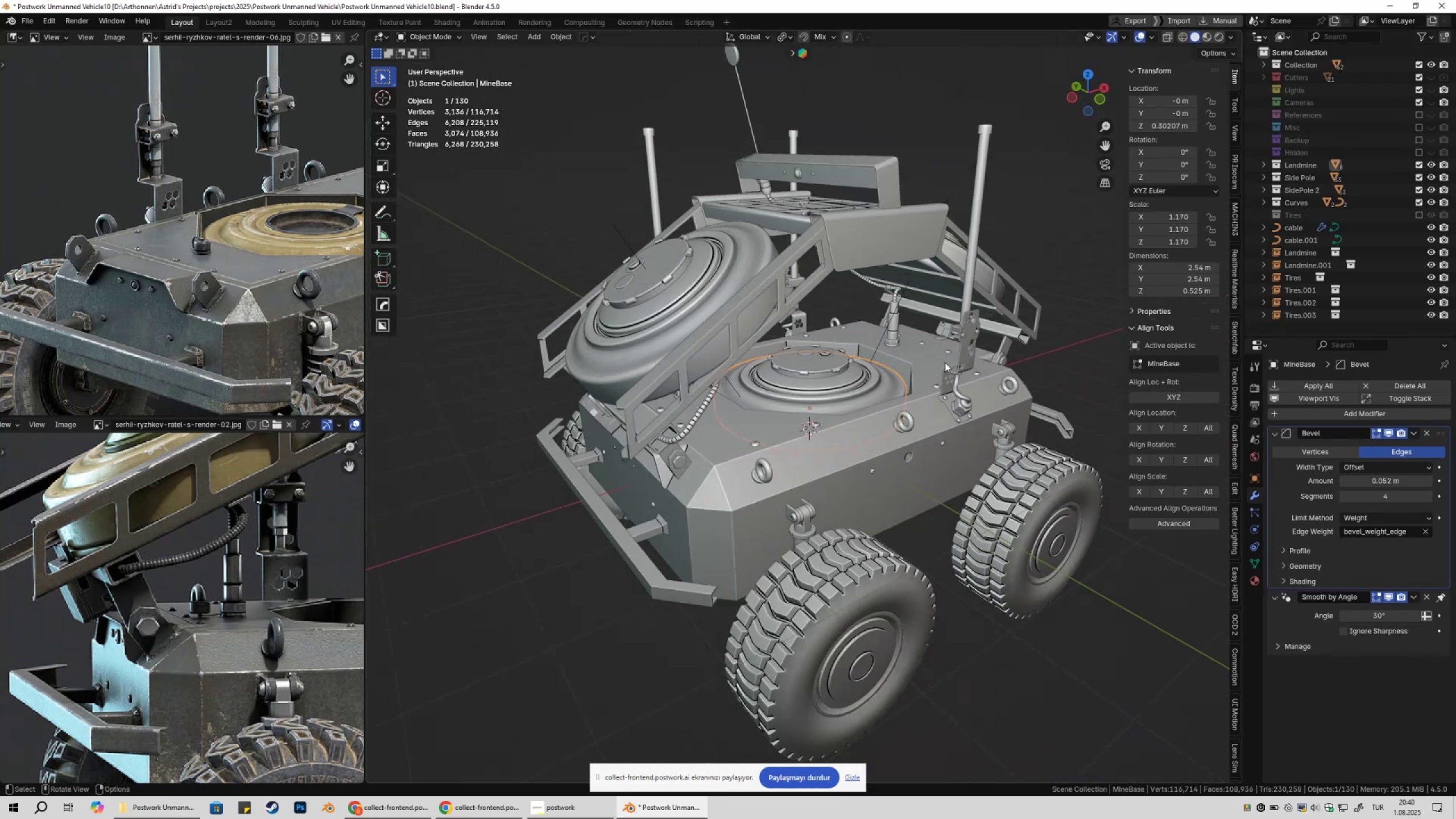 
hold_key(key=ShiftLeft, duration=0.33)
 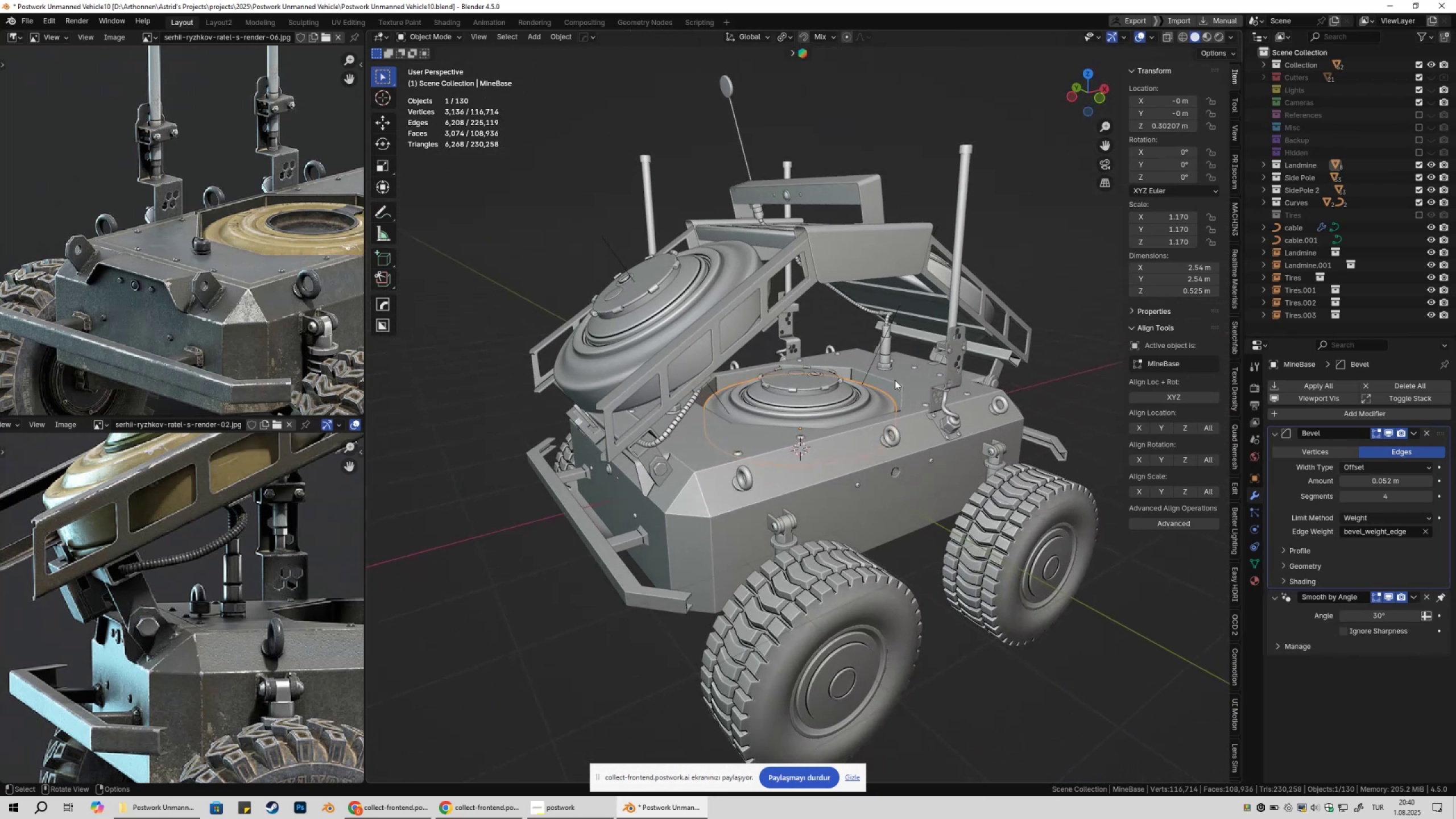 
key(Control+S)
 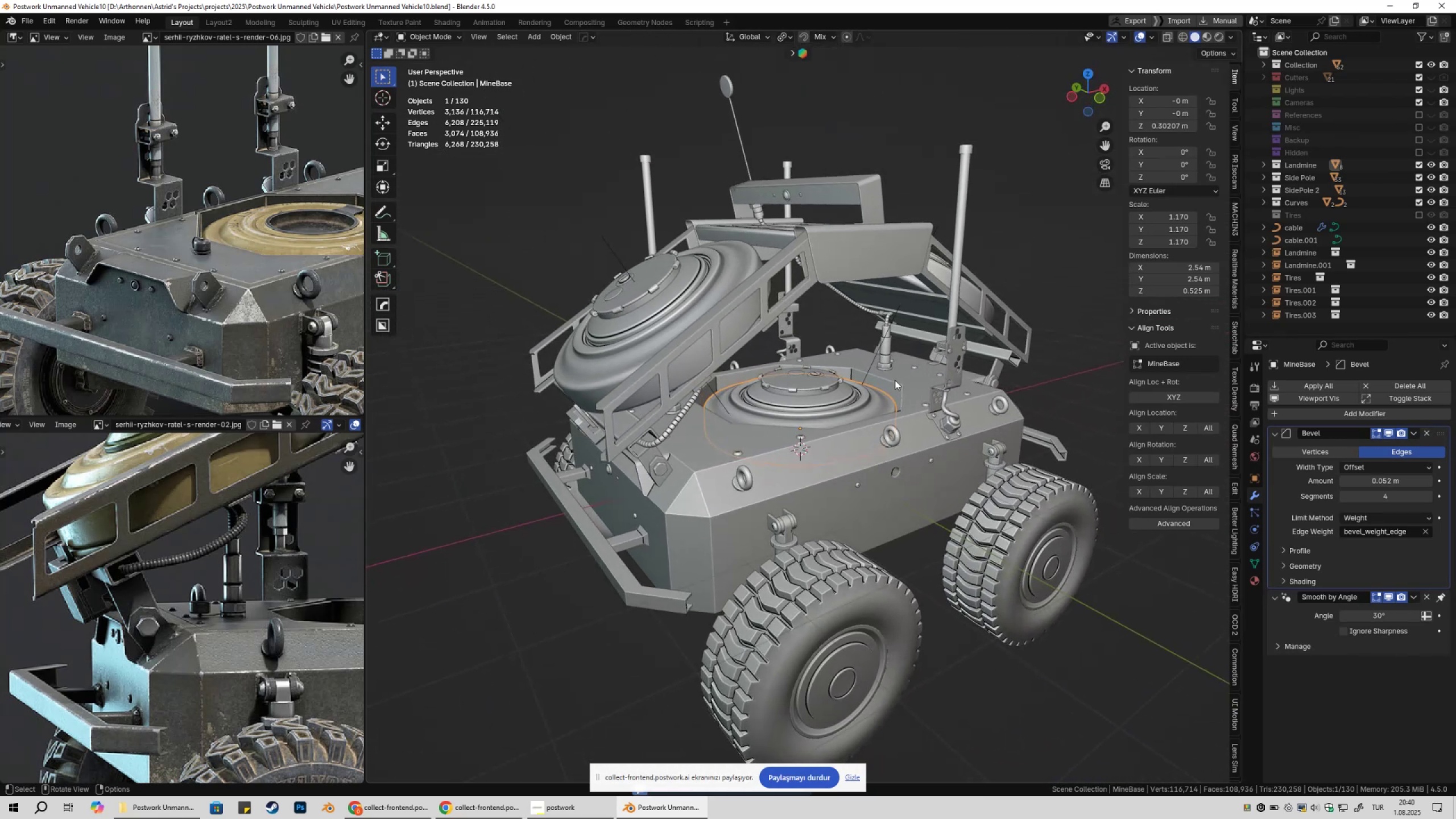 
hold_key(key=ShiftLeft, duration=0.31)
 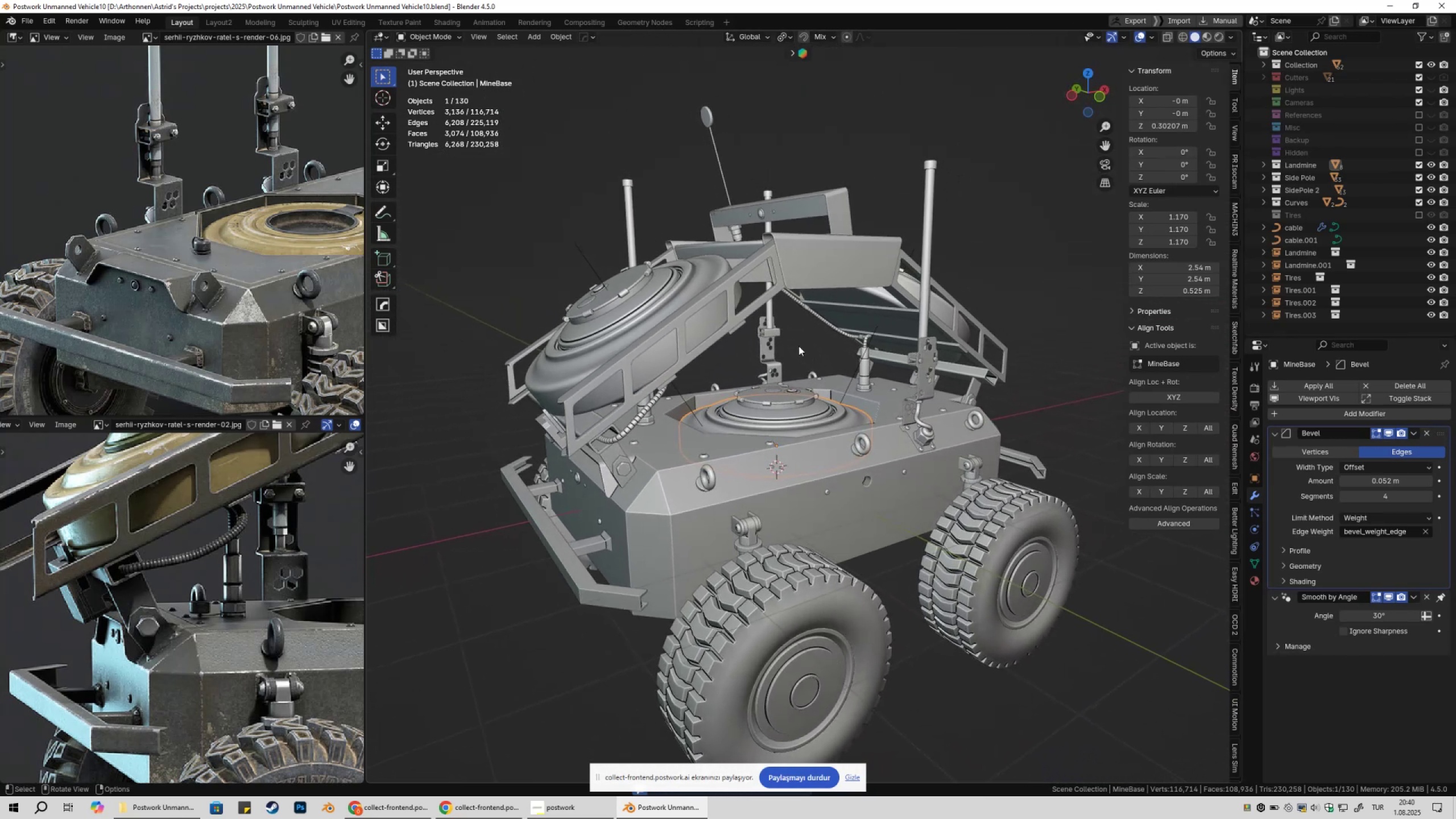 
left_click([774, 334])
 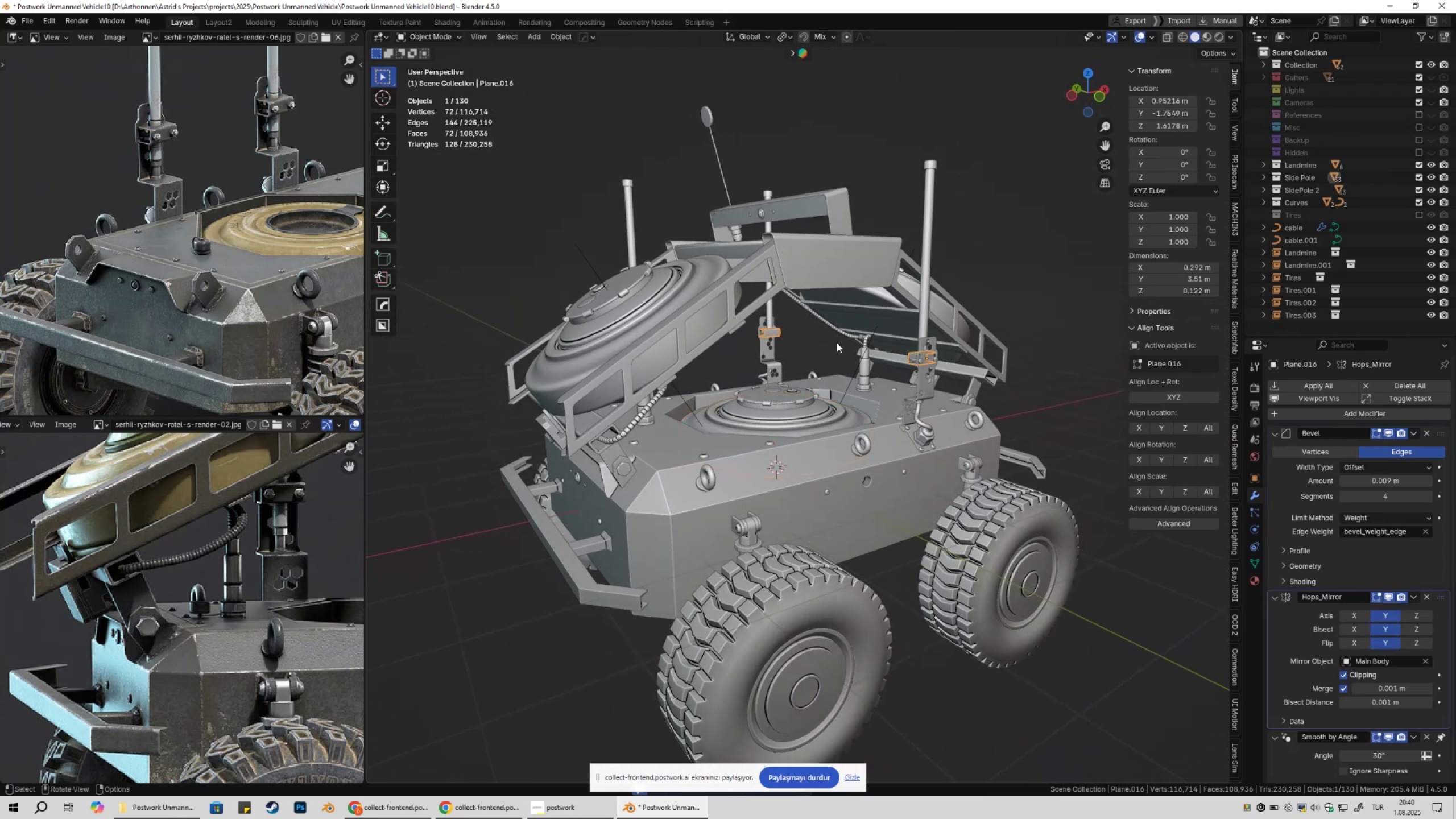 
left_click([837, 342])
 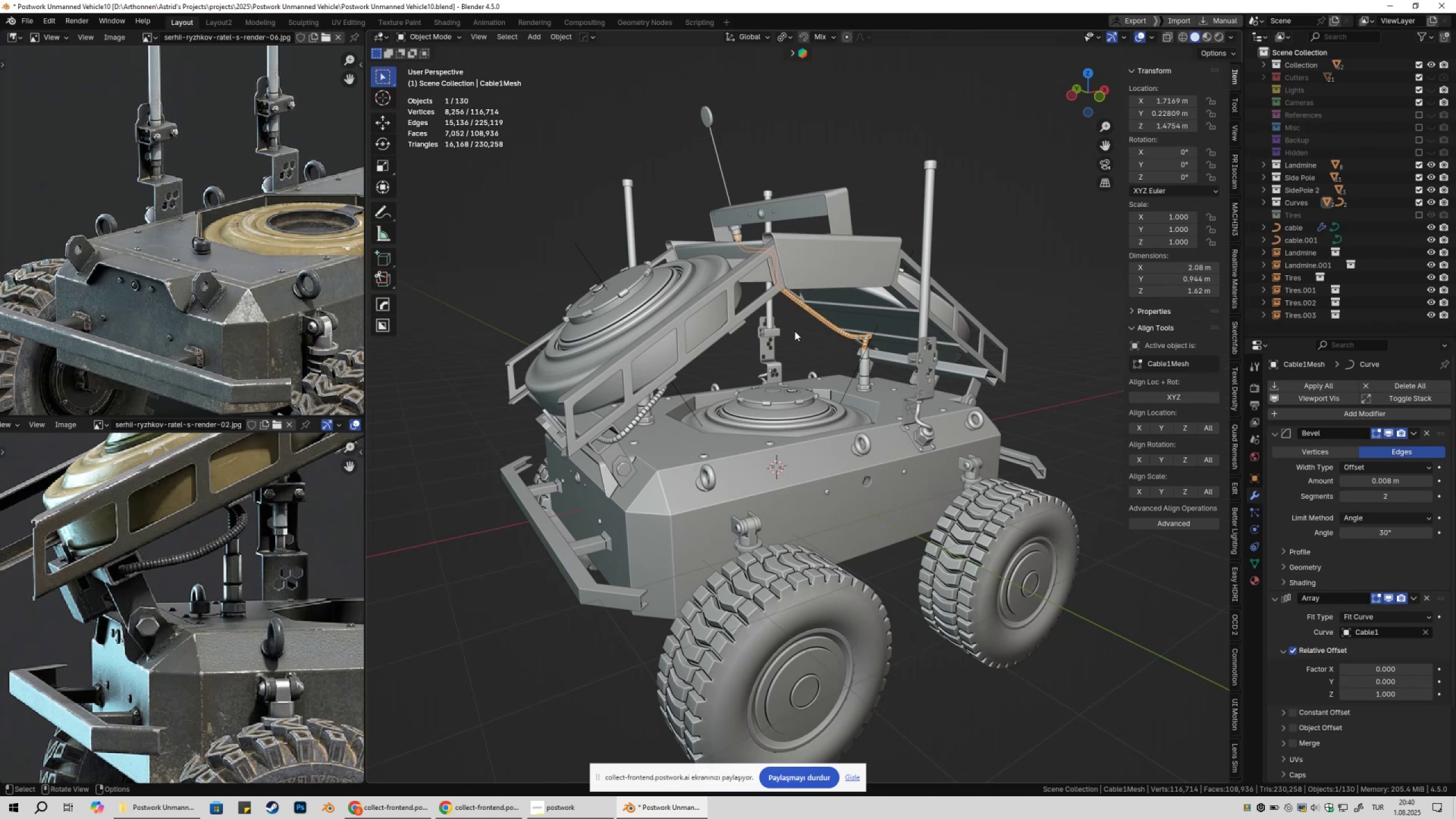 
scroll: coordinate [909, 368], scroll_direction: up, amount: 3.0
 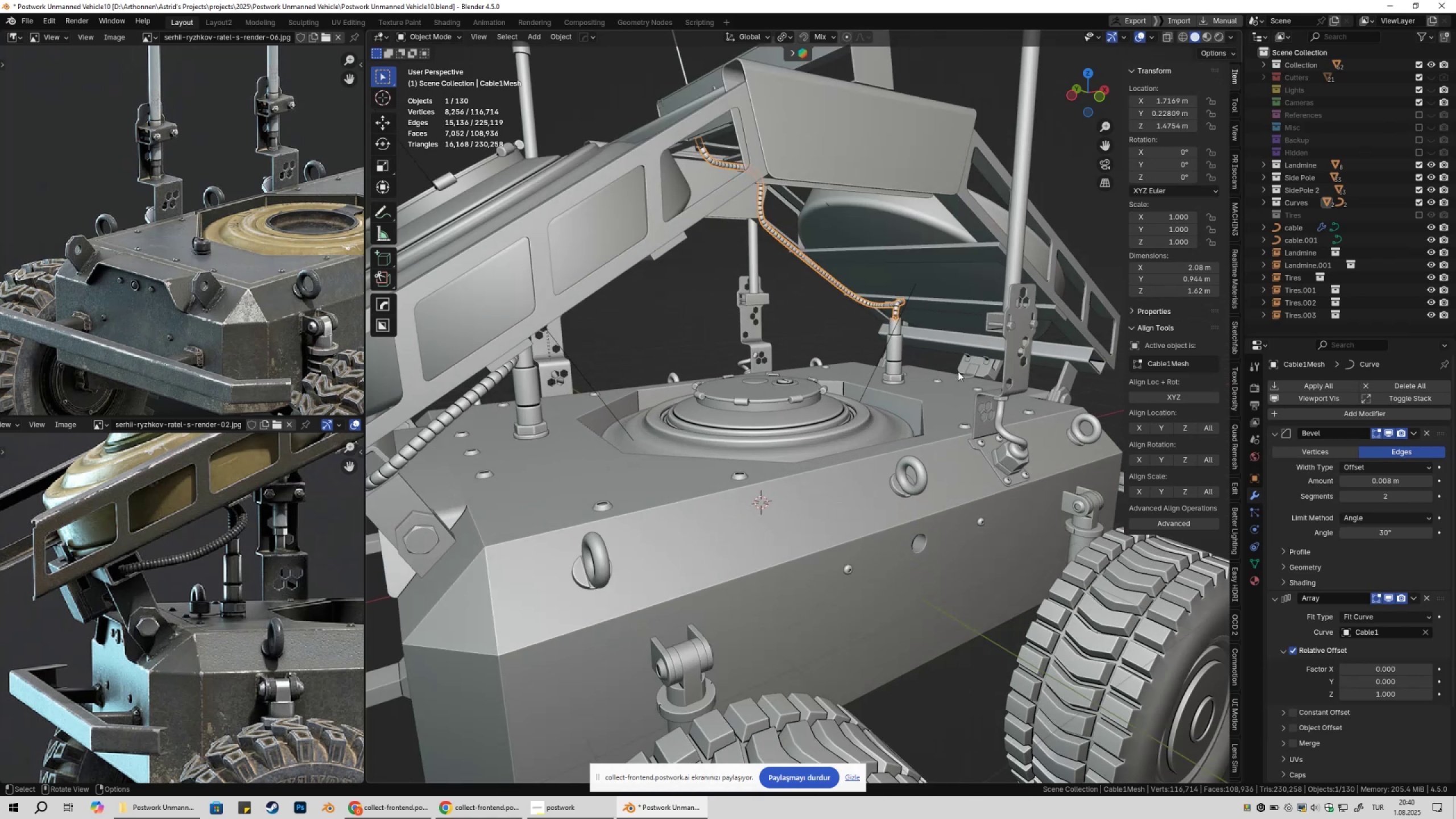 
hold_key(key=ShiftLeft, duration=0.33)
 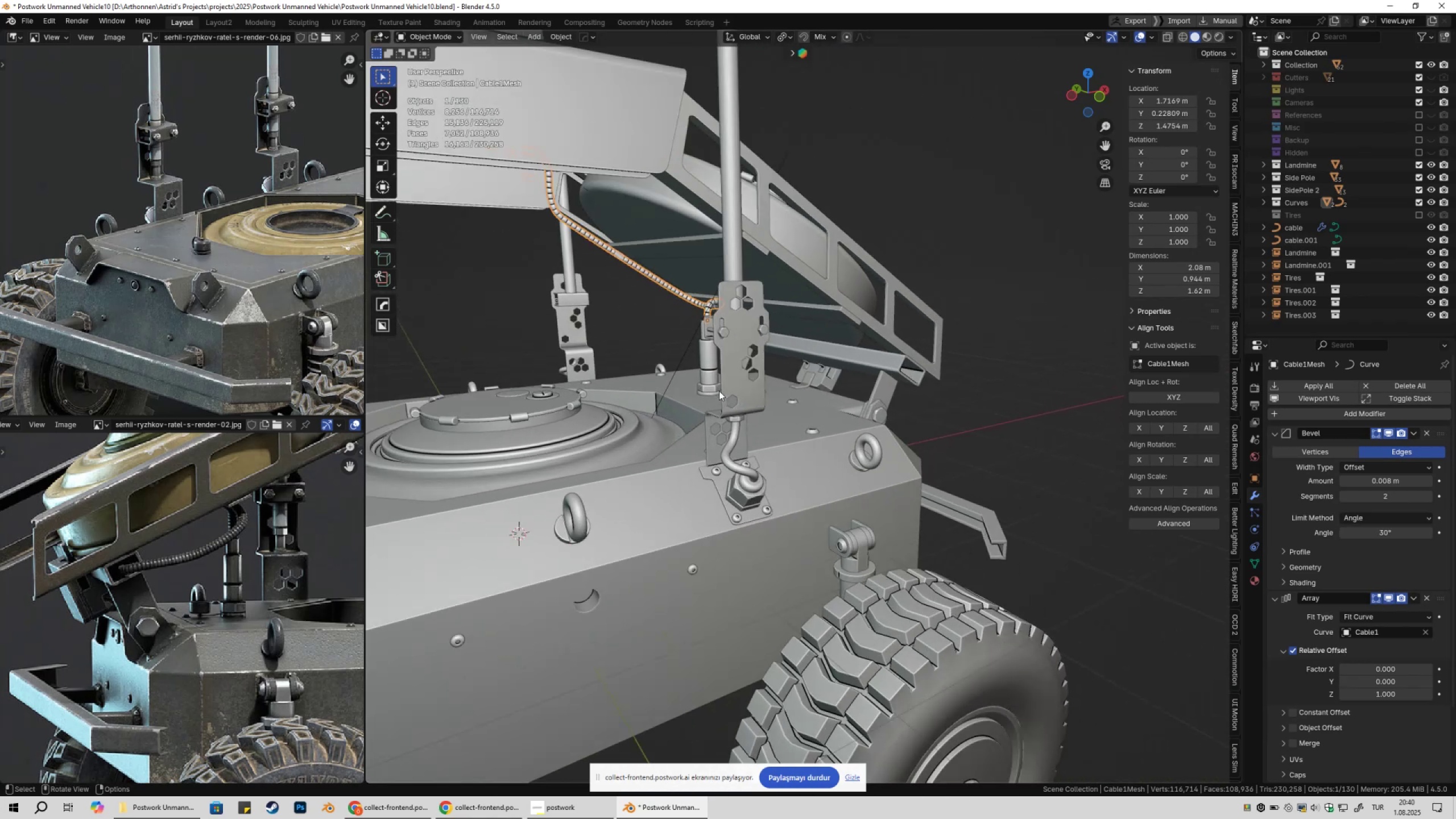 
scroll: coordinate [721, 391], scroll_direction: up, amount: 3.0
 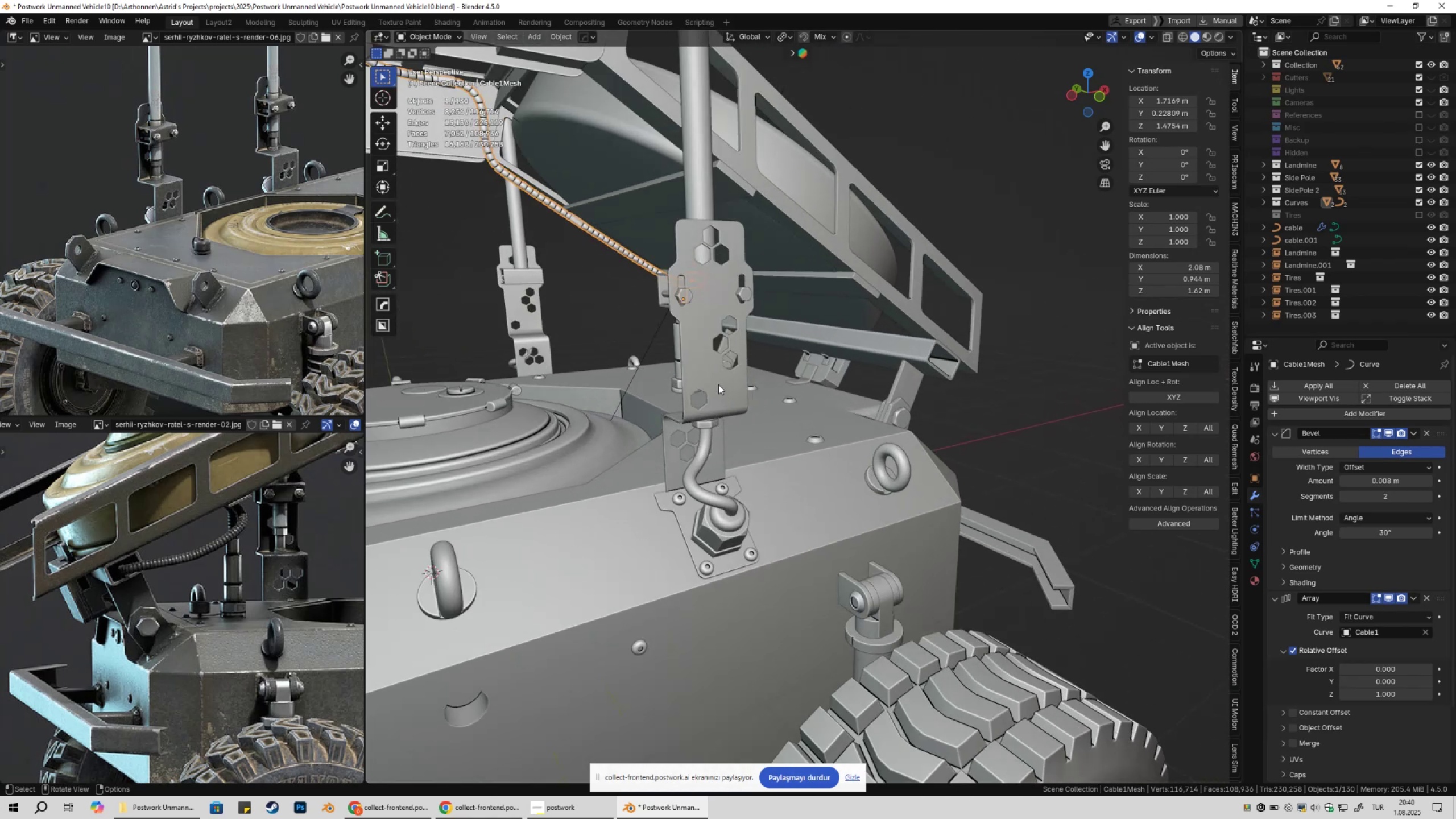 
hold_key(key=ShiftLeft, duration=0.41)
 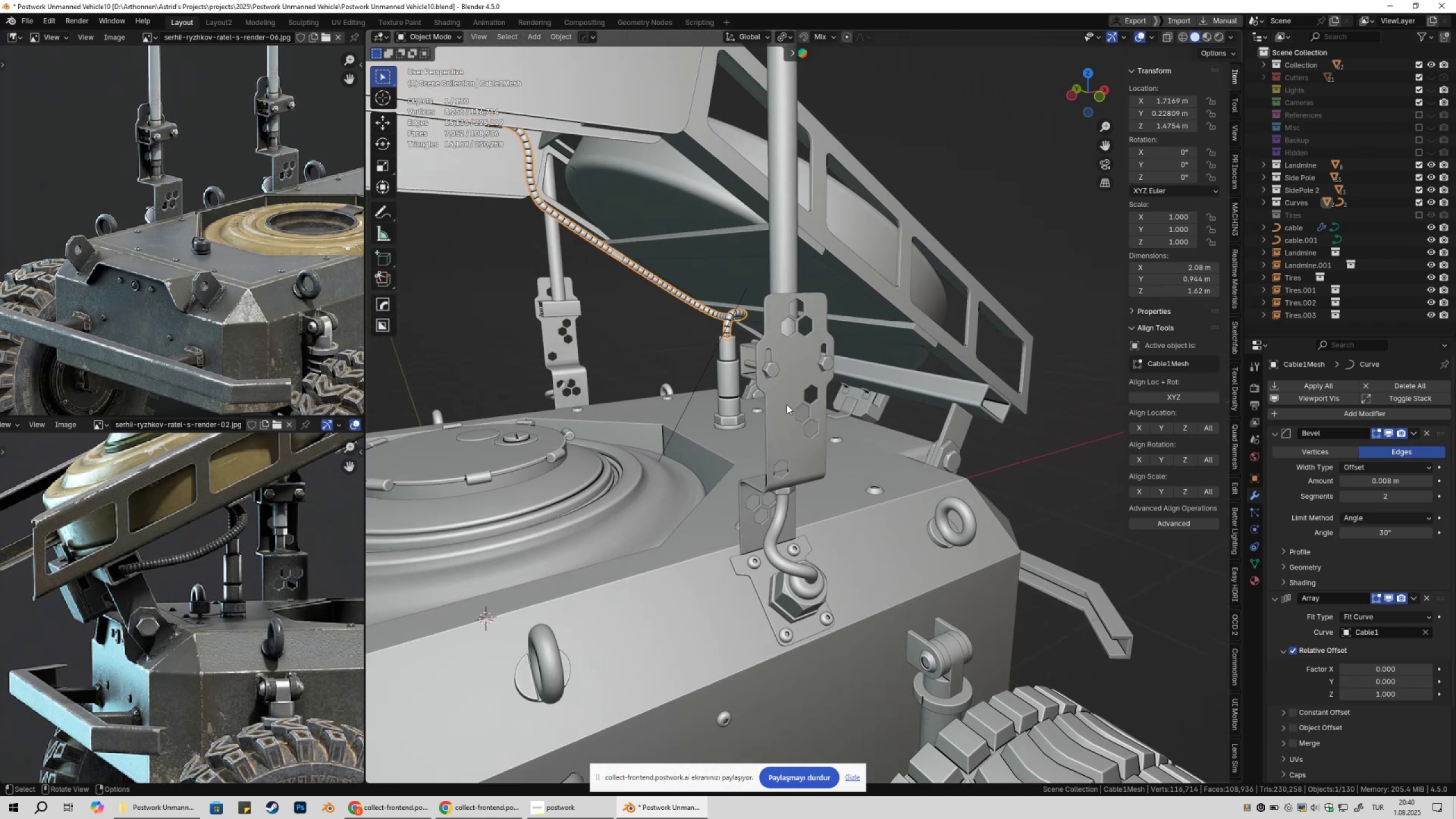 
scroll: coordinate [787, 404], scroll_direction: up, amount: 1.0
 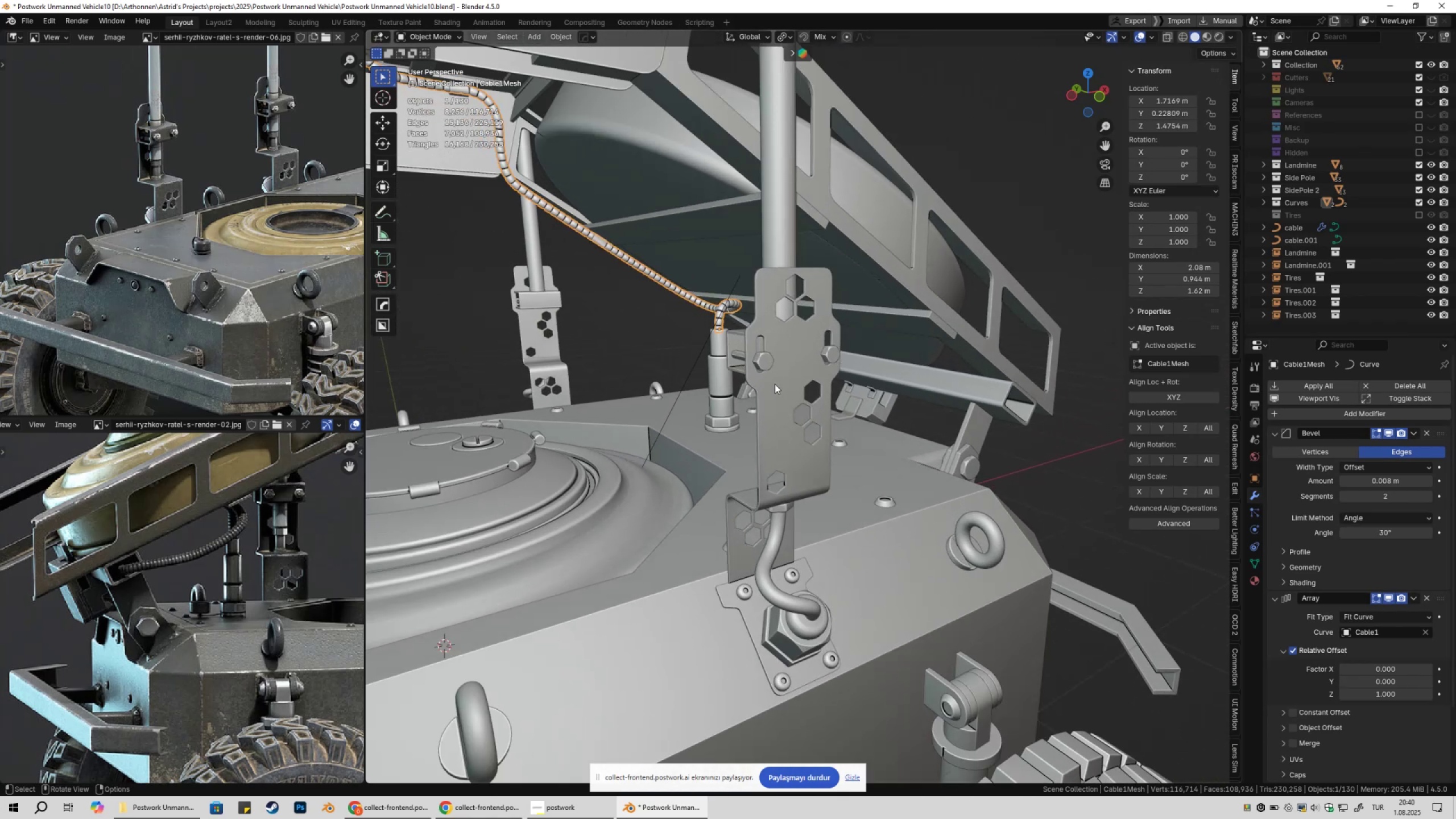 
left_click([766, 369])
 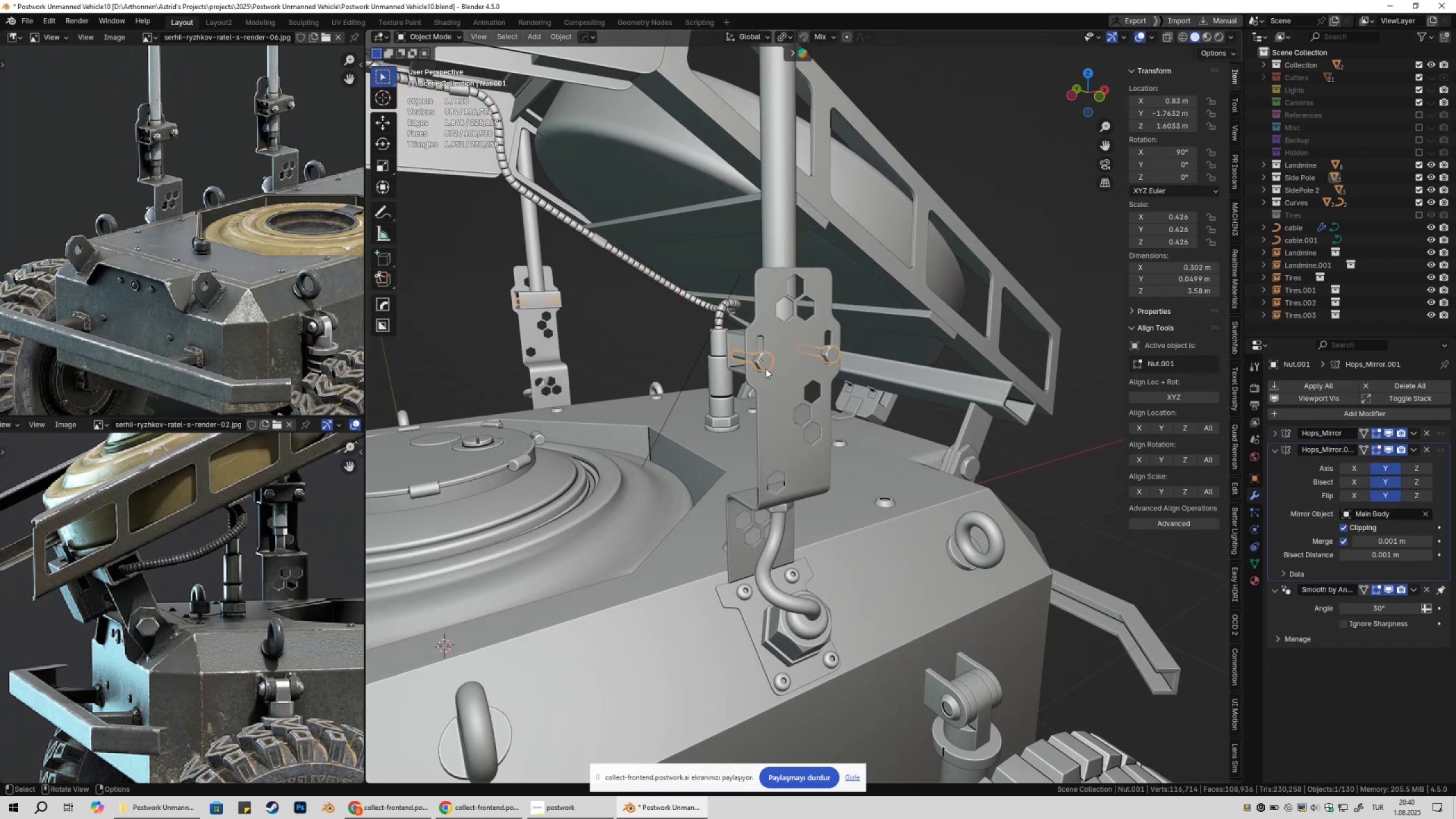 
hold_key(key=ShiftLeft, duration=0.4)
 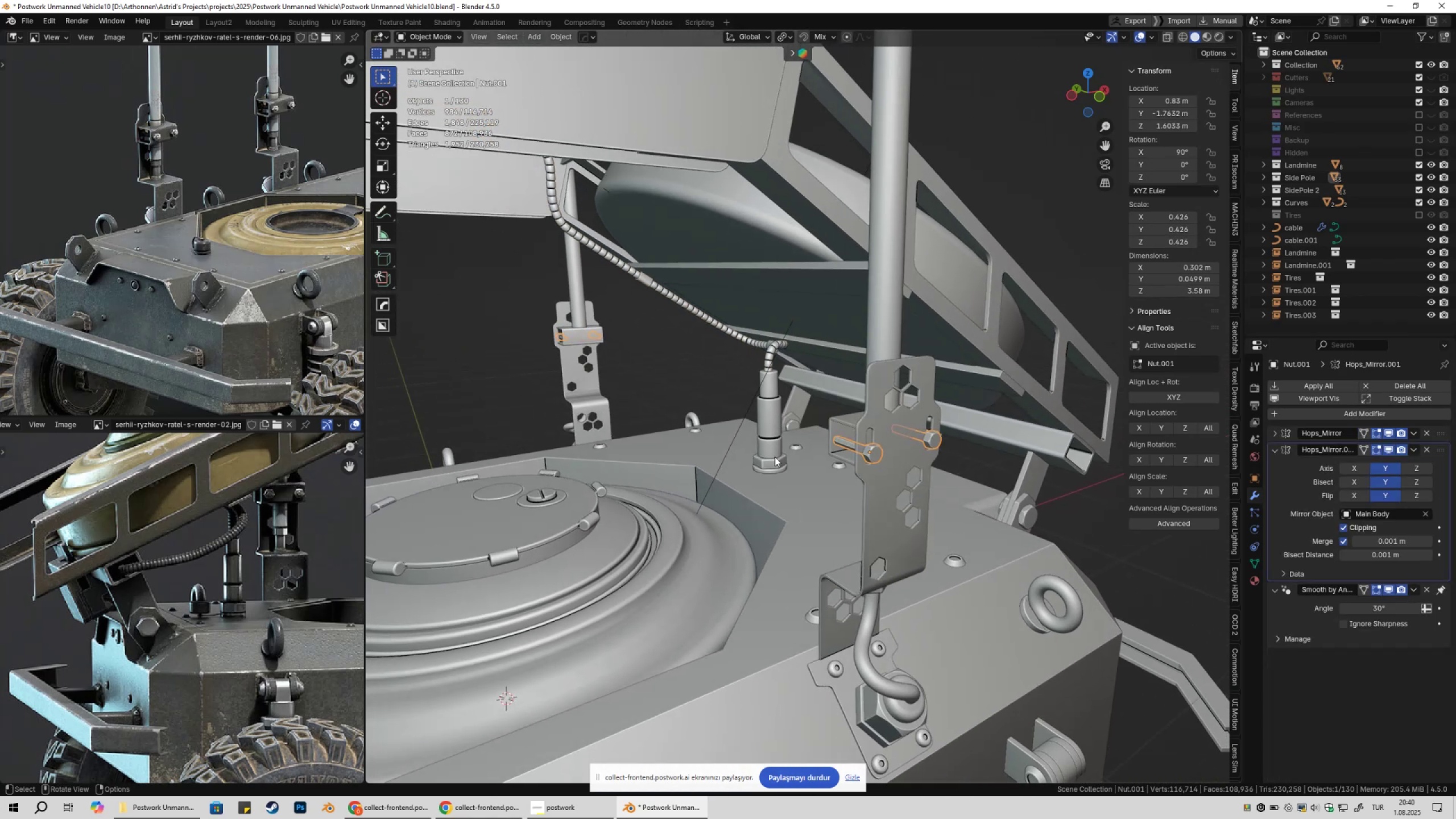 
left_click([775, 461])
 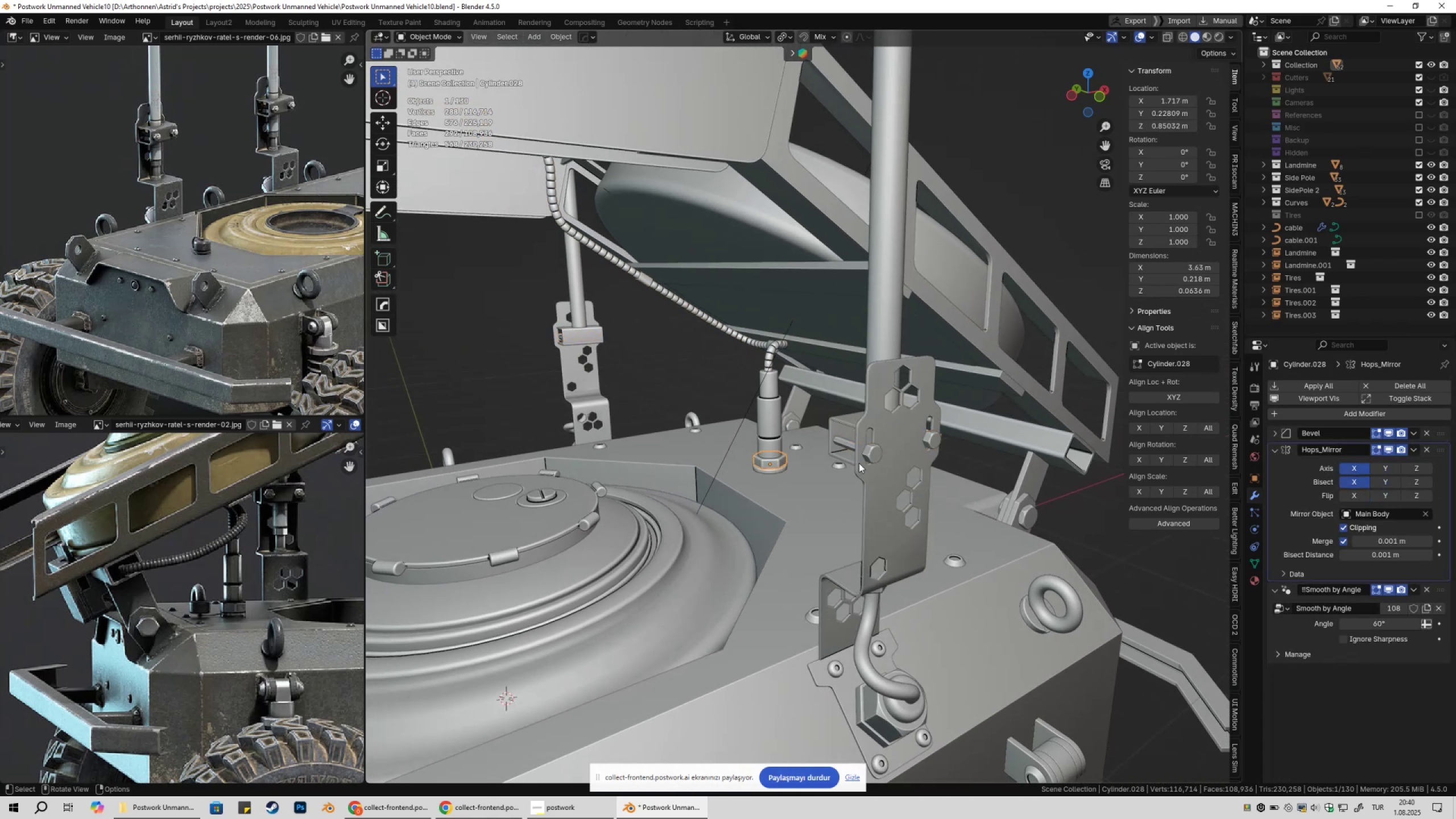 
hold_key(key=ShiftLeft, duration=0.33)
 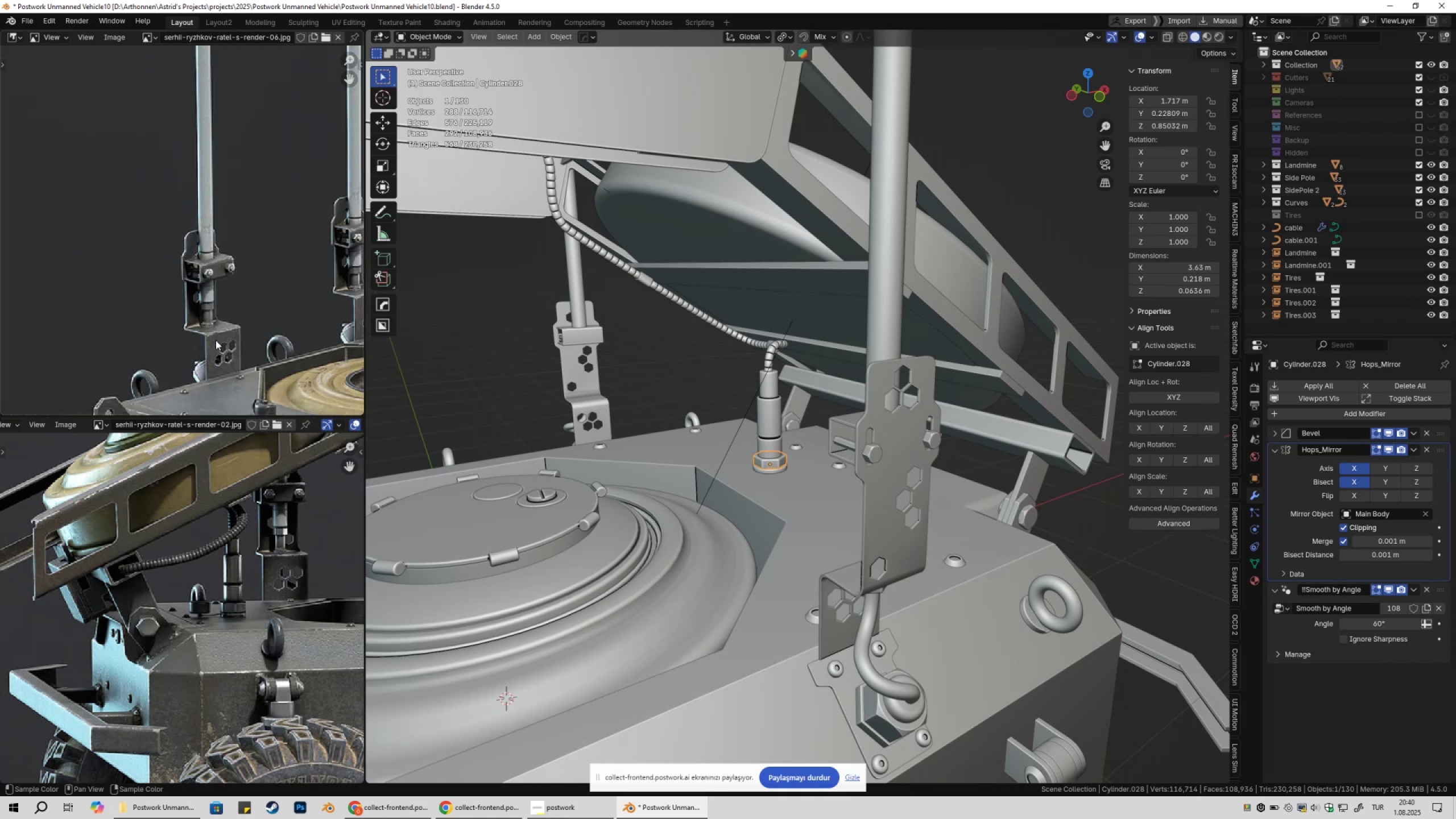 
scroll: coordinate [254, 351], scroll_direction: up, amount: 6.0
 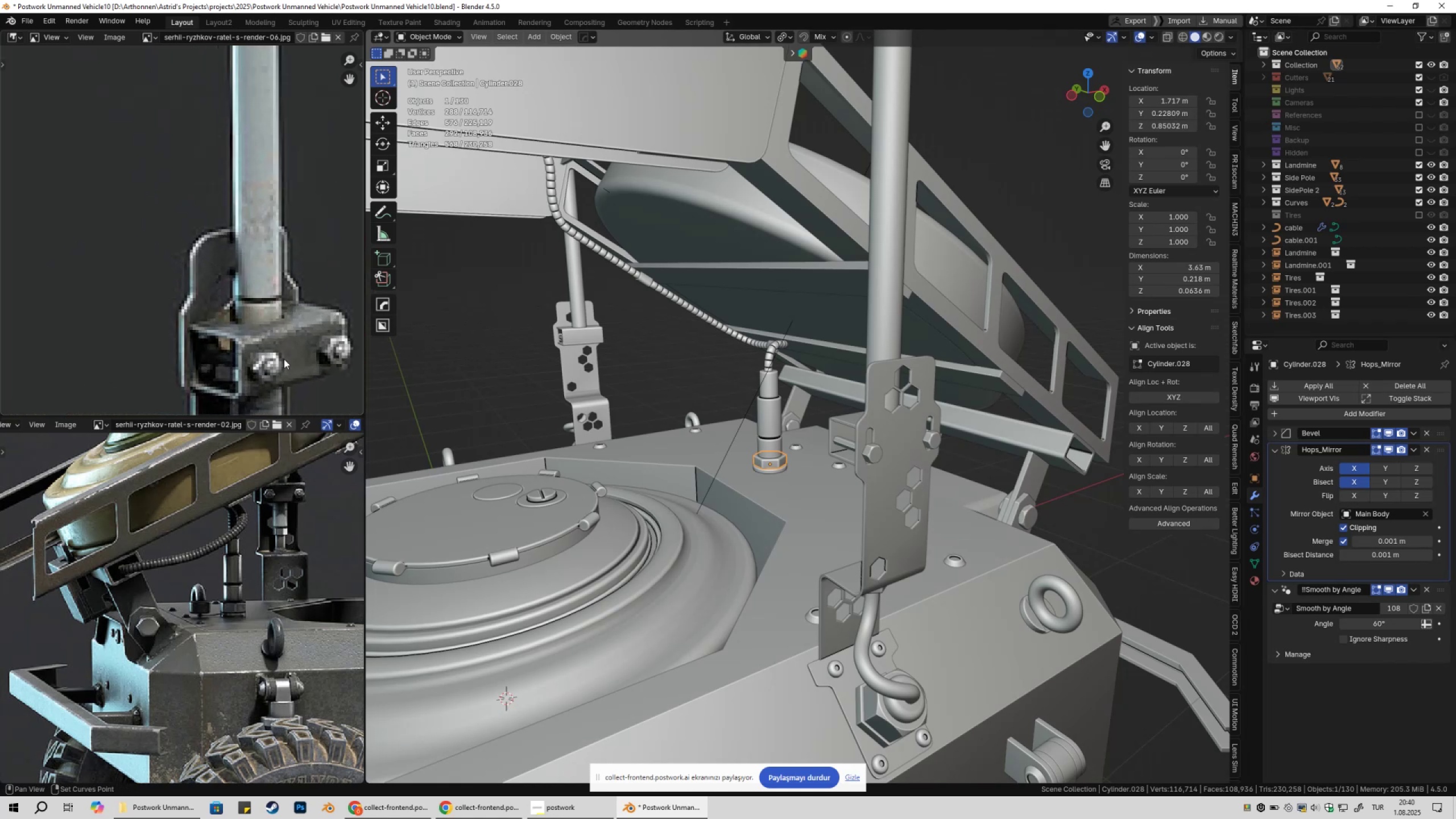 
hold_key(key=ShiftLeft, duration=0.36)
 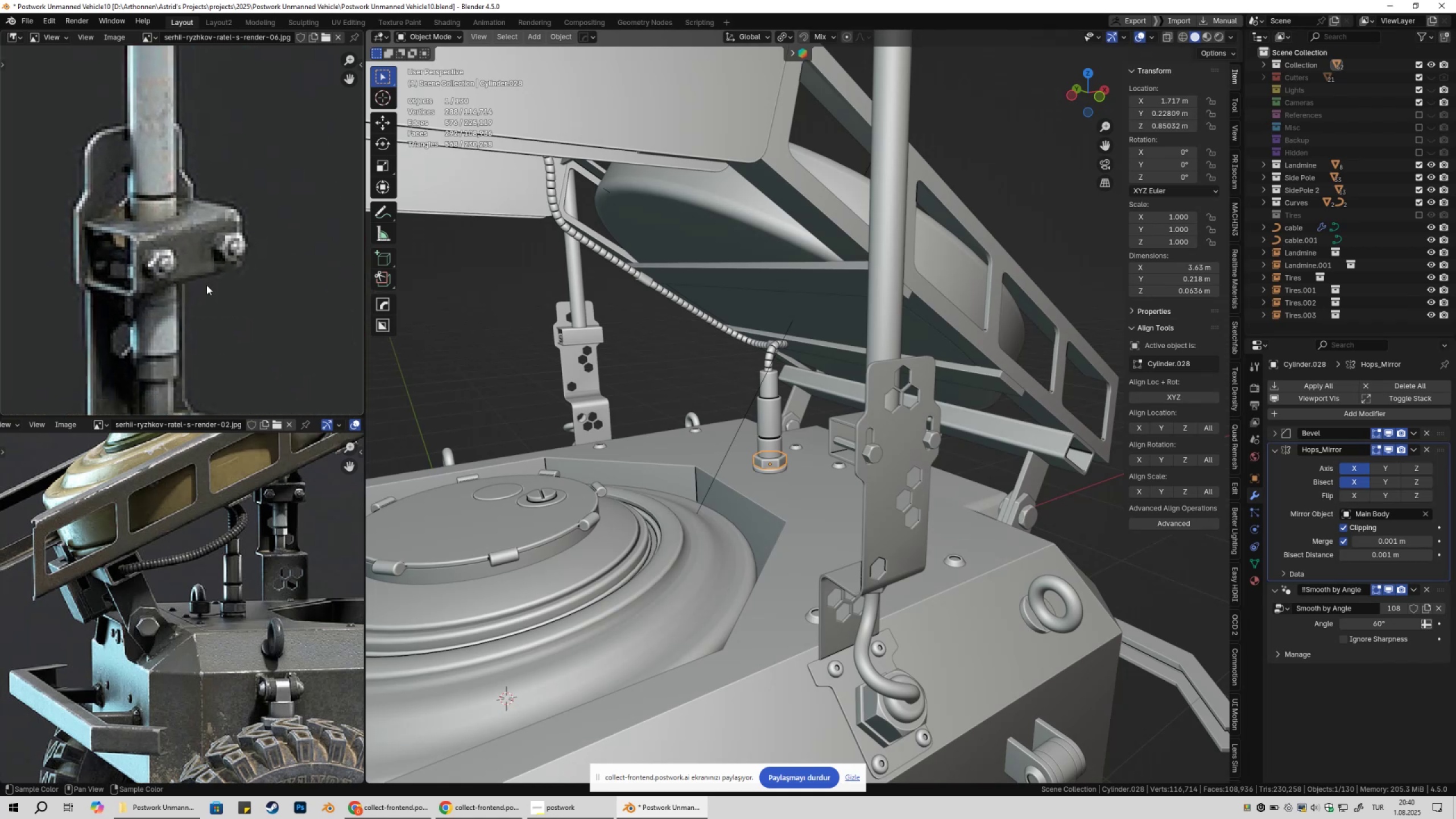 
scroll: coordinate [218, 300], scroll_direction: up, amount: 2.0
 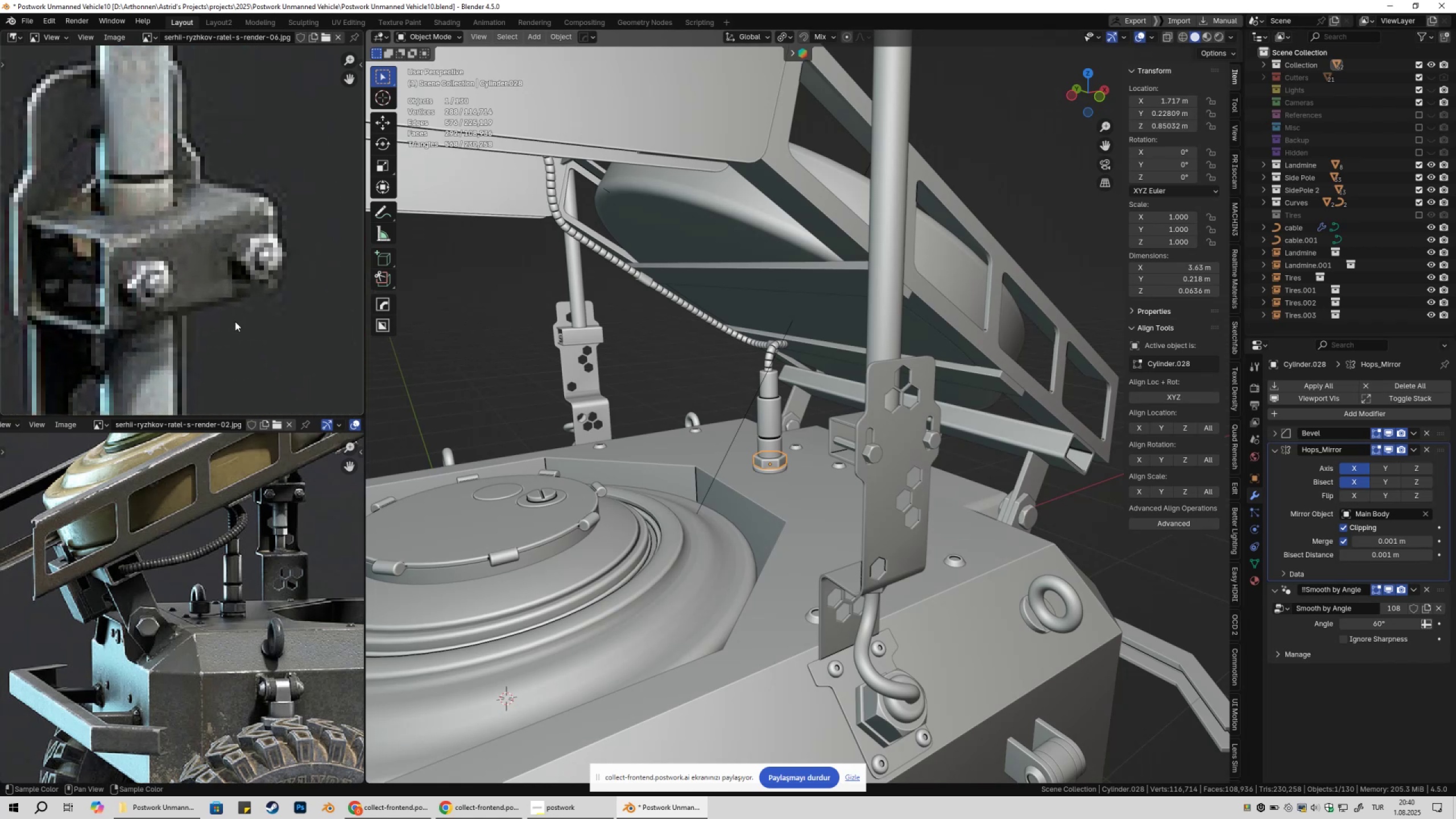 
hold_key(key=ShiftLeft, duration=0.39)
 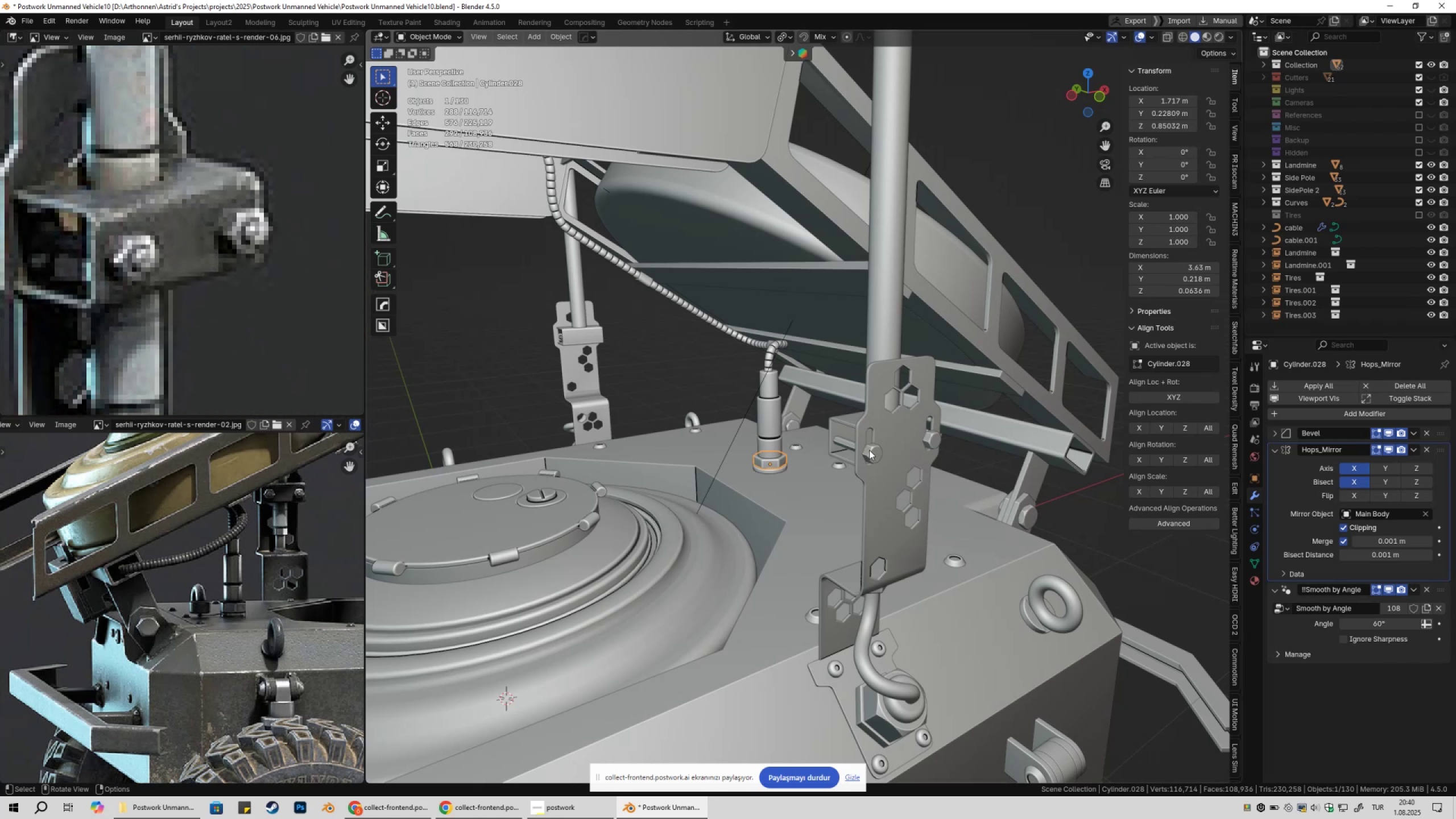 
left_click([878, 456])
 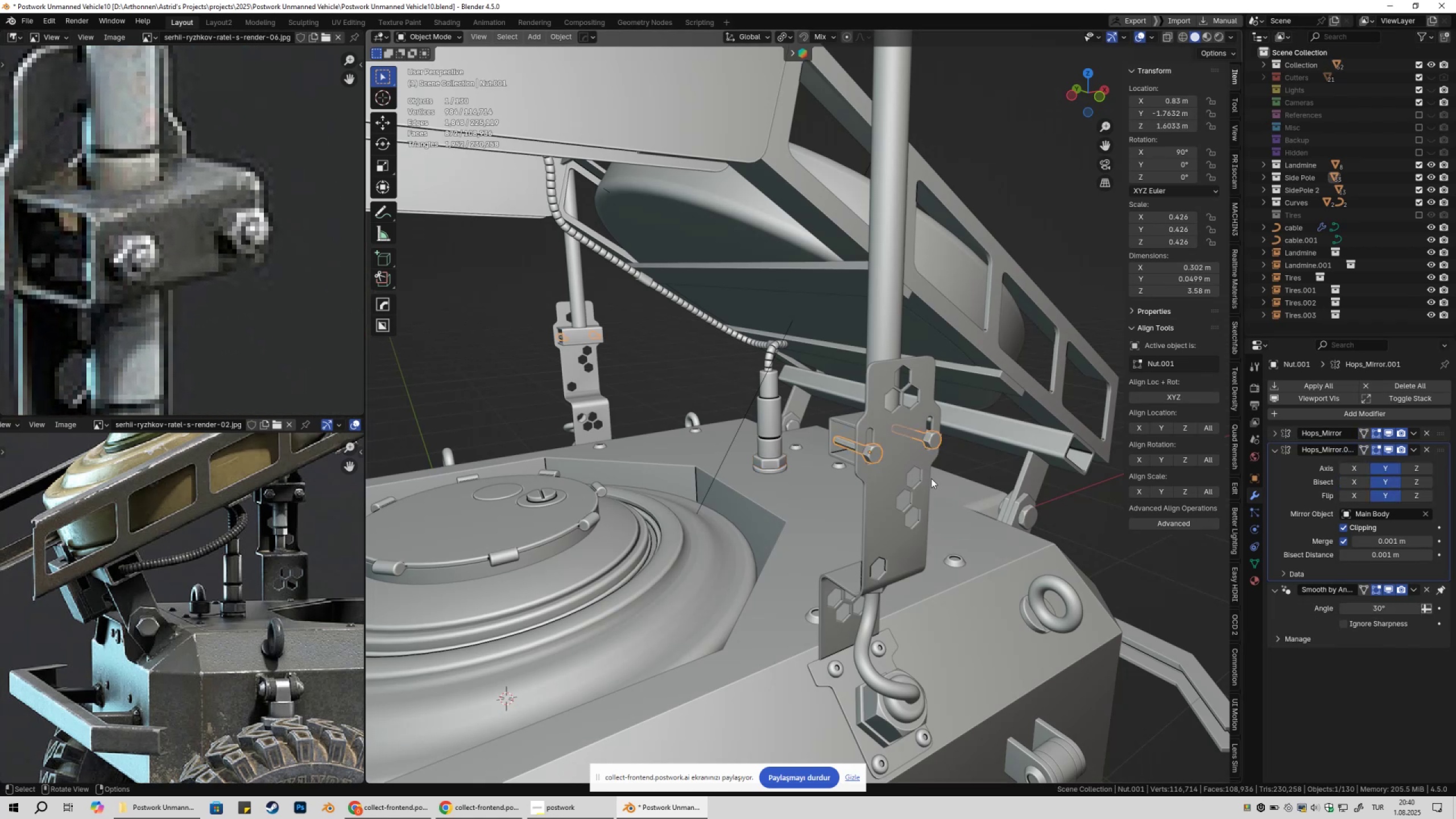 
type(Dy)
 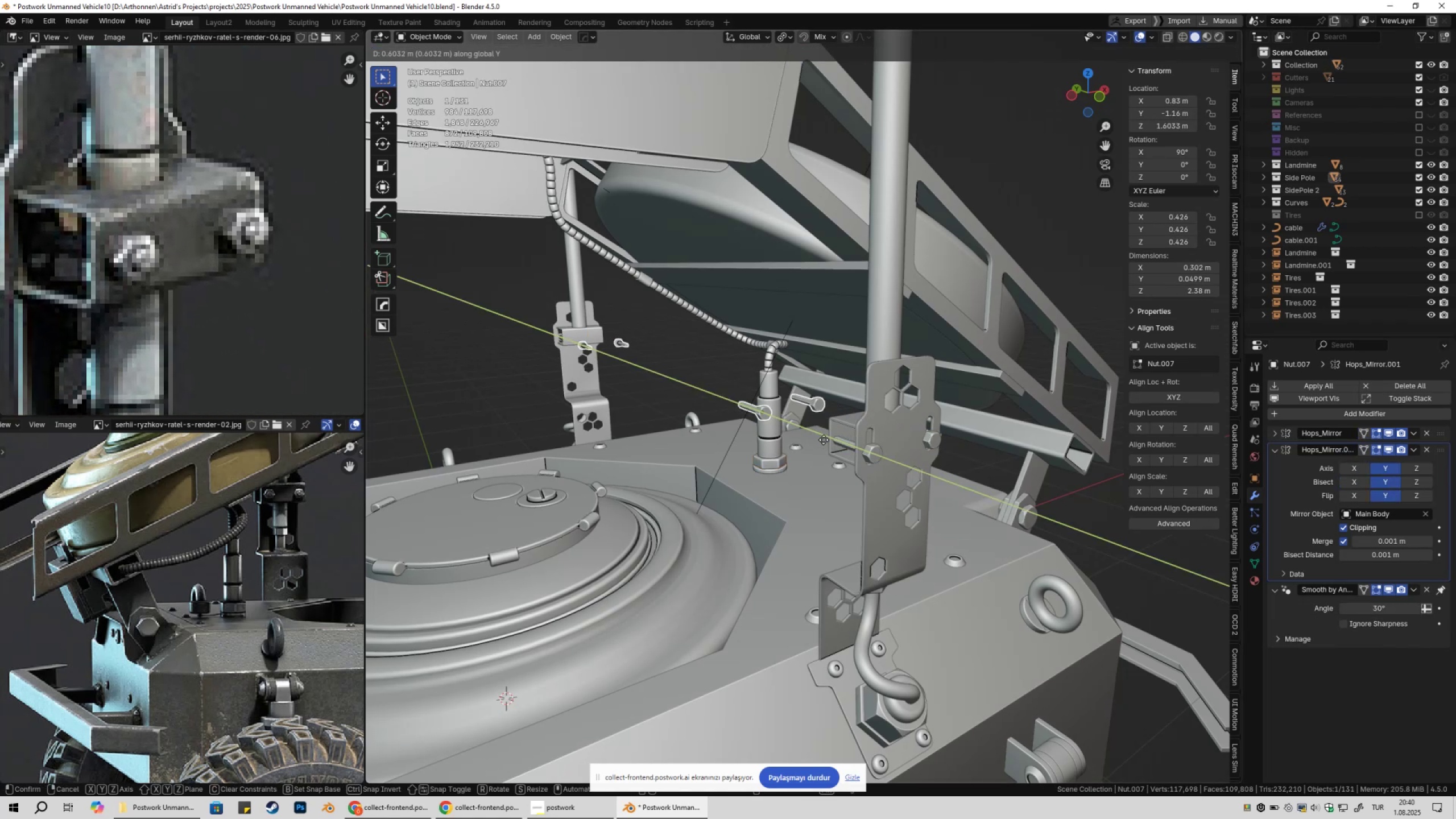 
left_click([824, 440])
 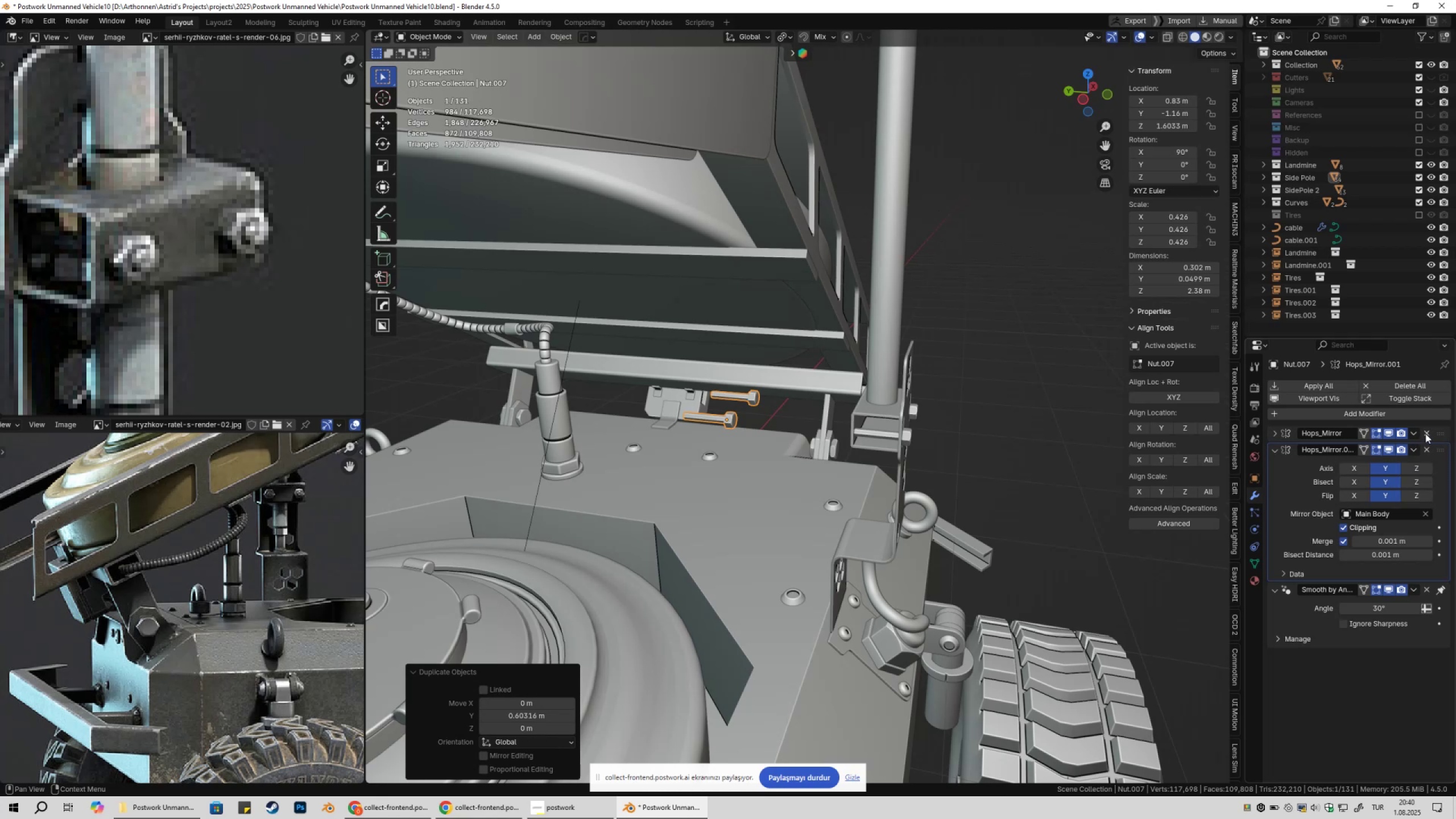 
double_click([1426, 434])
 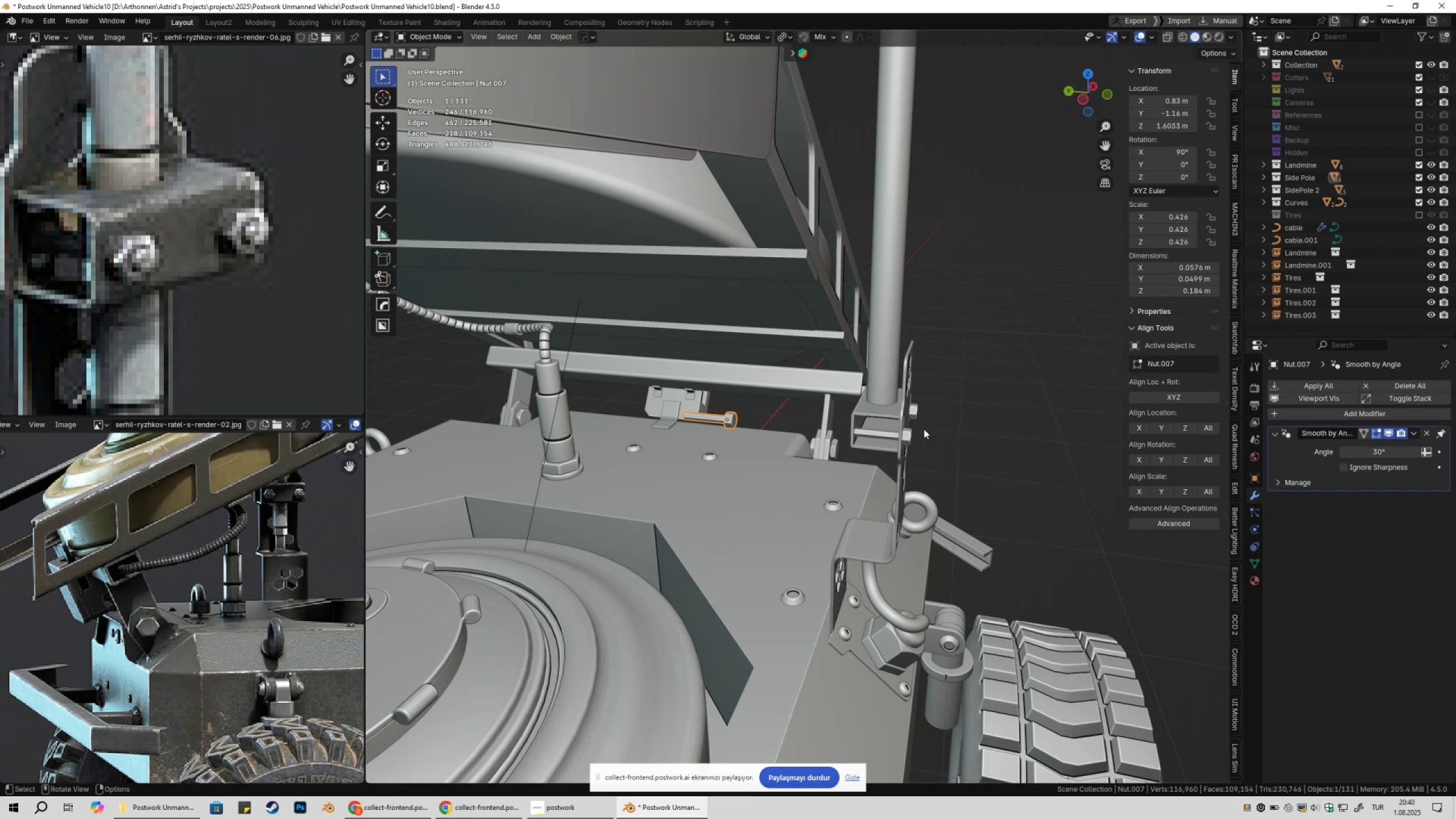 
scroll: coordinate [889, 434], scroll_direction: down, amount: 3.0
 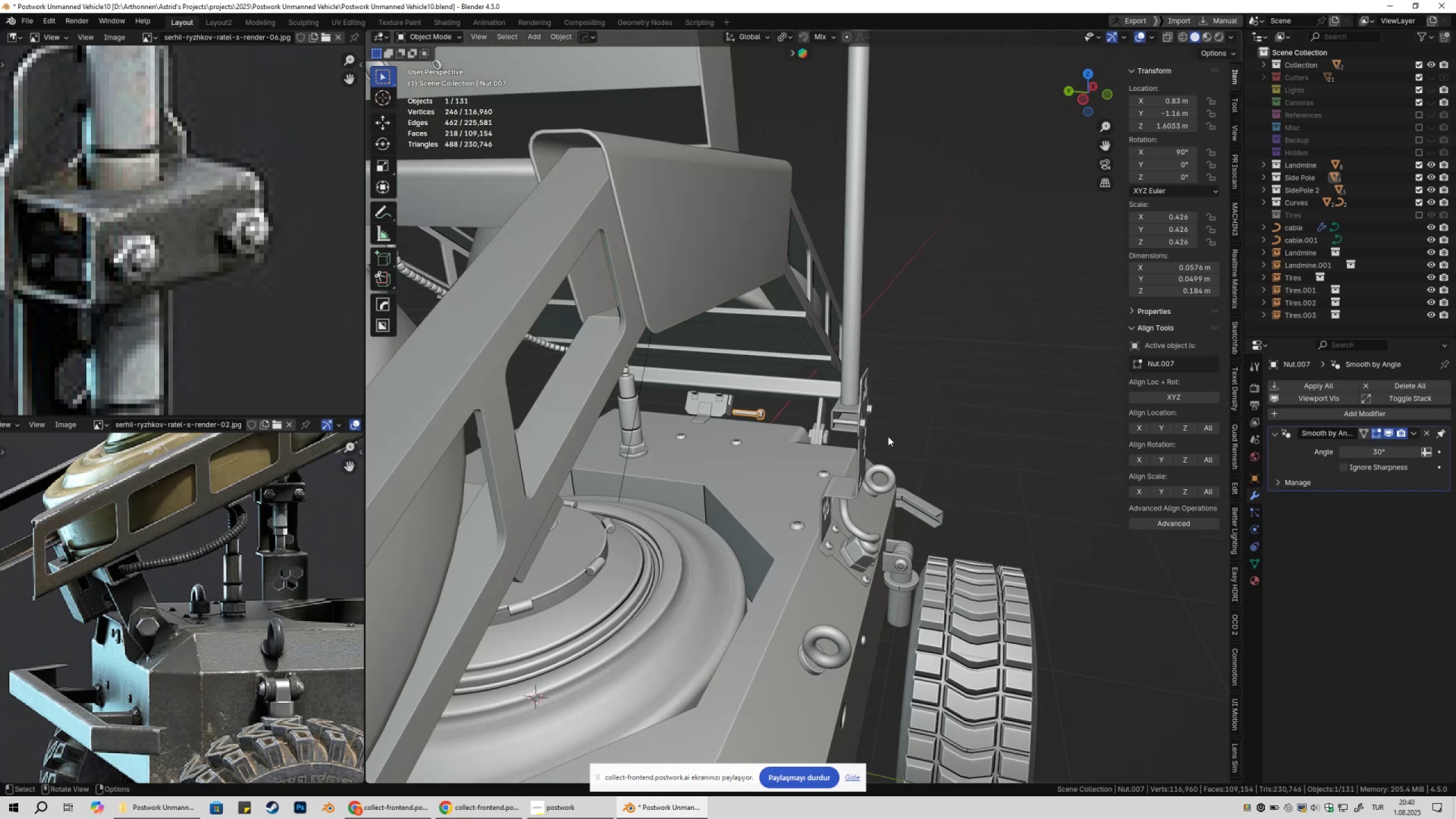 
key(F)
 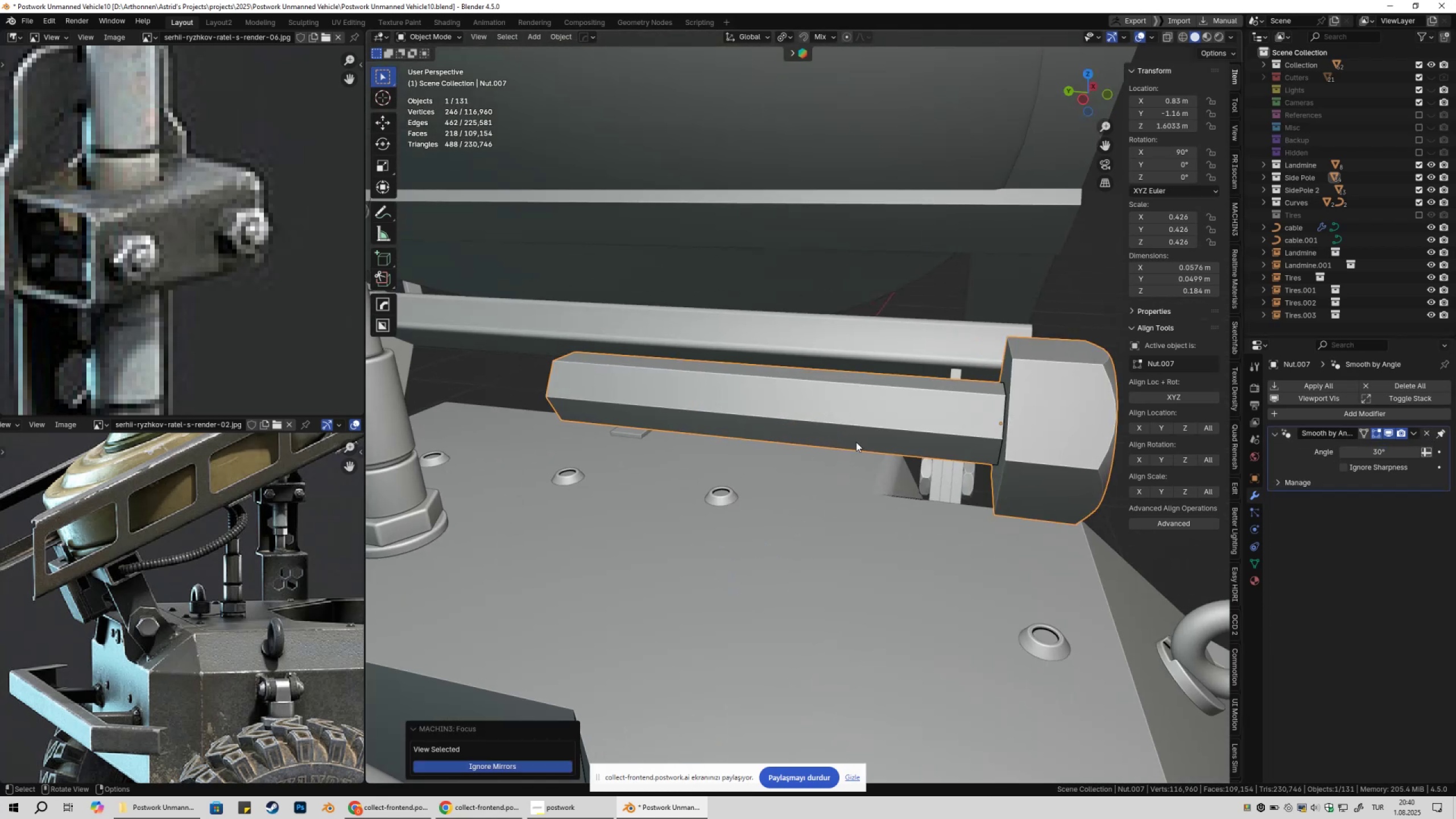 
scroll: coordinate [861, 452], scroll_direction: down, amount: 8.0
 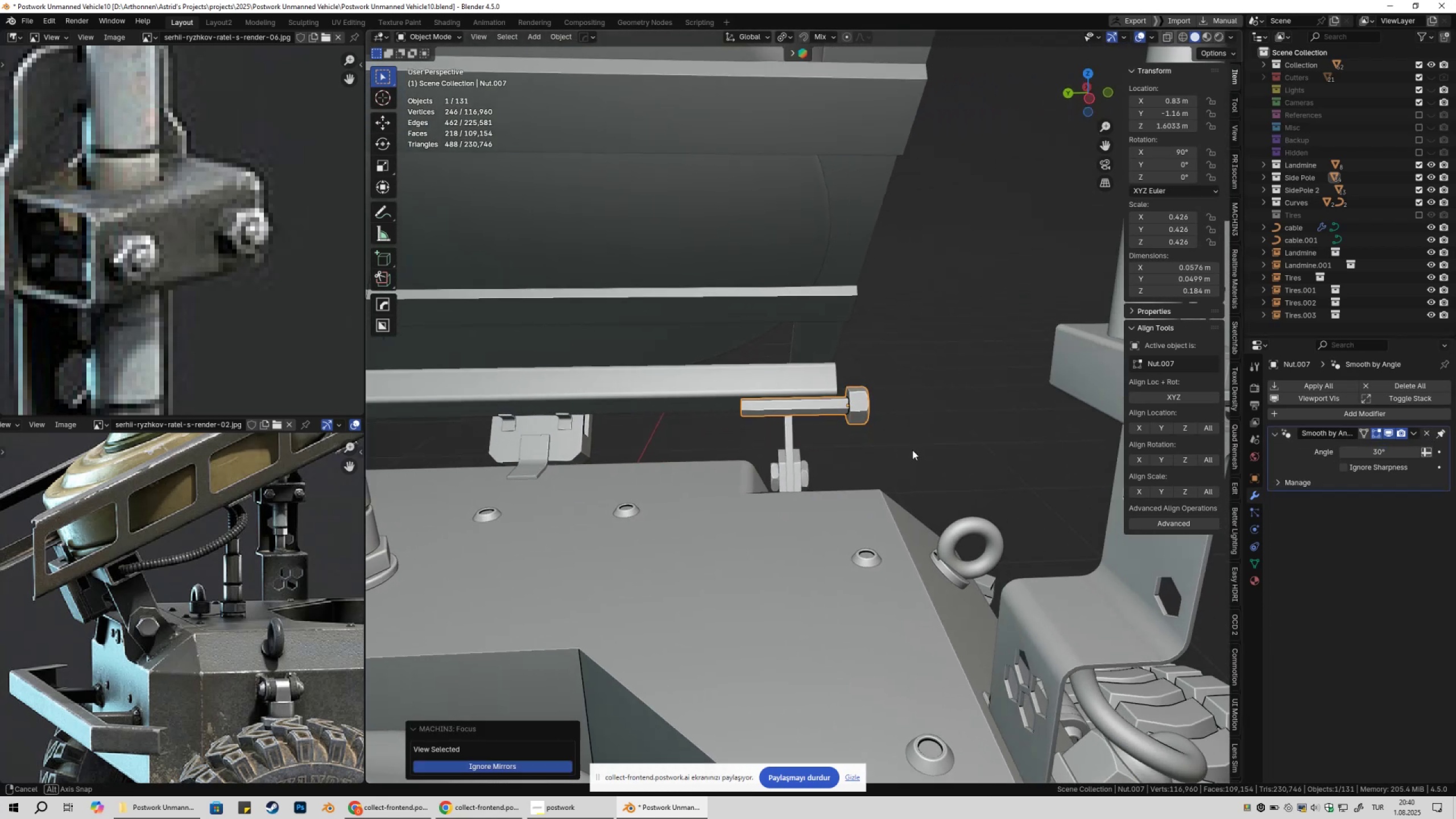 
key(Tab)
 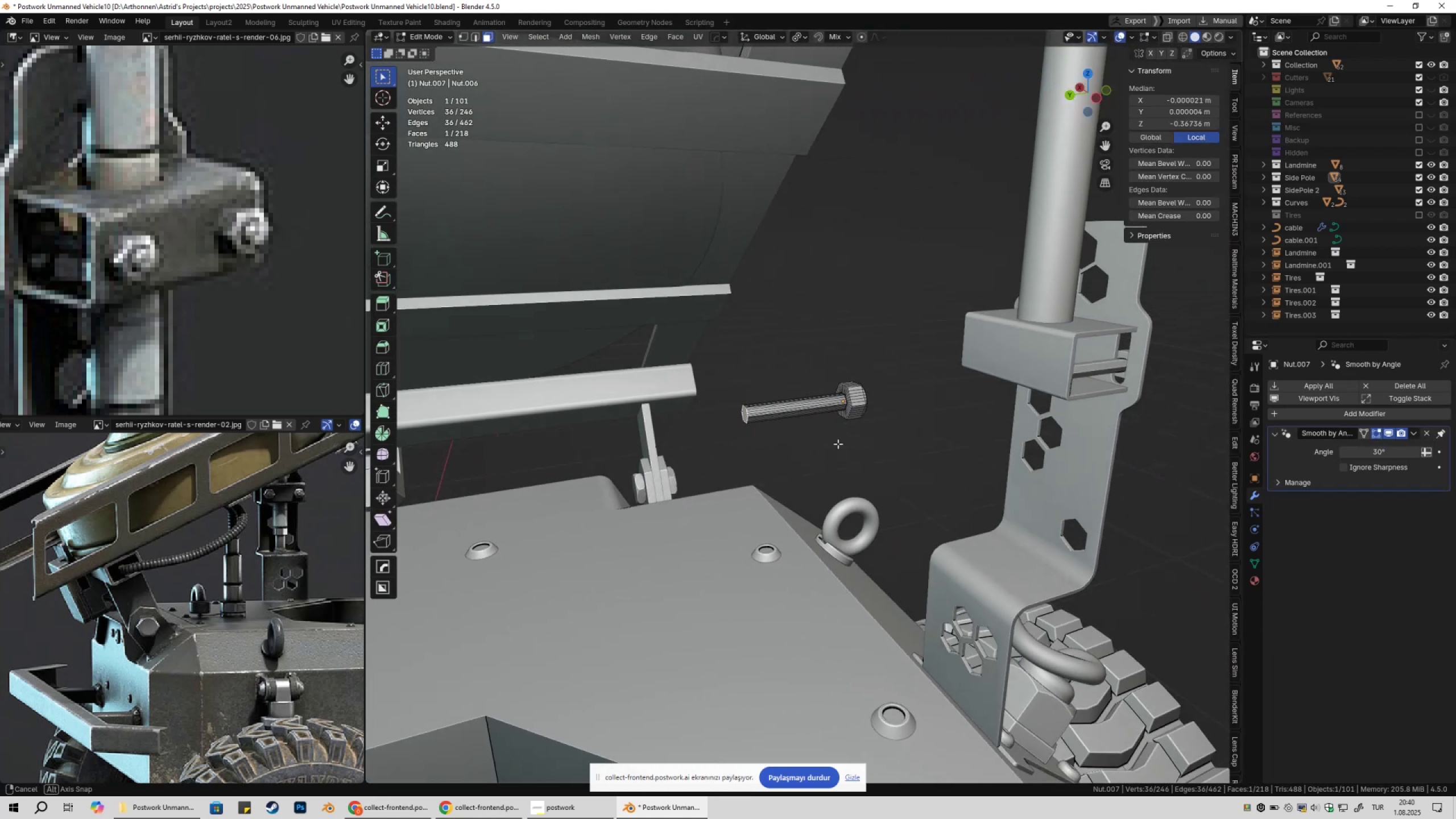 
scroll: coordinate [838, 443], scroll_direction: up, amount: 3.0
 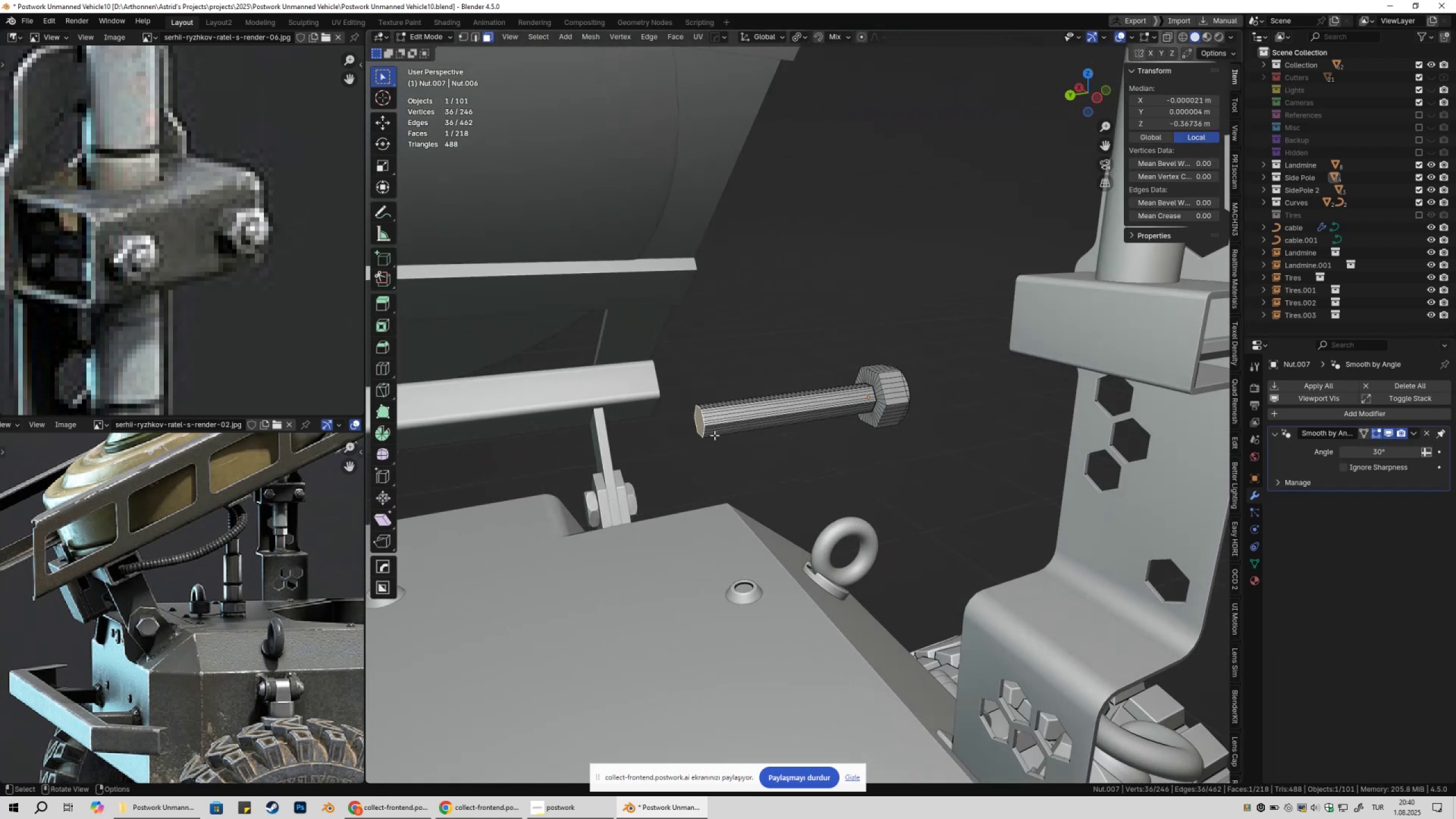 
key(3)
 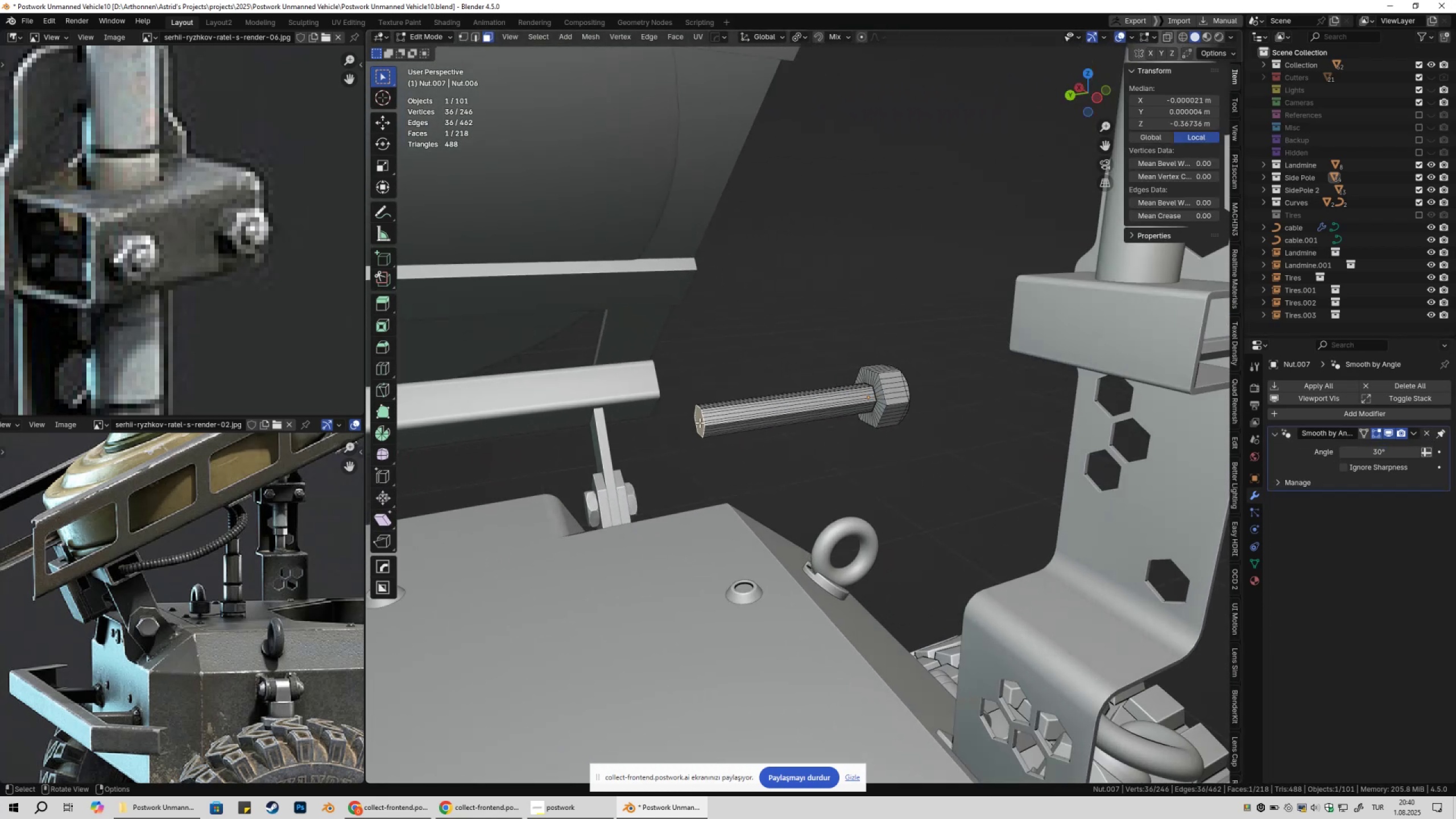 
left_click([700, 423])
 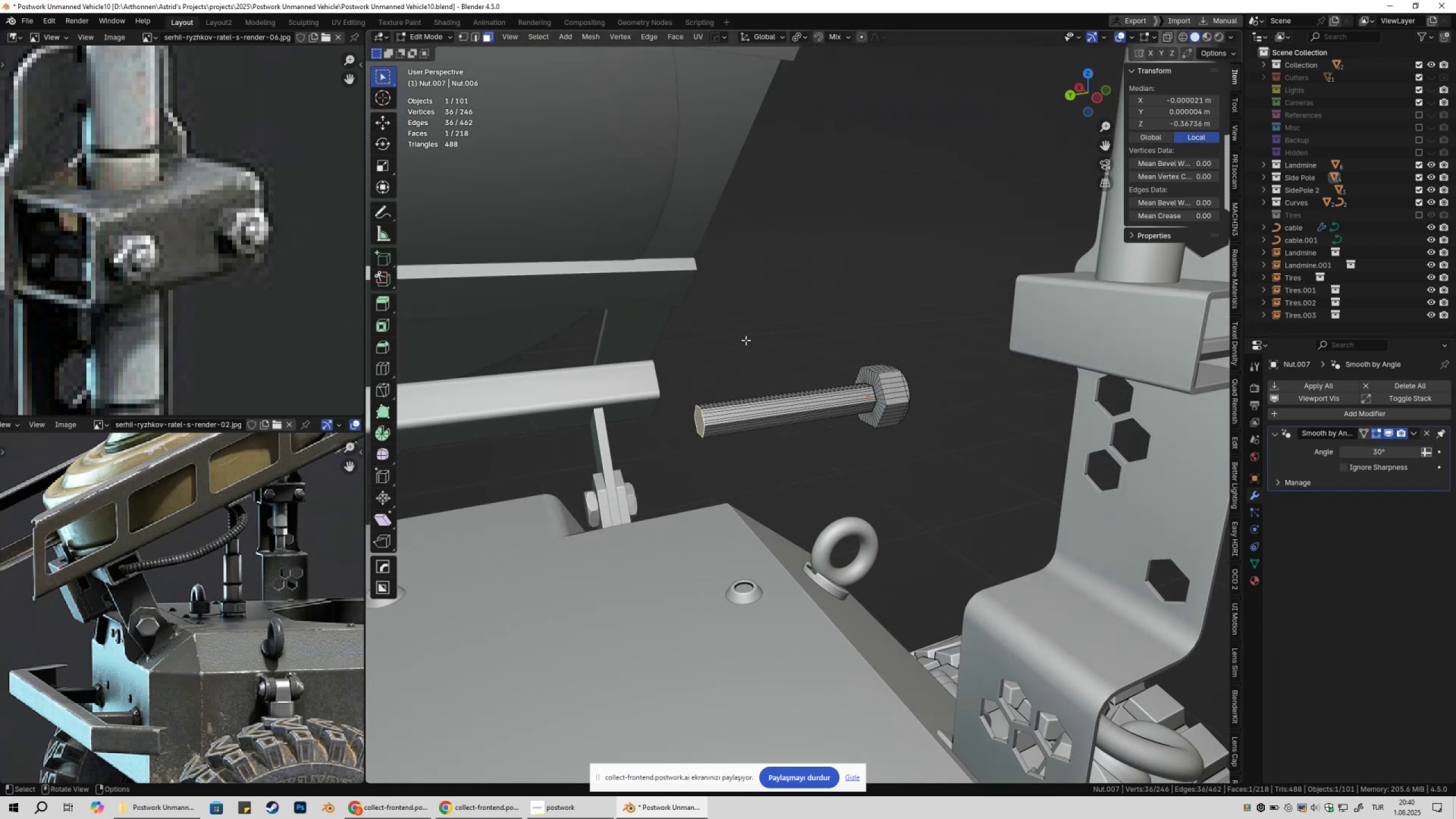 
key(Control+NumpadAdd)
 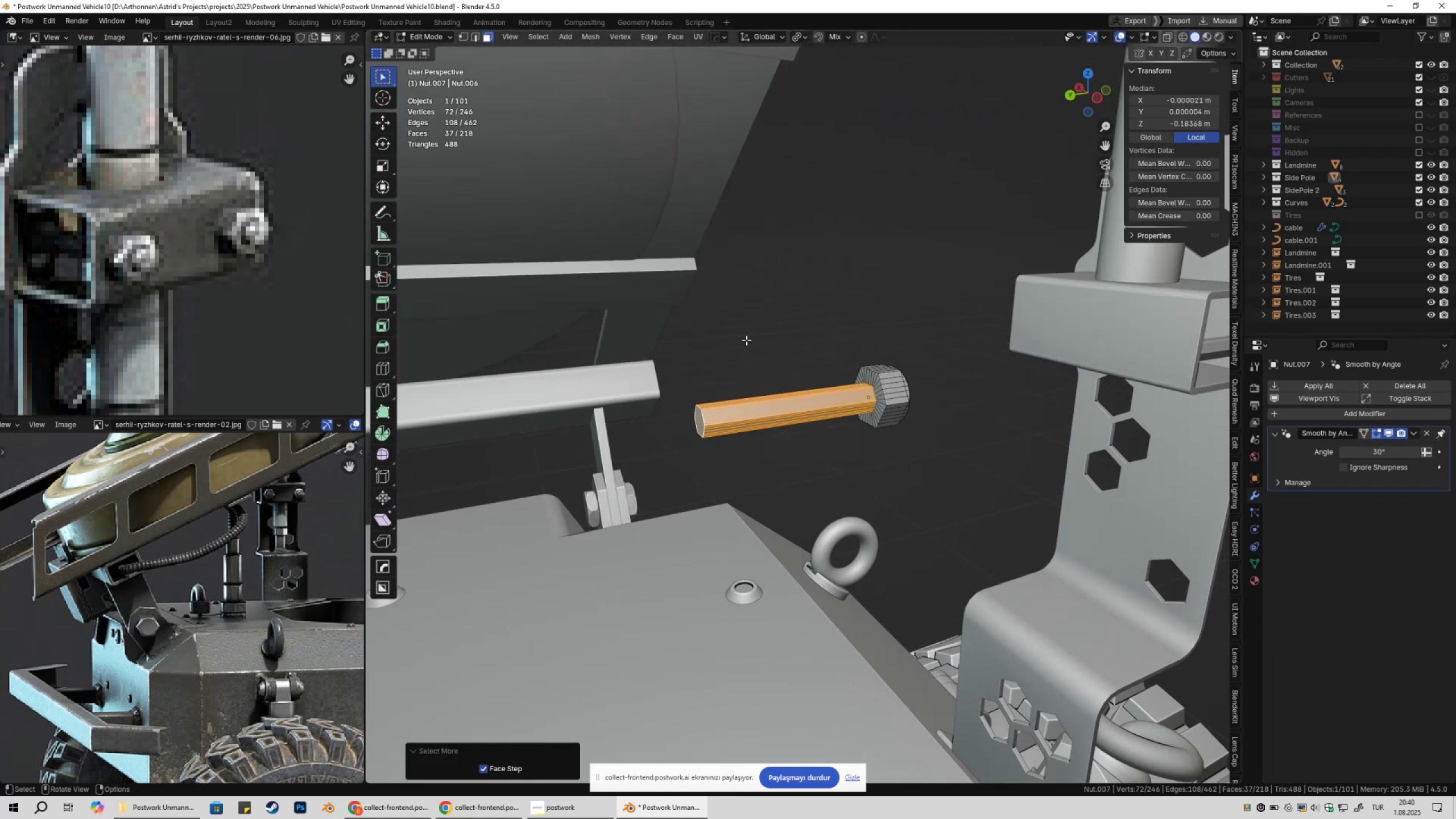 
key(X)
 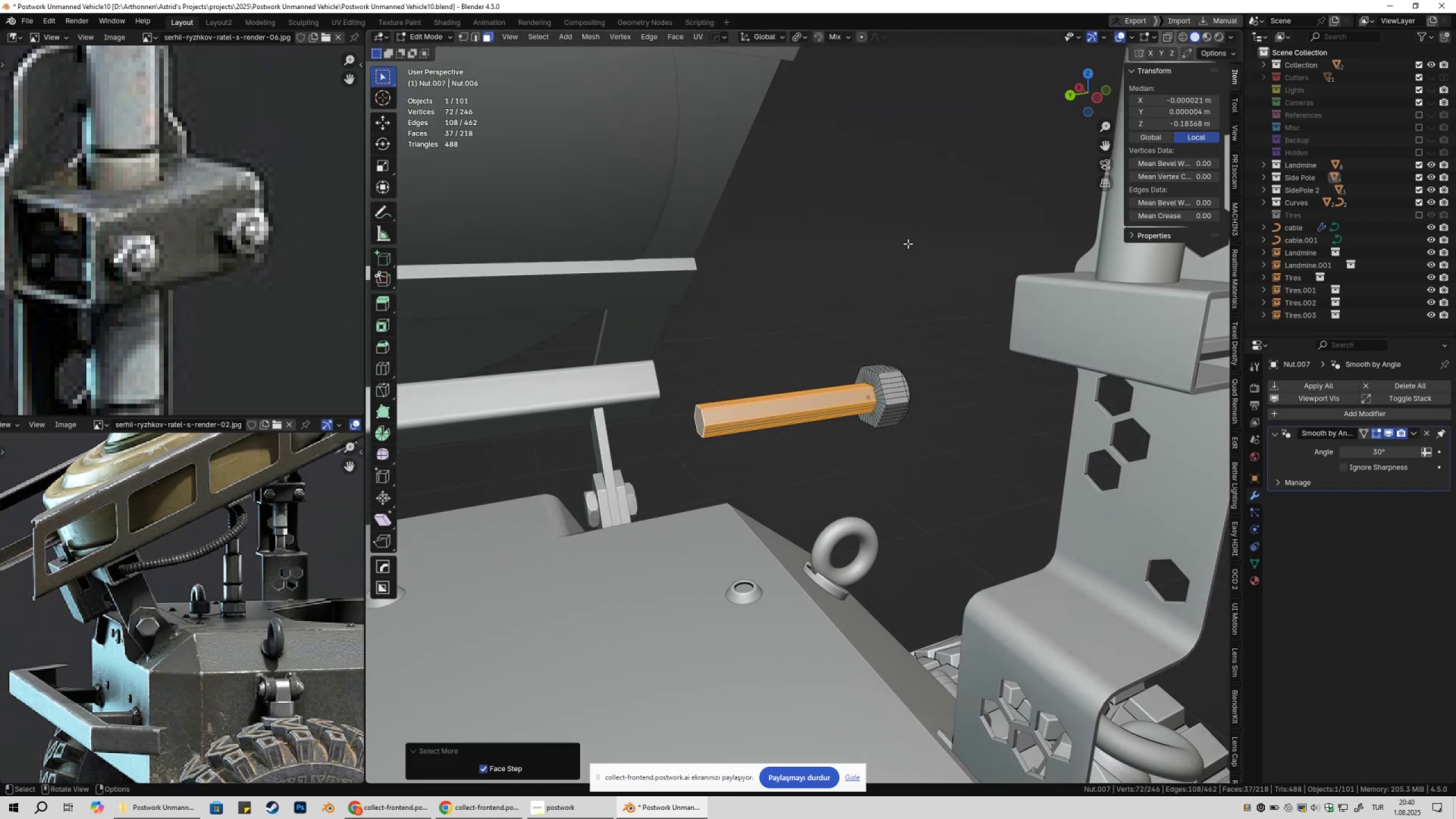 
key(Control+NumpadAdd)
 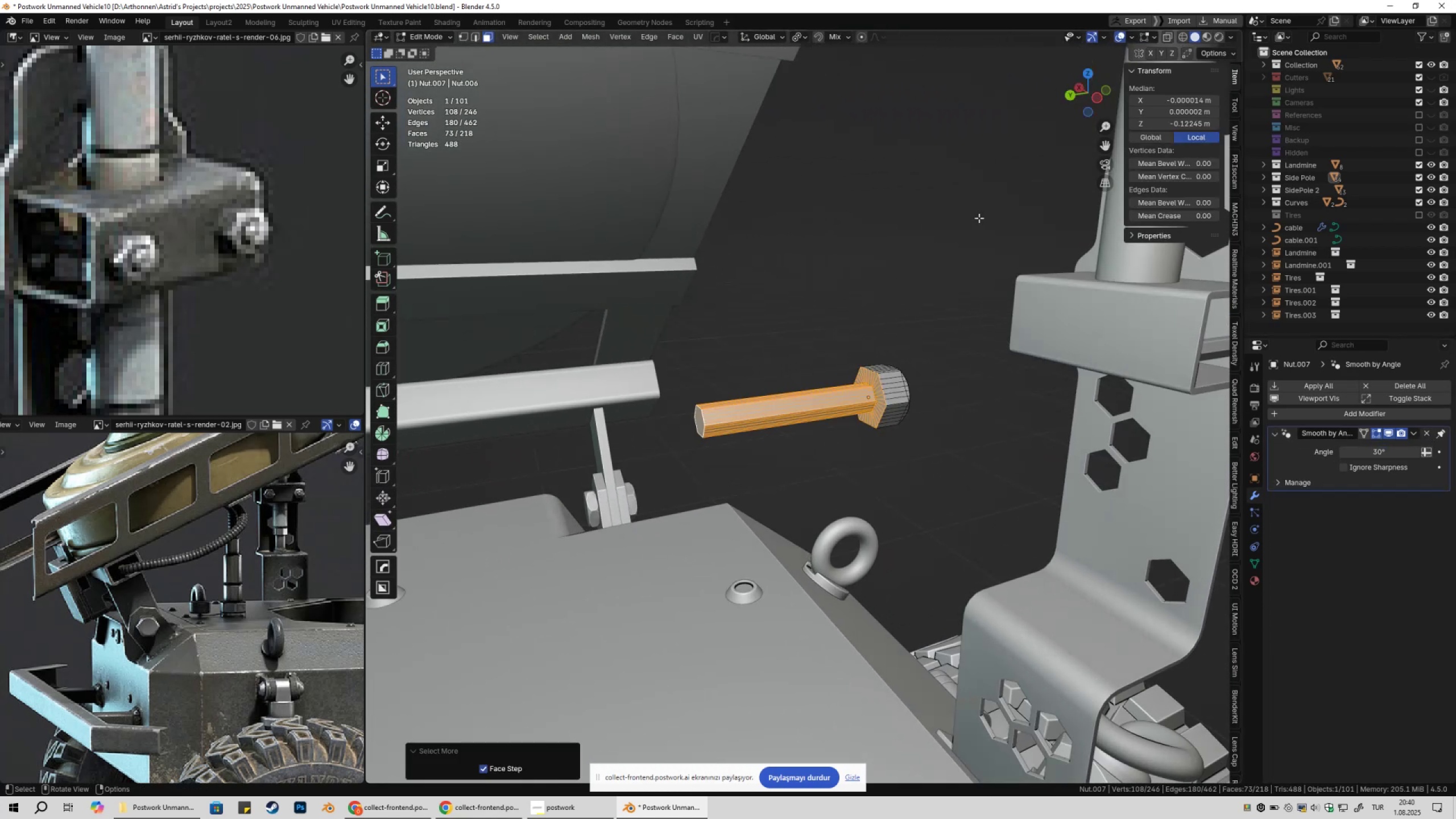 
key(X)
 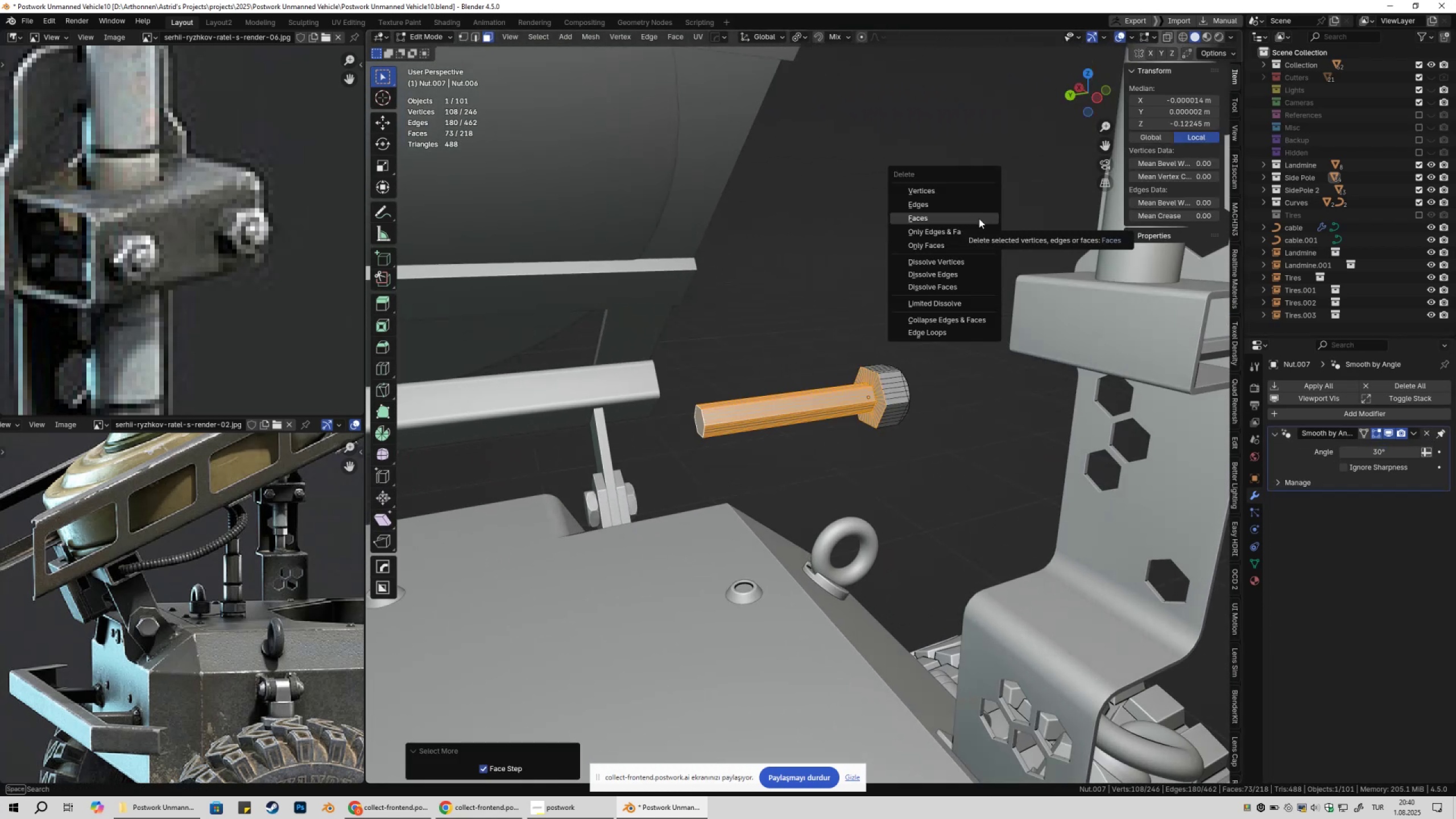 
left_click([979, 218])
 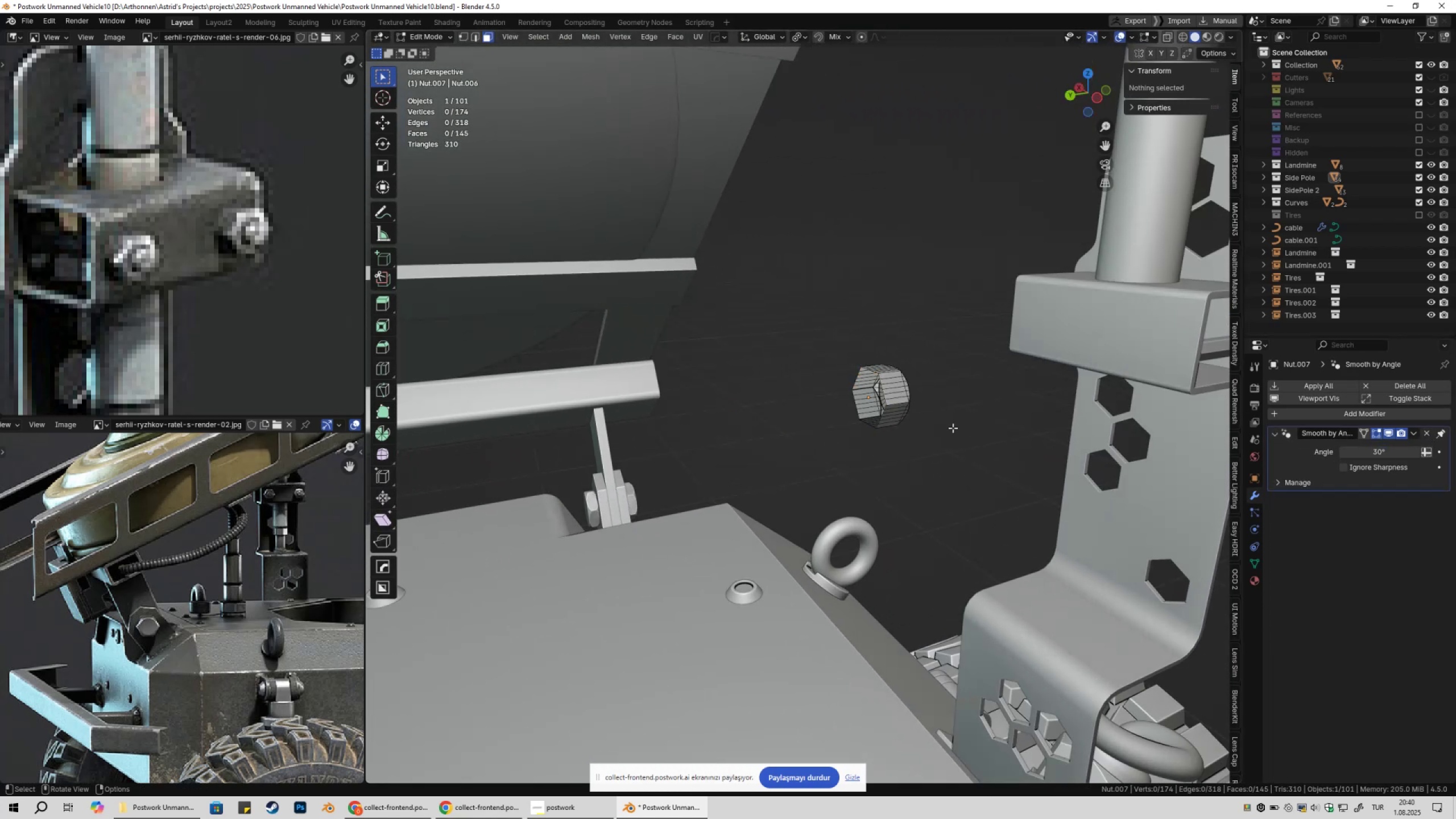 
key(Tab)
 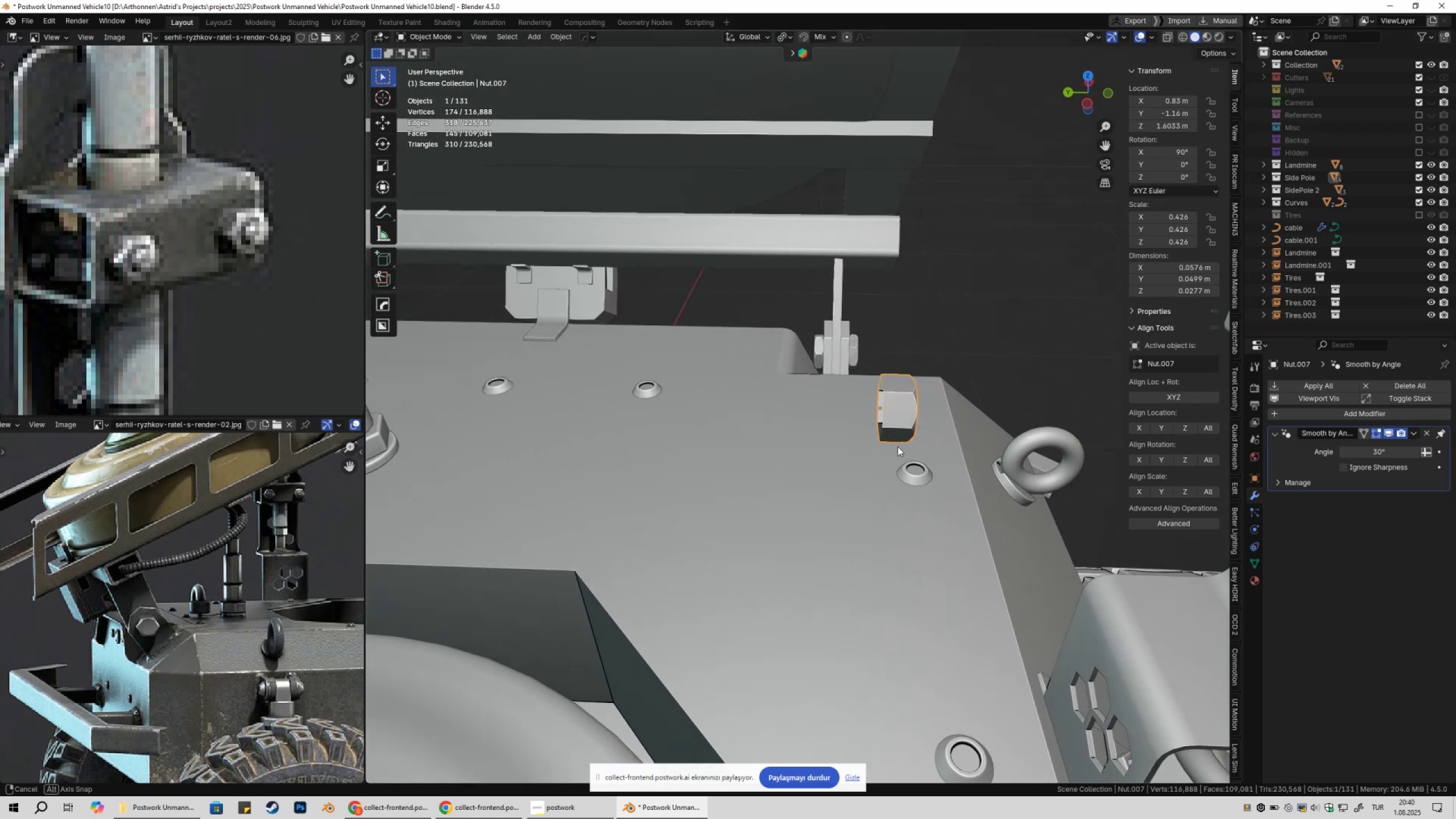 
scroll: coordinate [959, 417], scroll_direction: down, amount: 7.0
 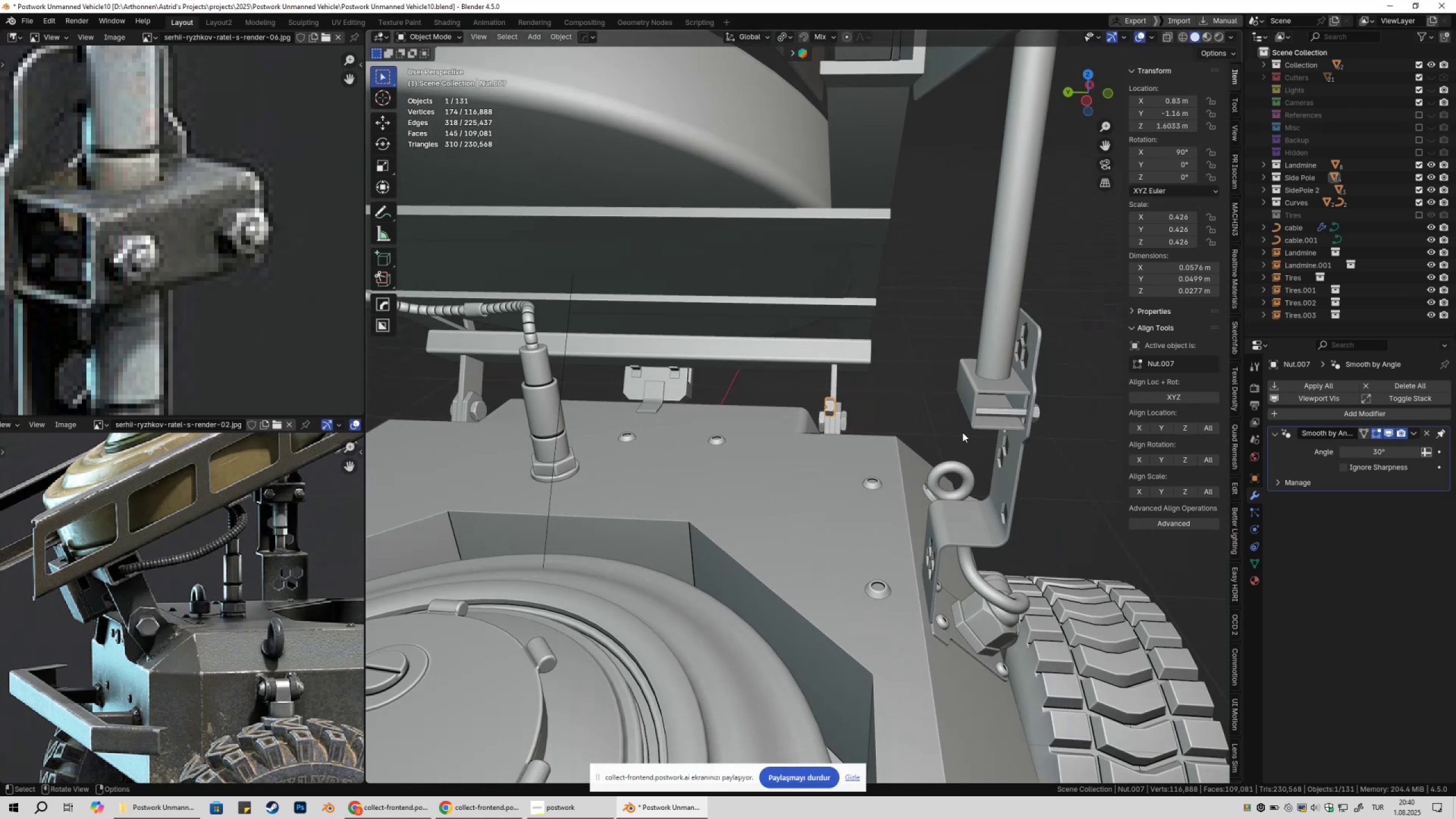 
type(rz180)
key(NumpadEnter)
 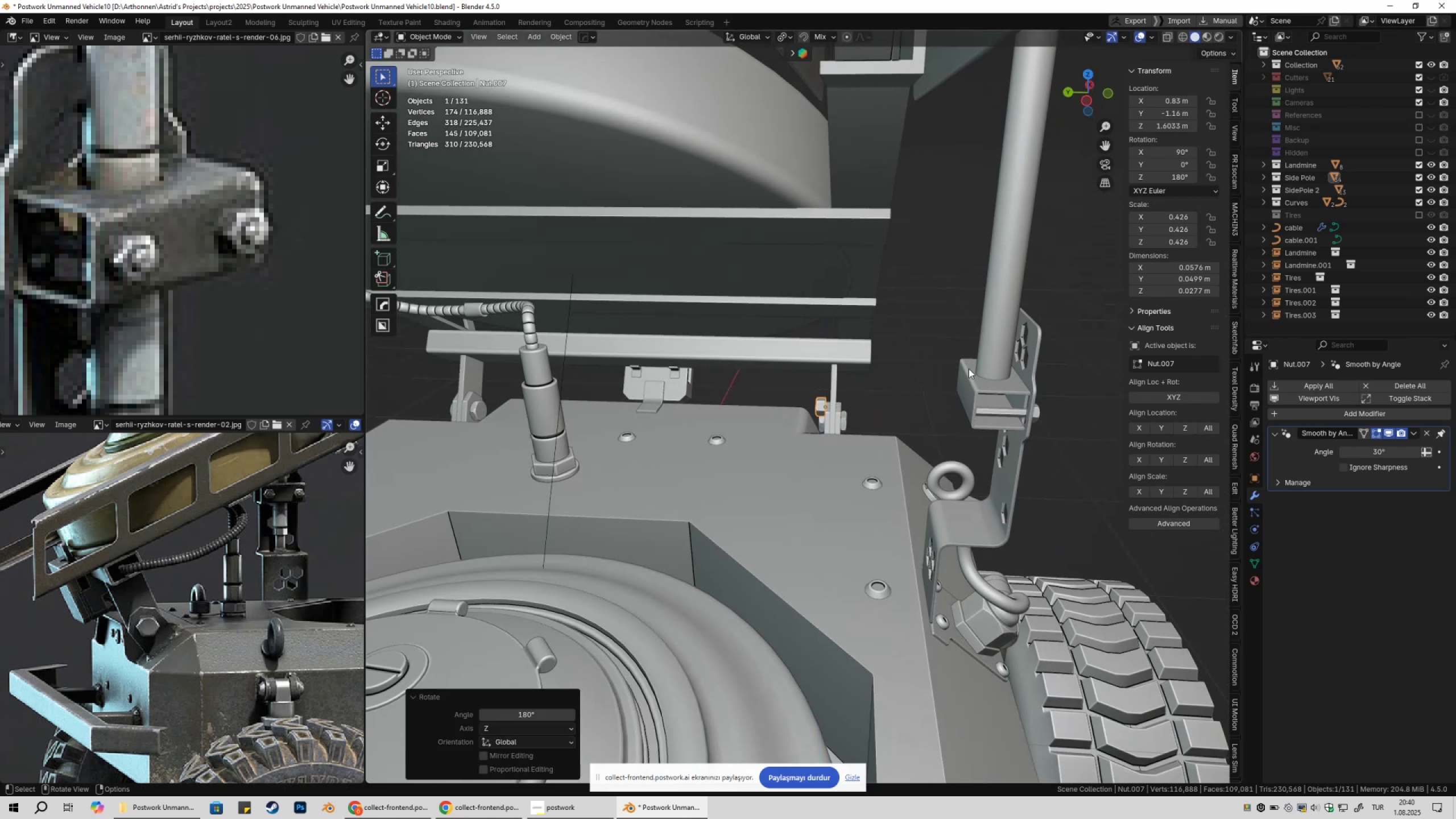 
key(Control+ControlLeft)
 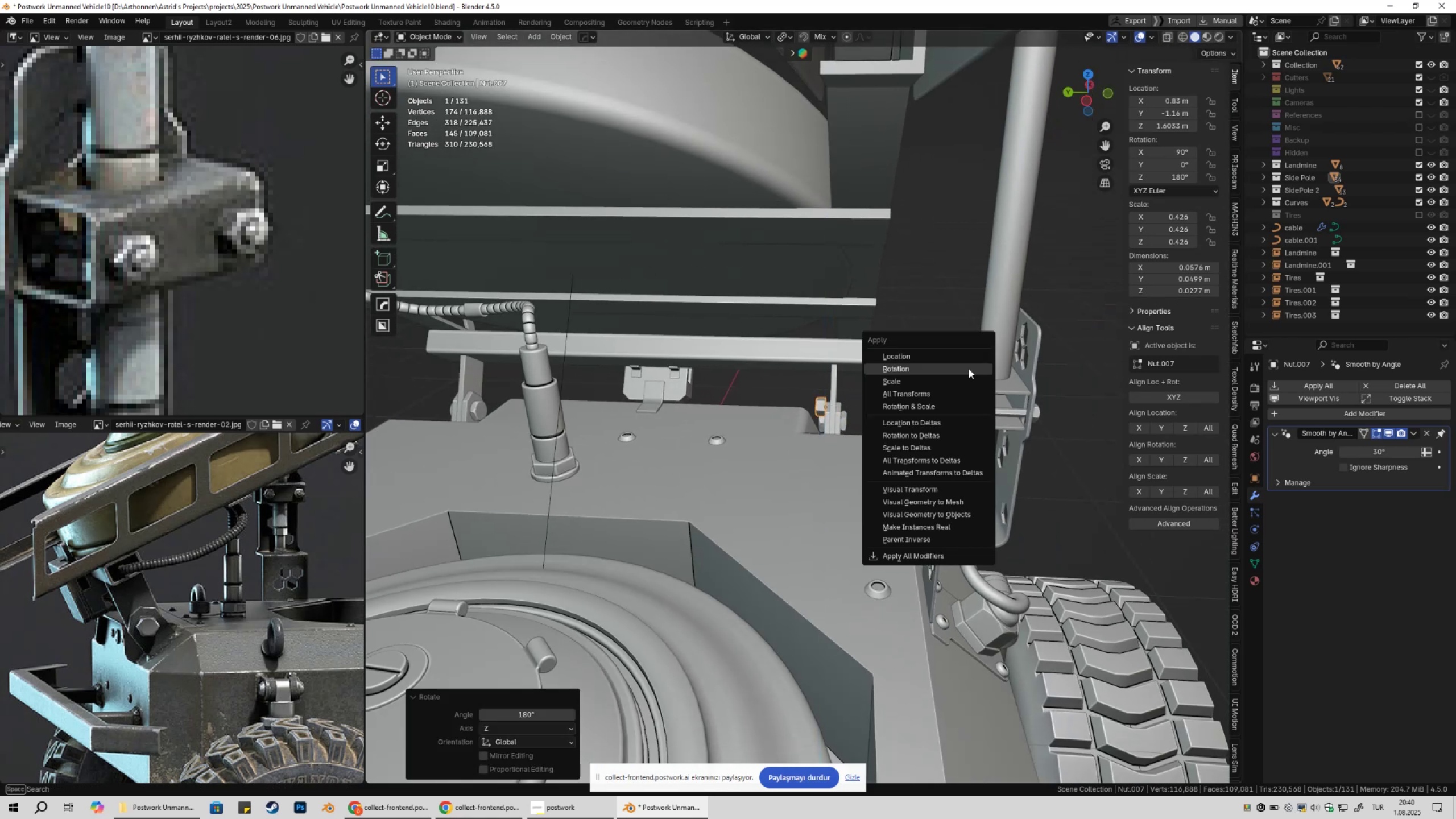 
key(Control+A)
 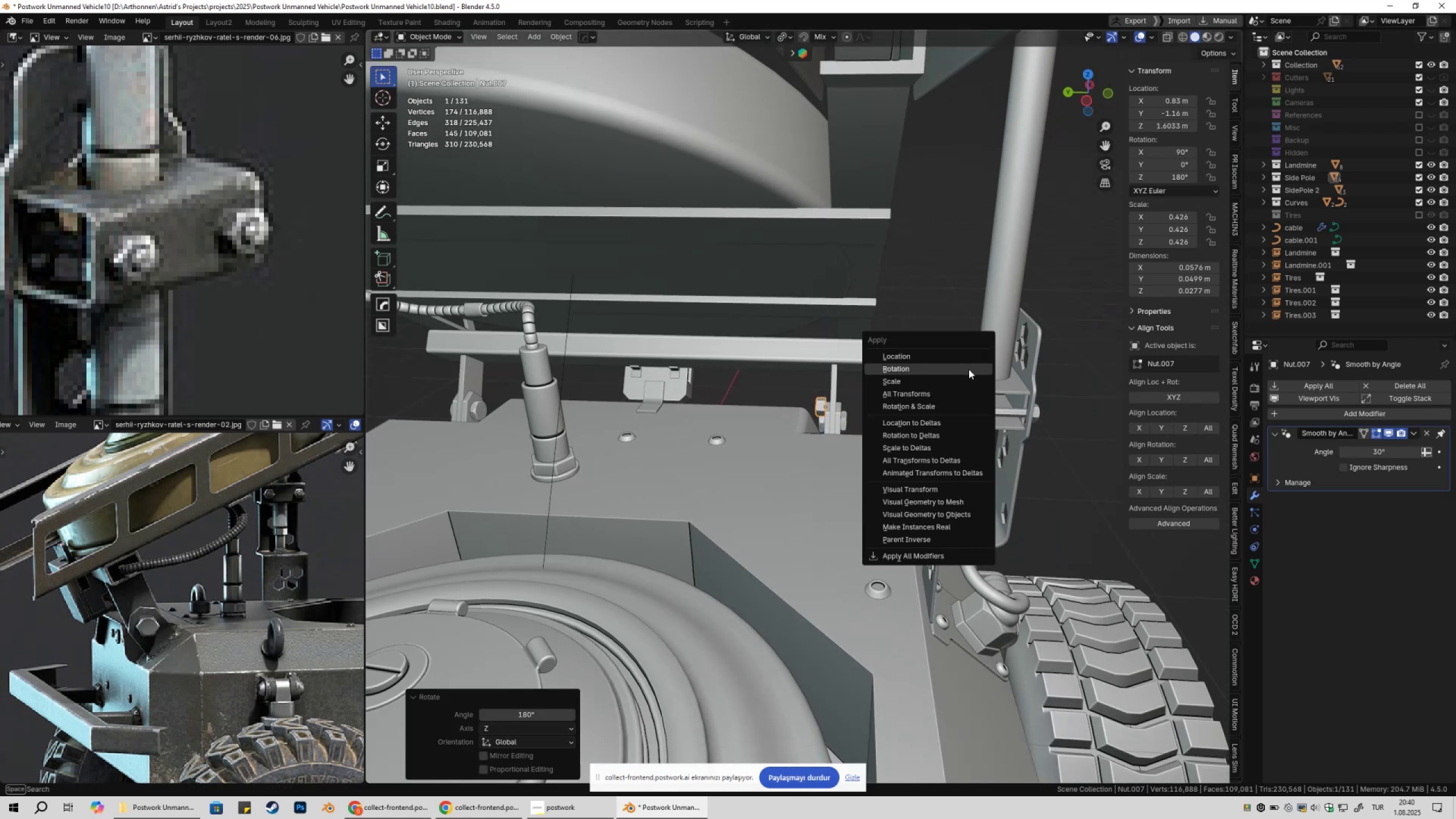 
left_click([969, 369])
 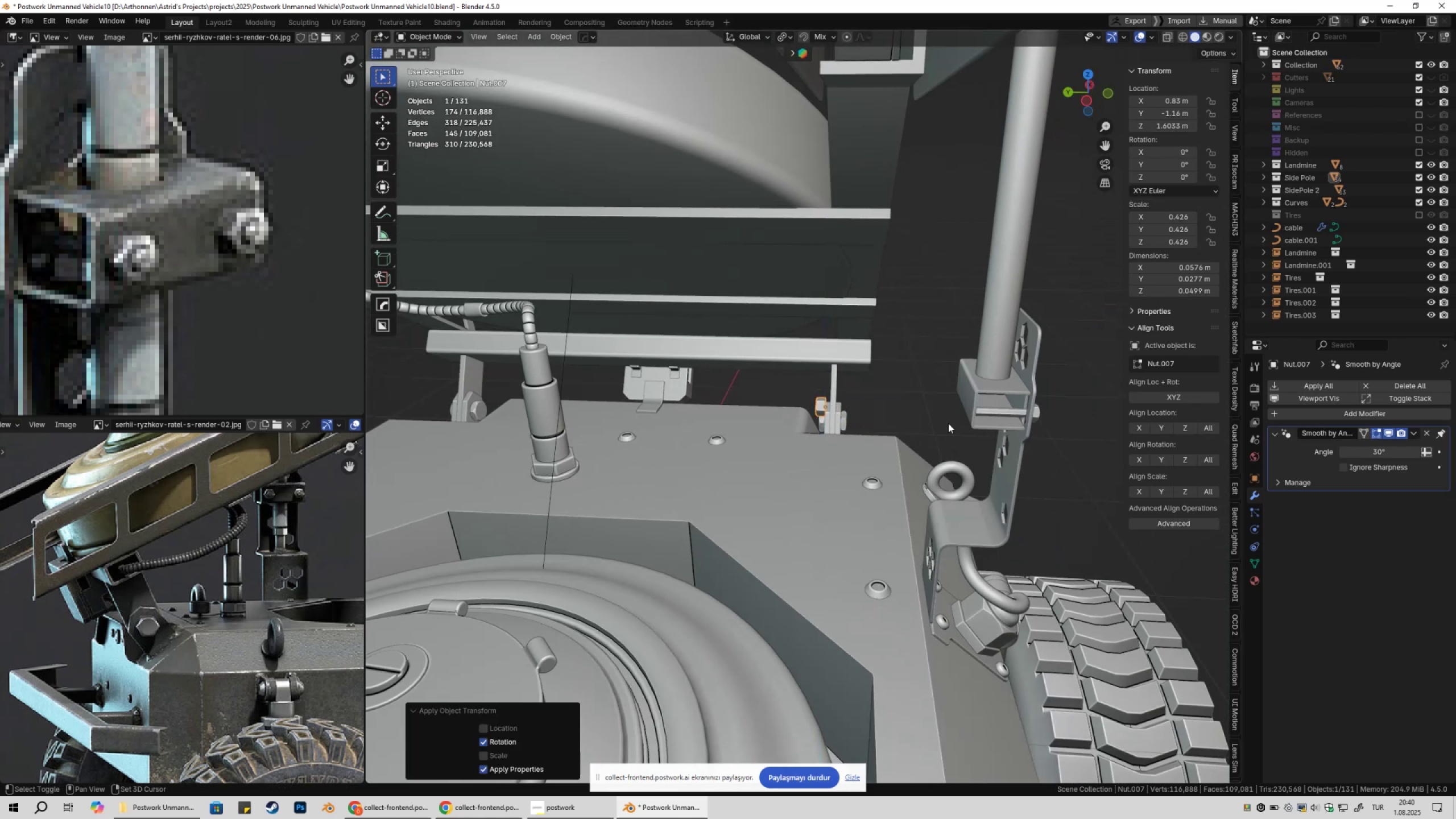 
type(gy)
 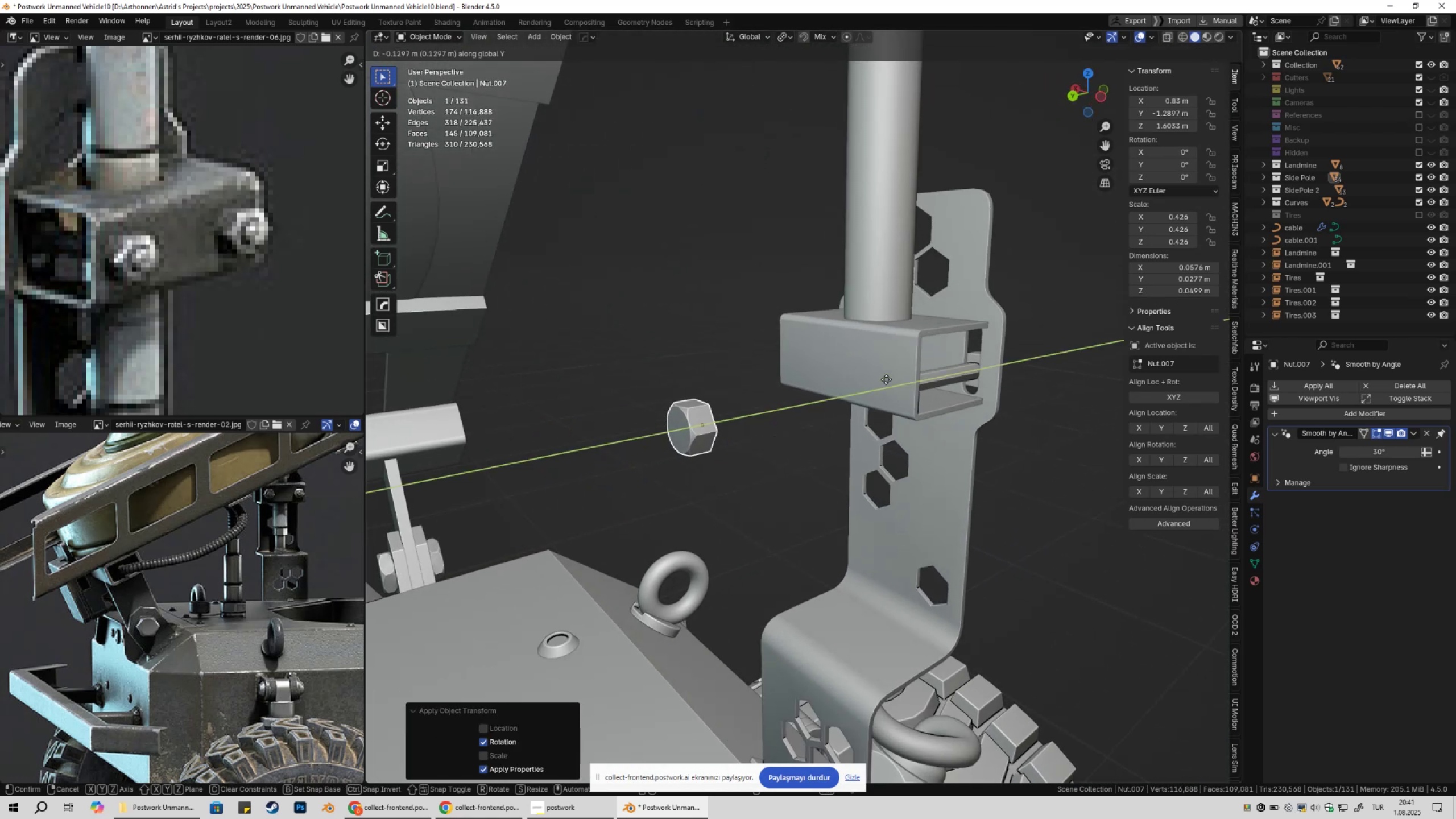 
scroll: coordinate [784, 433], scroll_direction: up, amount: 5.0
 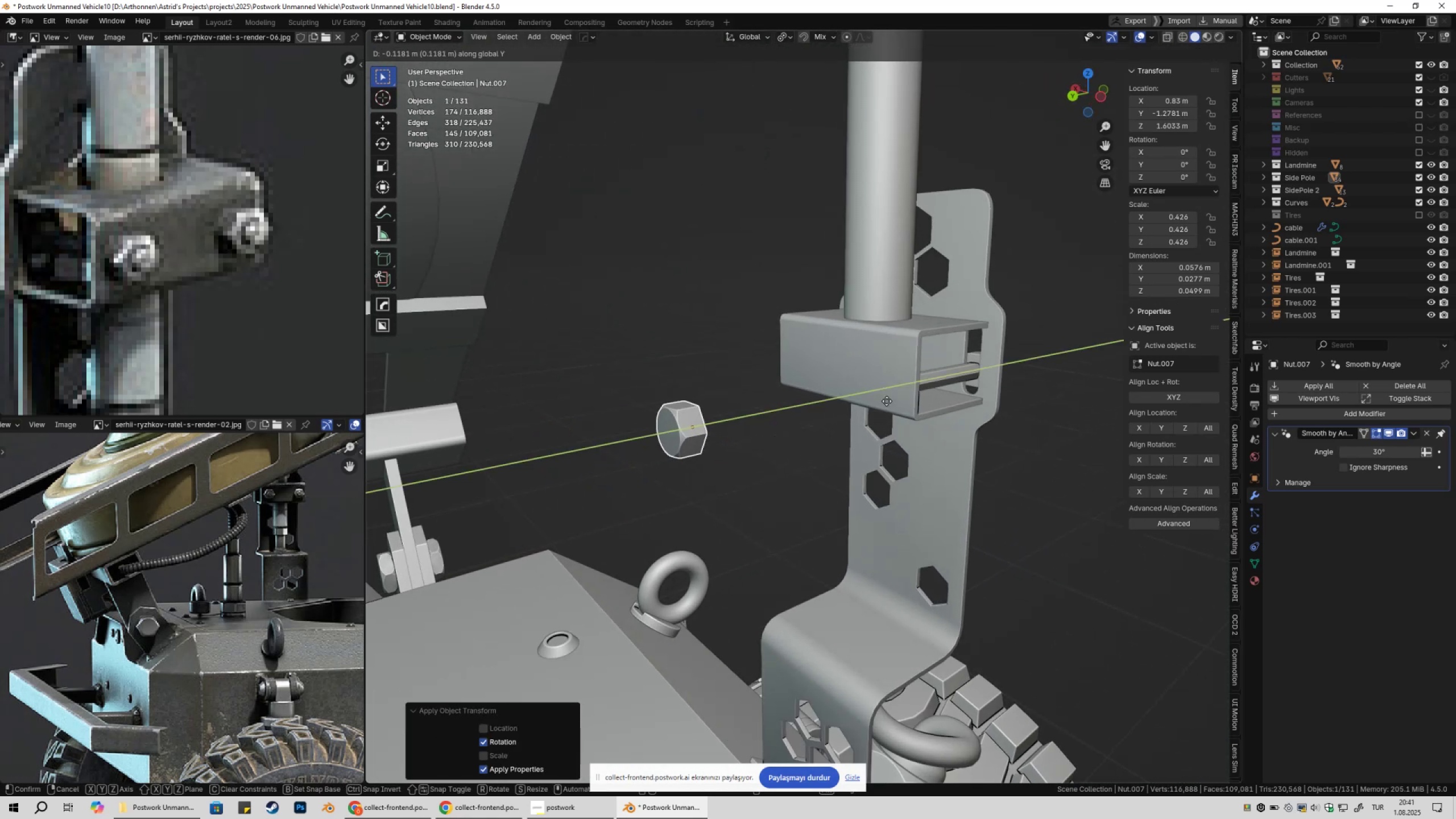 
hold_key(key=ControlLeft, duration=0.41)
left_click([886, 378])
 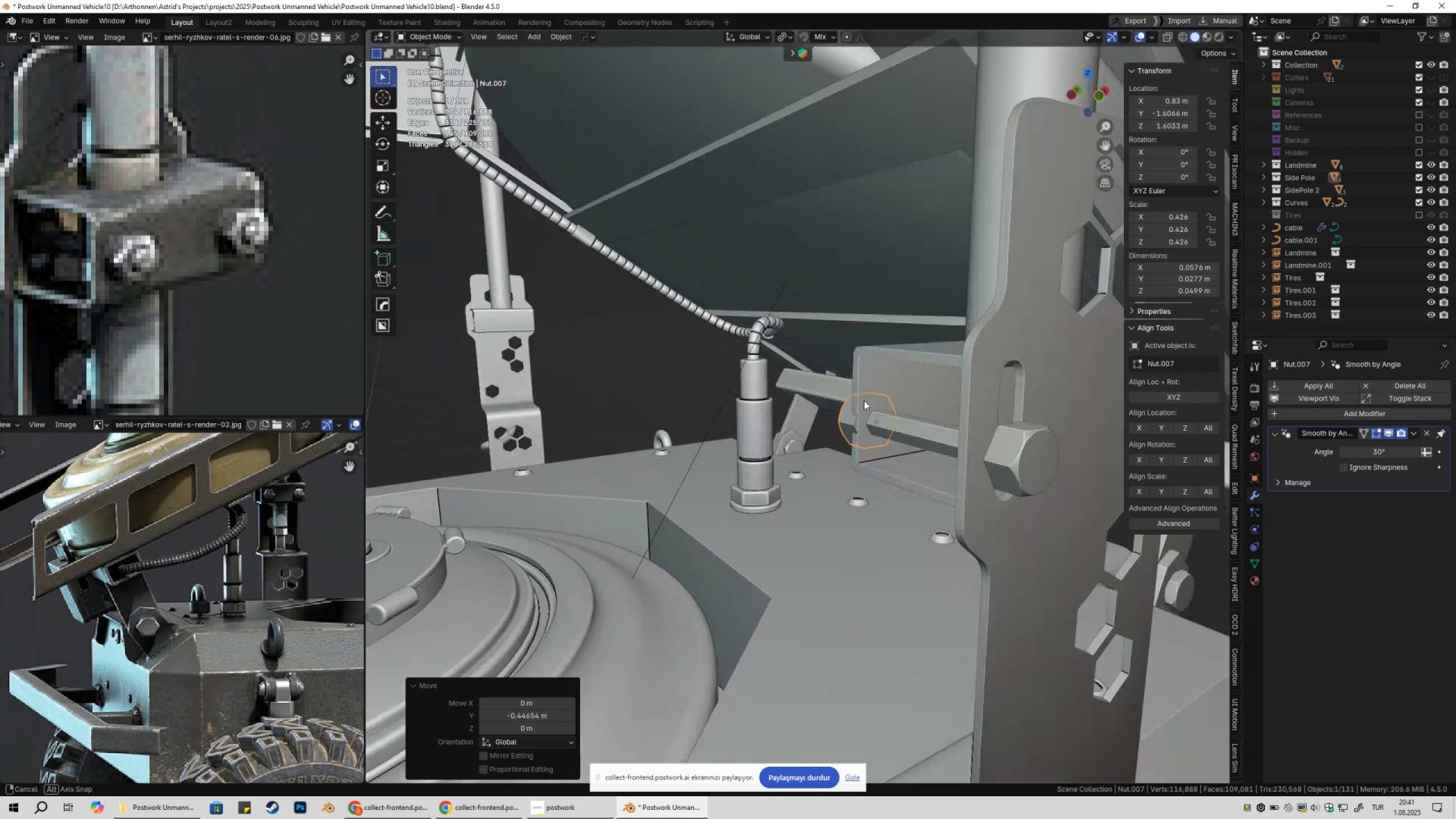 
key(Shift+ShiftLeft)
 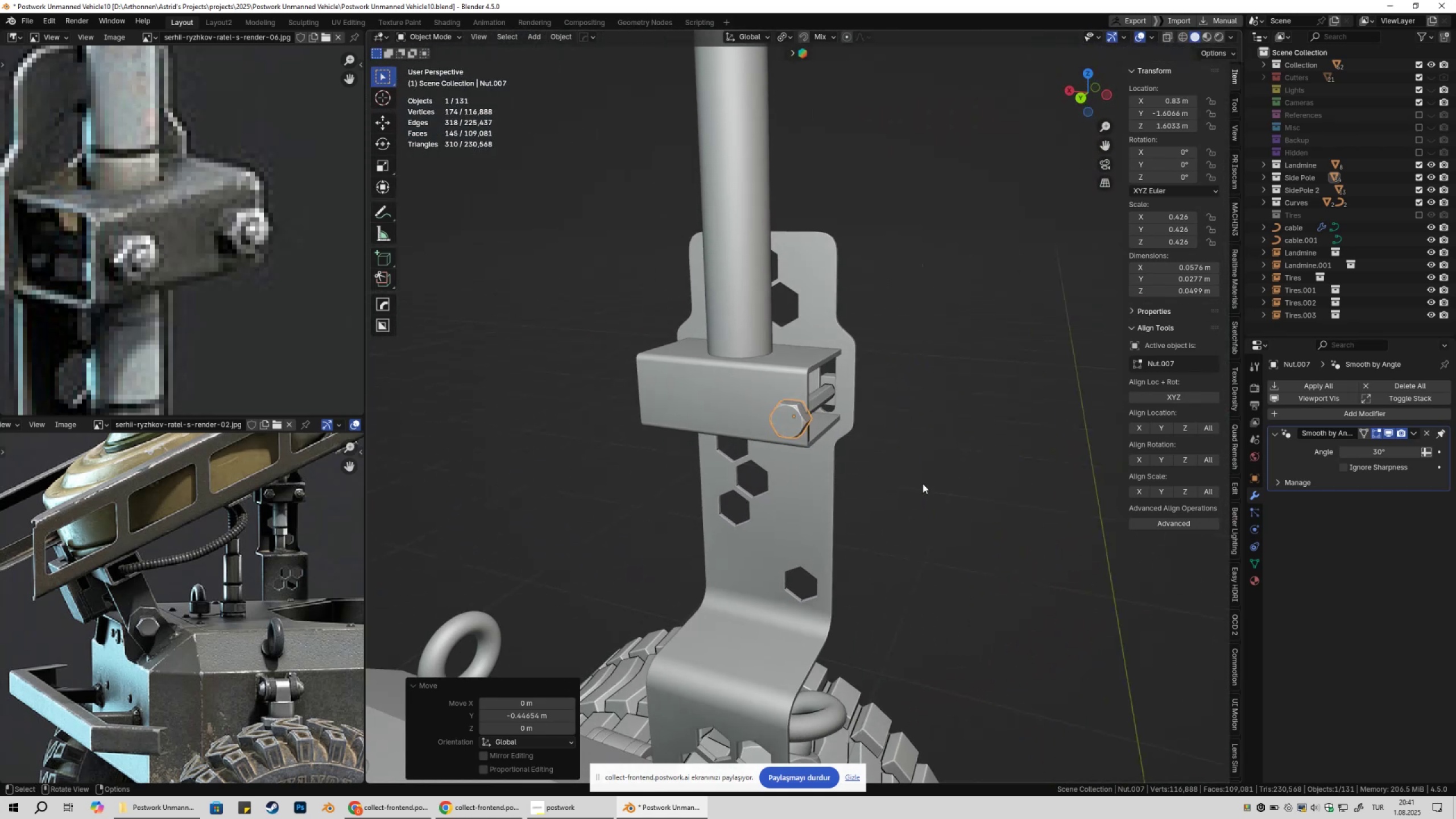 
key(Numpad1)
 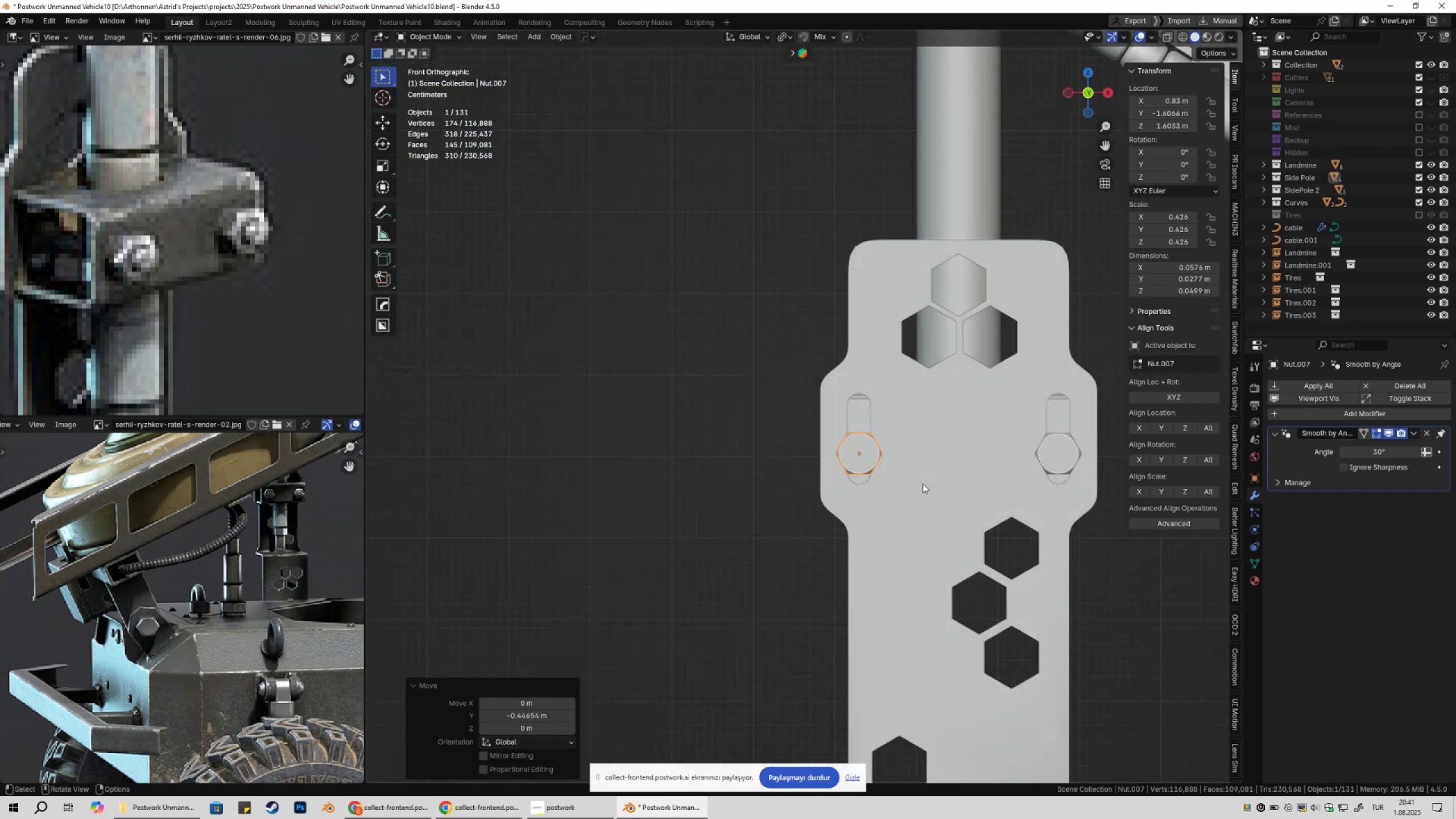 
key(Z)
 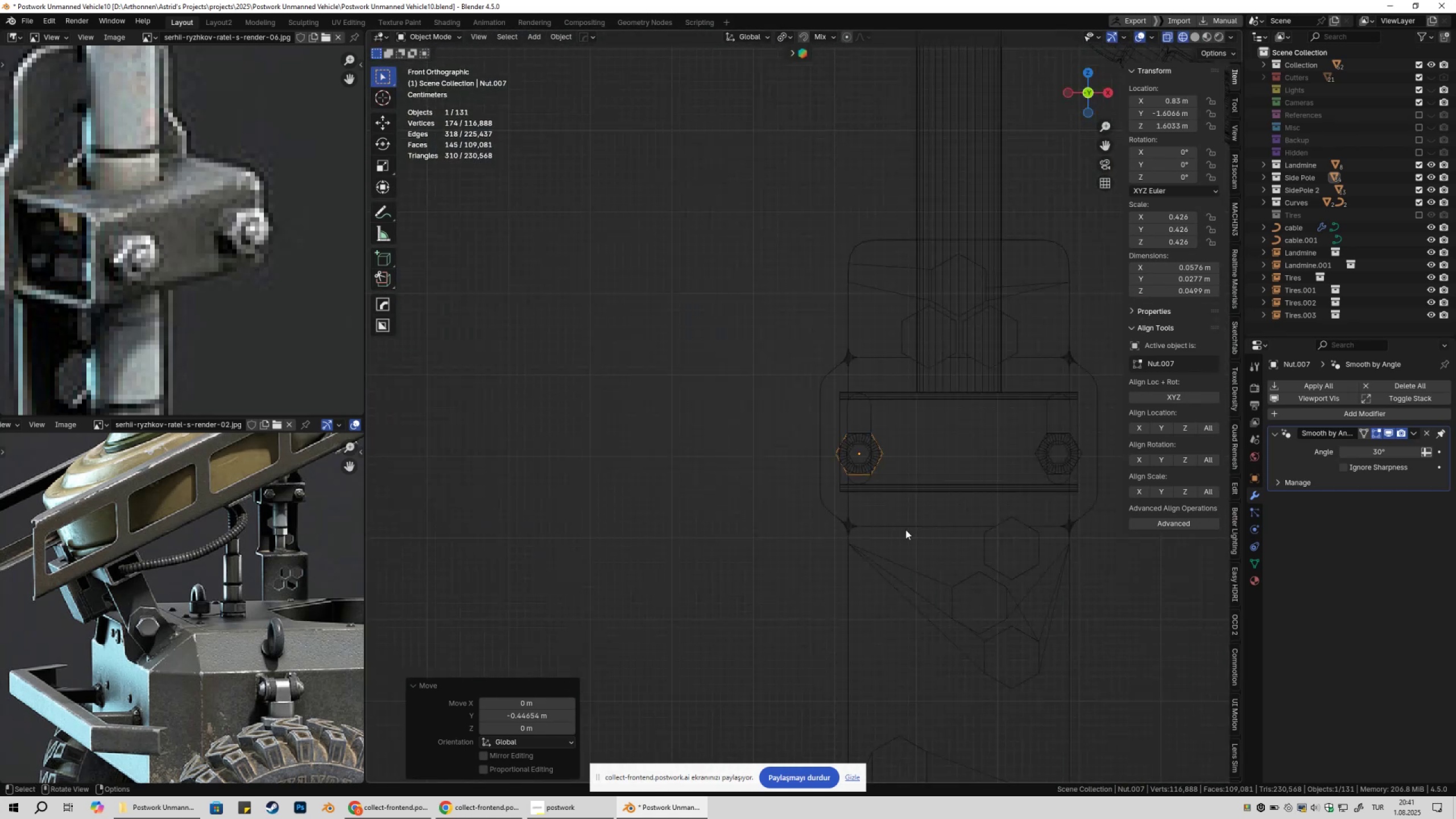 
scroll: coordinate [906, 530], scroll_direction: up, amount: 2.0
 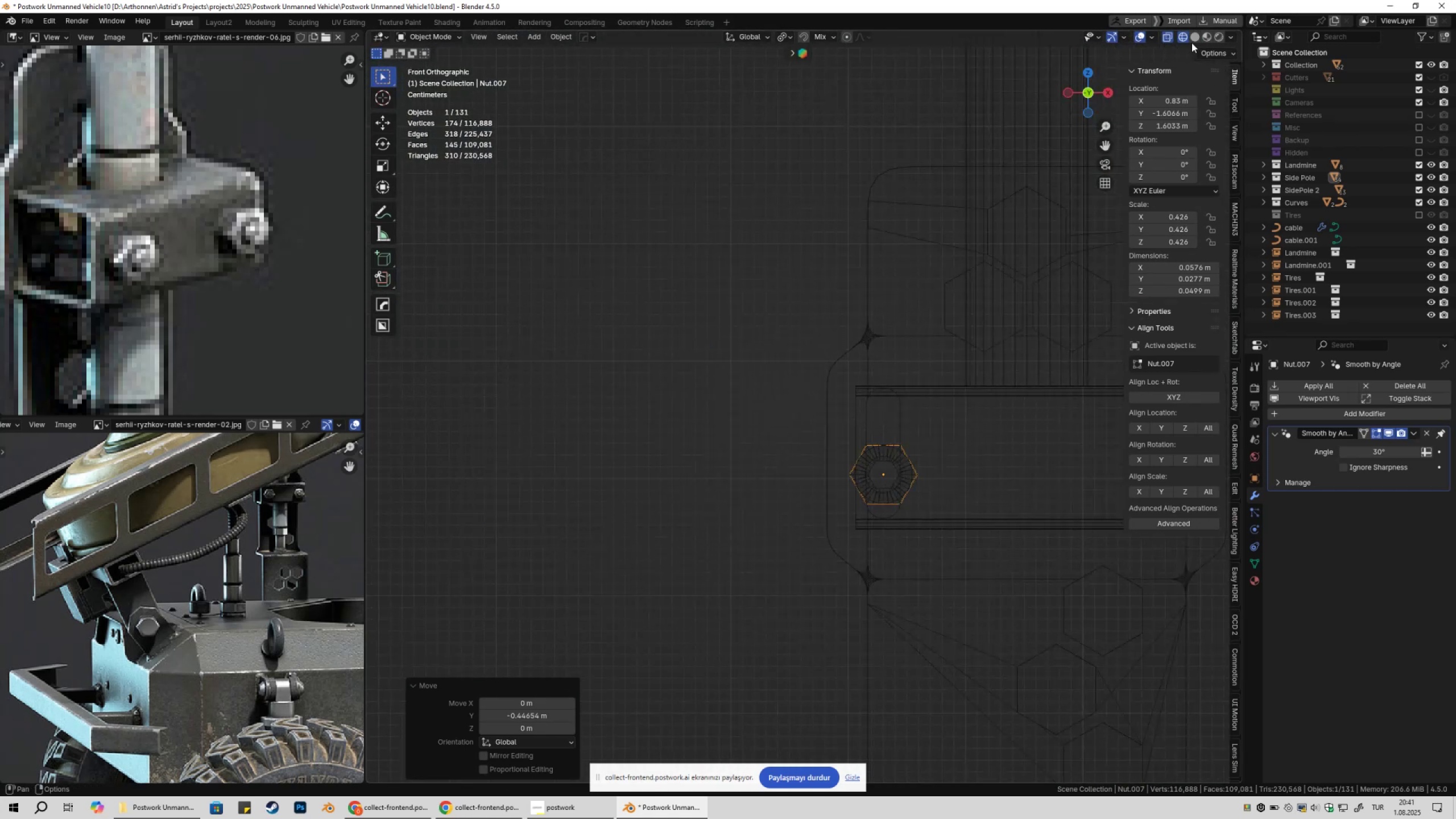 
left_click([1194, 40])
 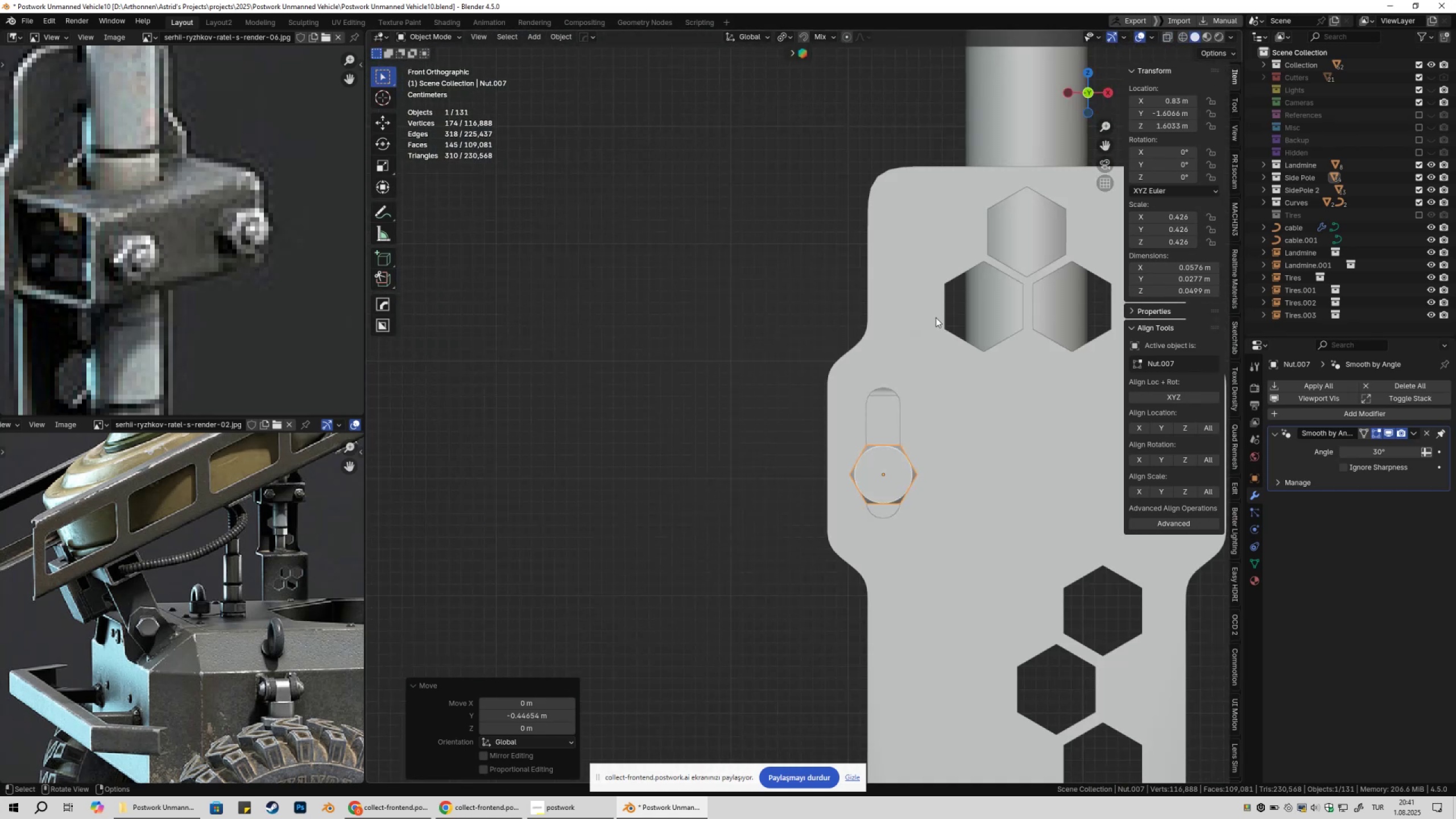 
scroll: coordinate [895, 374], scroll_direction: down, amount: 3.0
 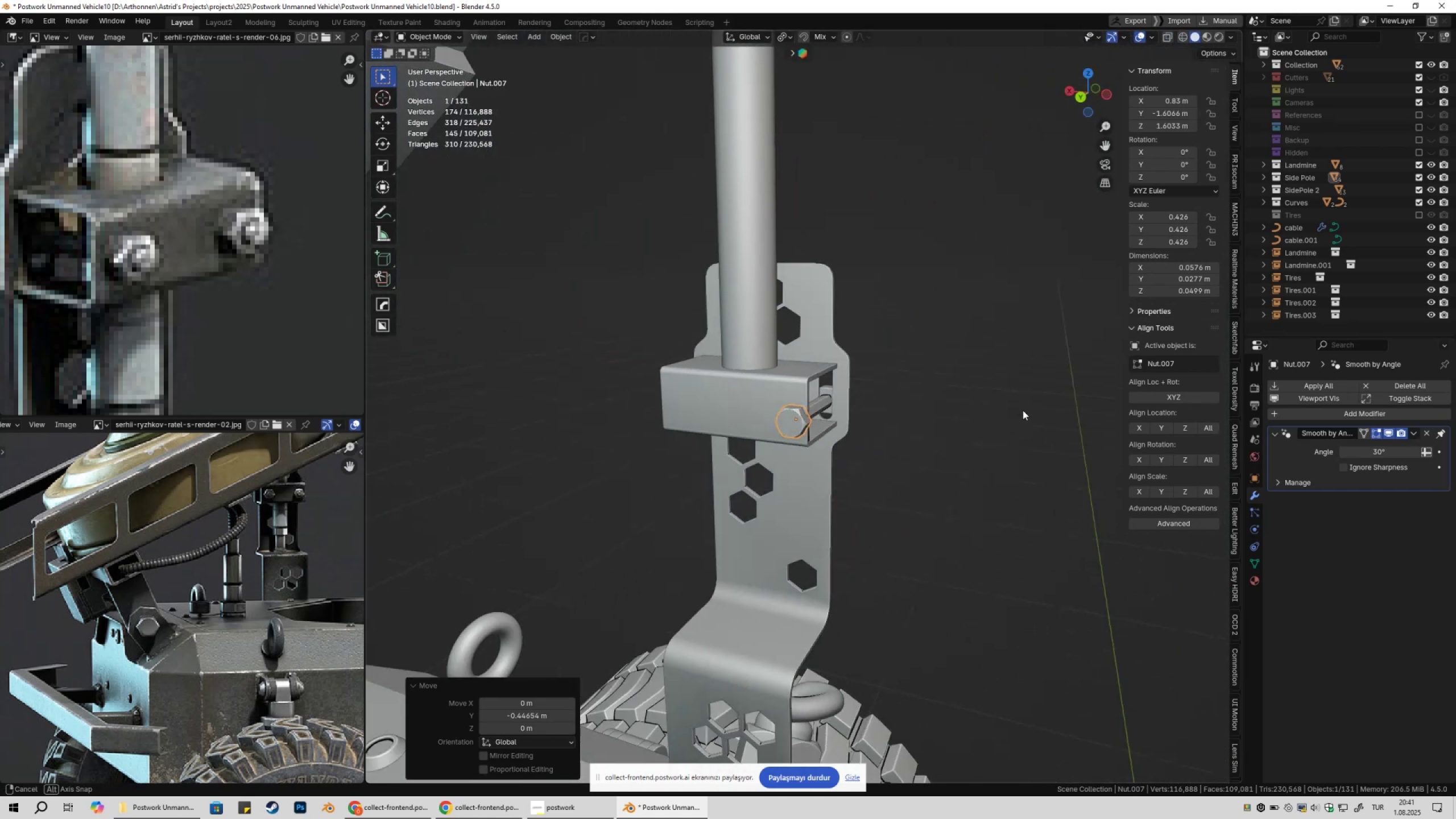 
scroll: coordinate [965, 433], scroll_direction: up, amount: 6.0
 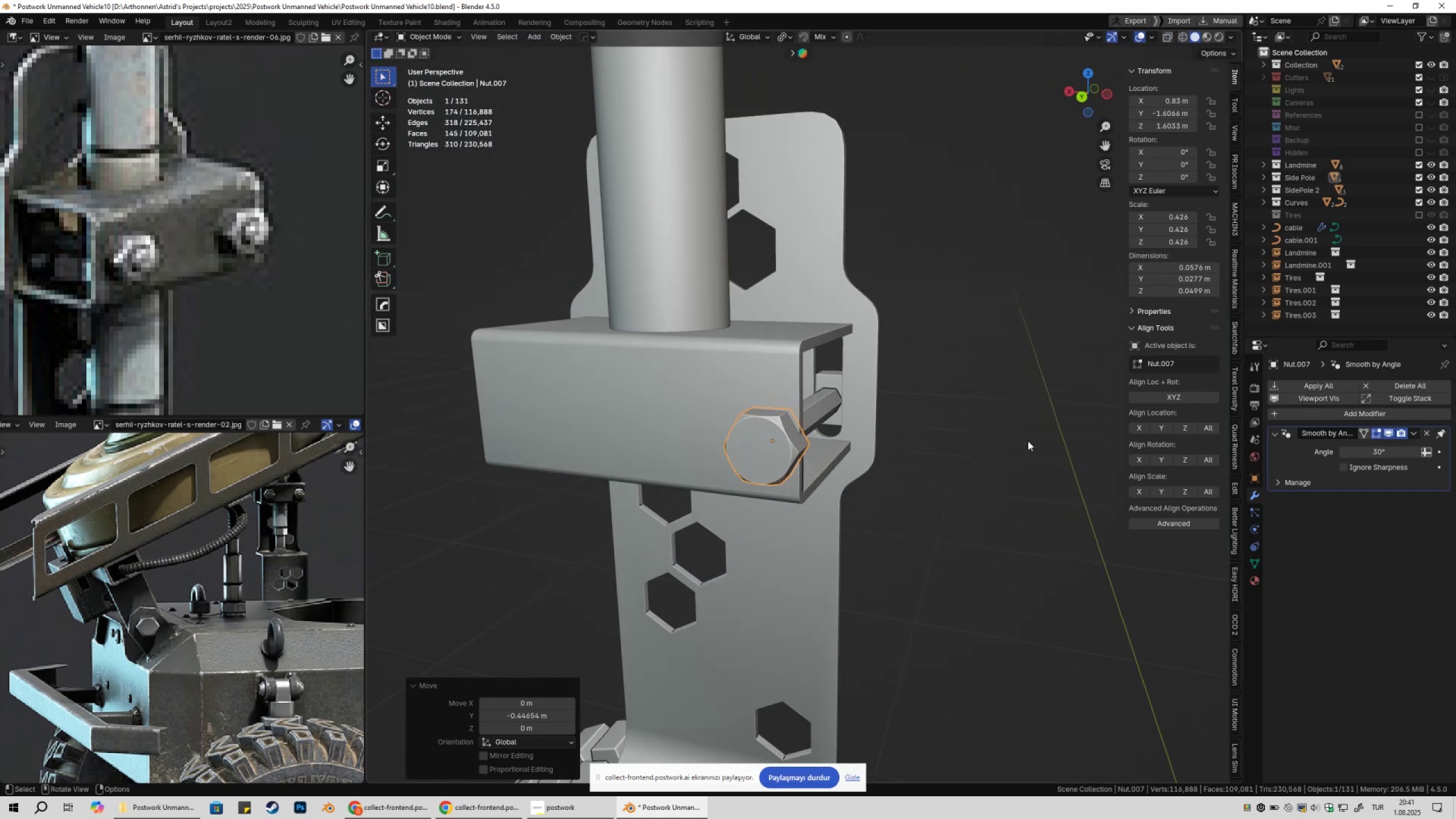 
key(Tab)
 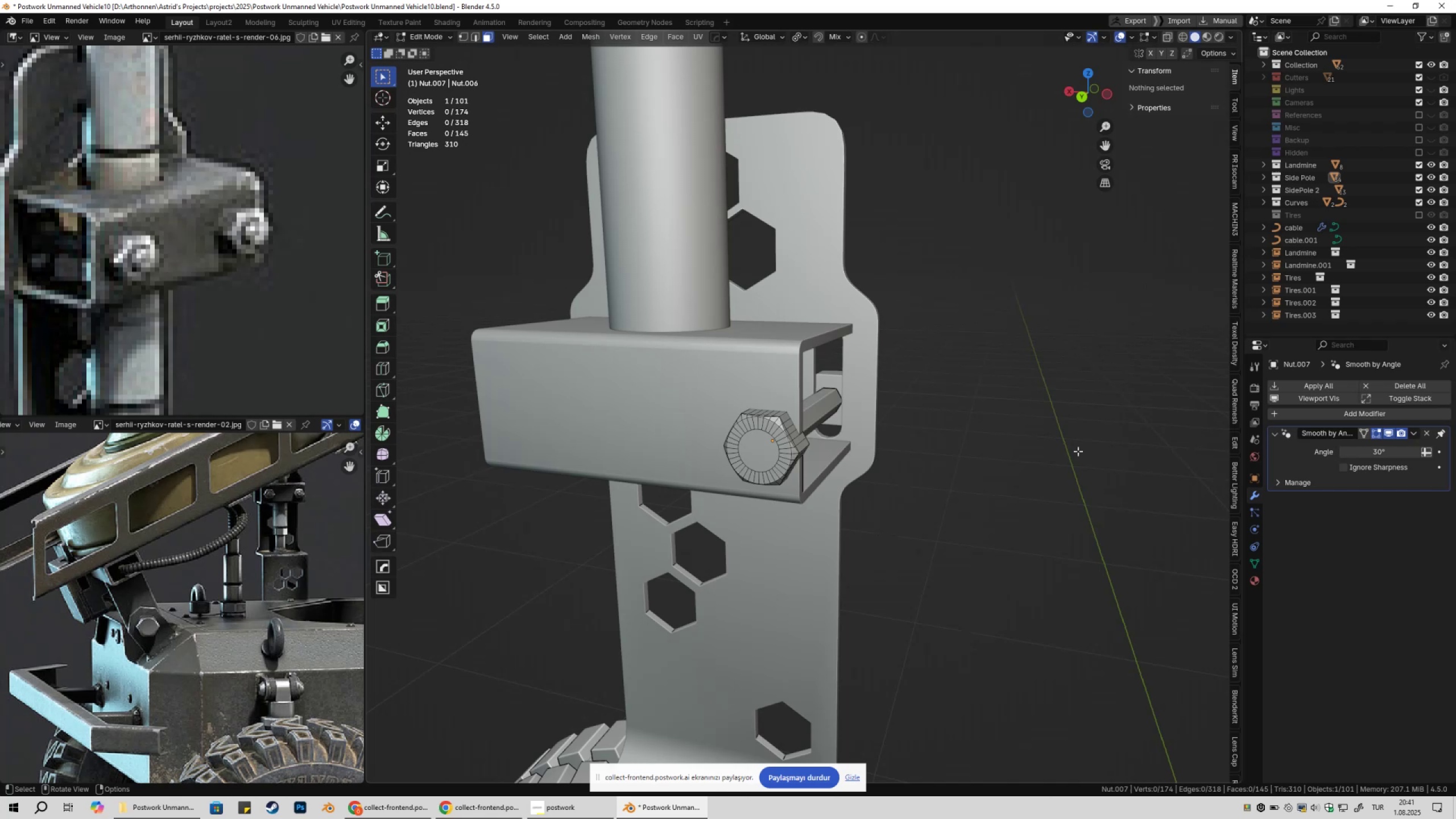 
key(Tab)
 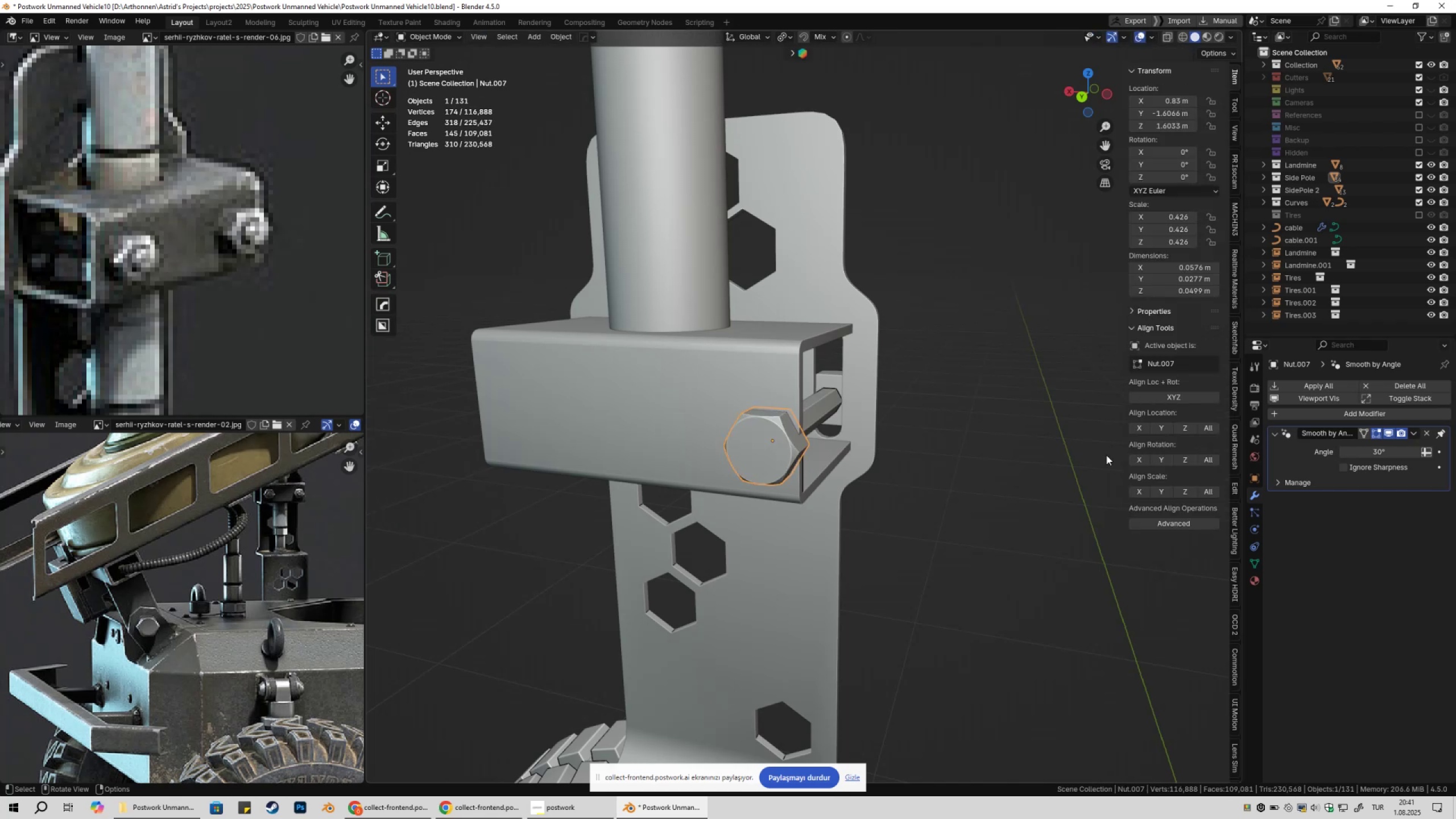 
key(S)
 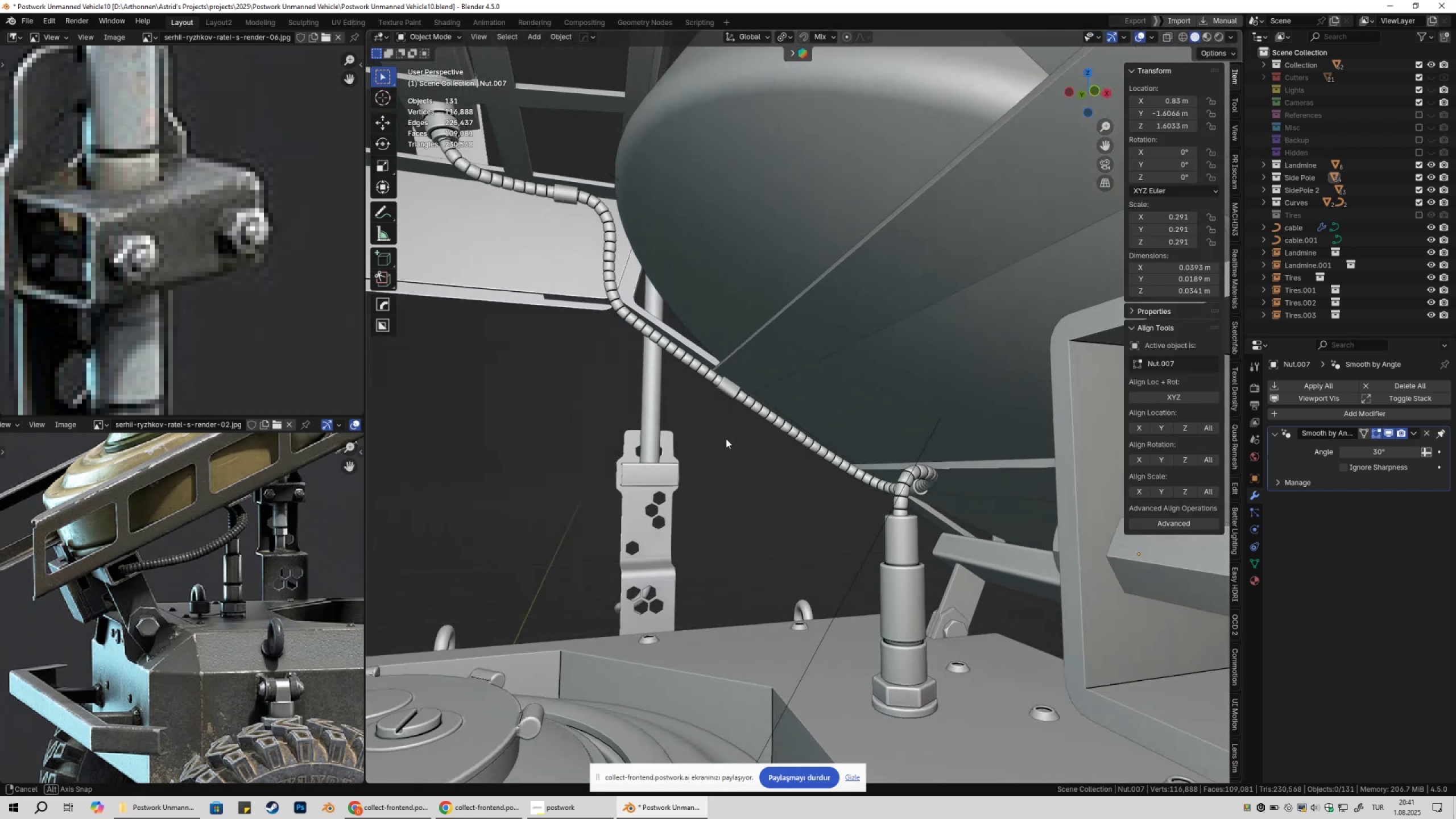 
wait(6.09)
 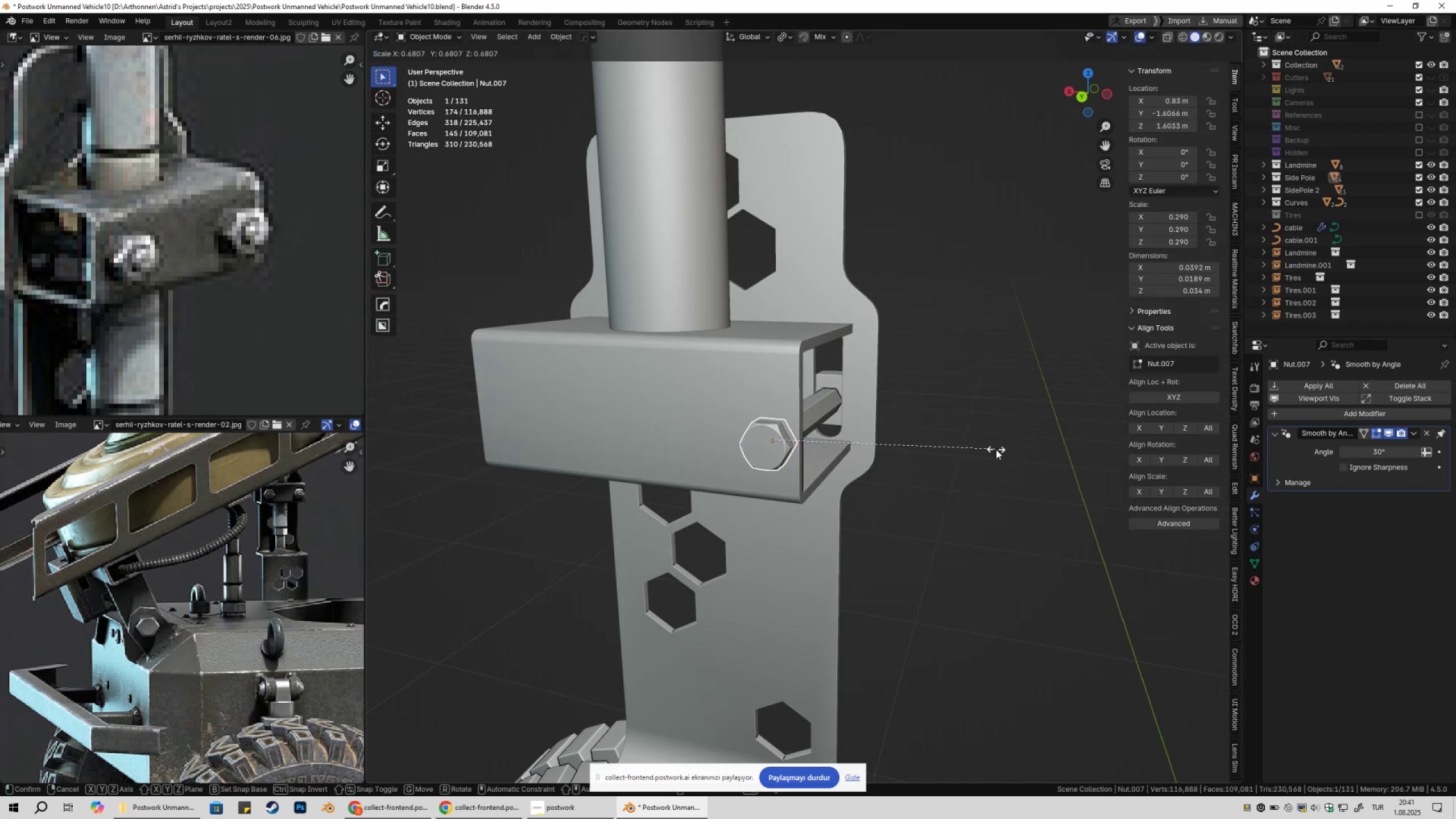 
hold_key(key=ShiftLeft, duration=0.49)
 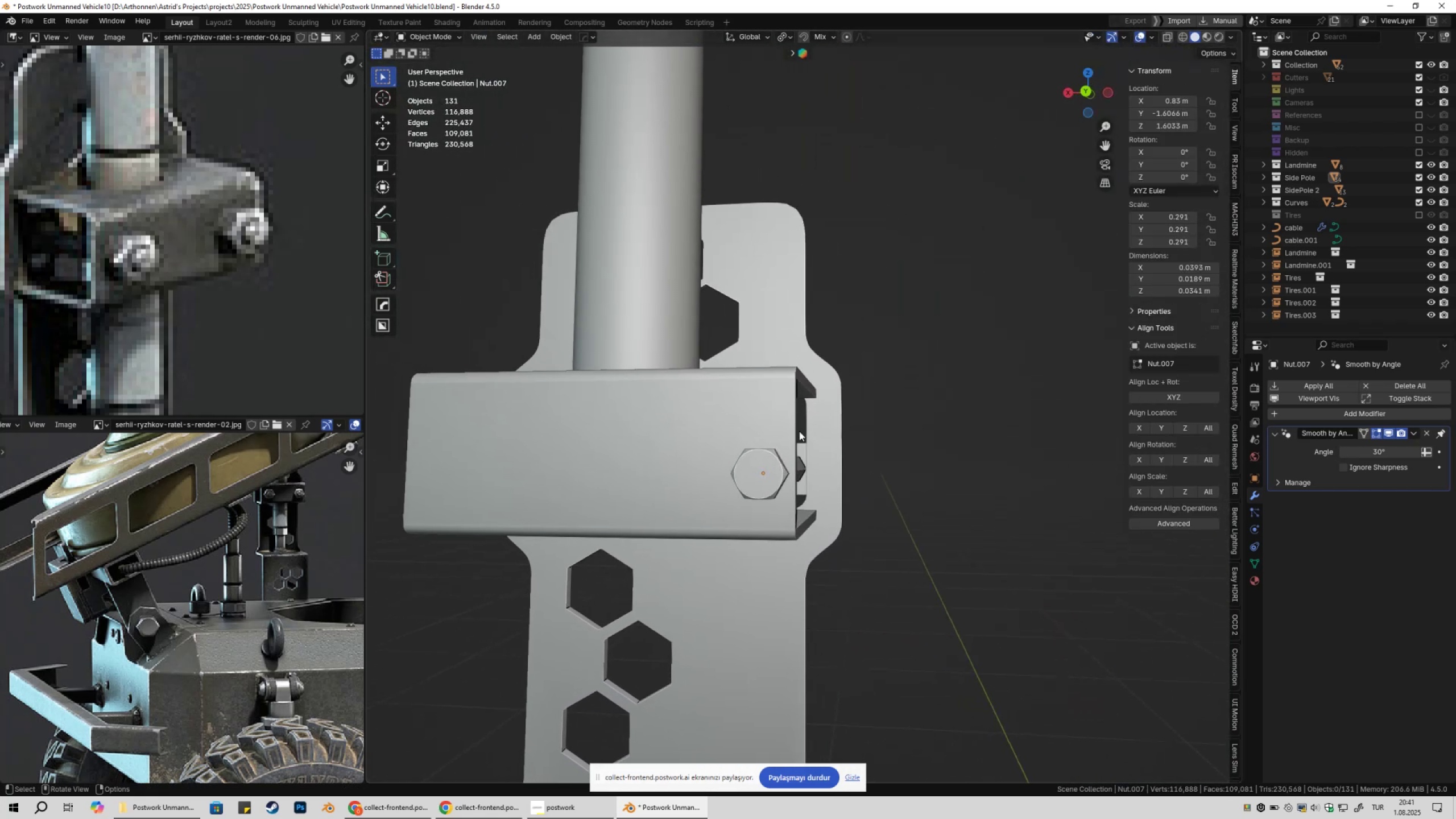 
scroll: coordinate [787, 539], scroll_direction: down, amount: 4.0
 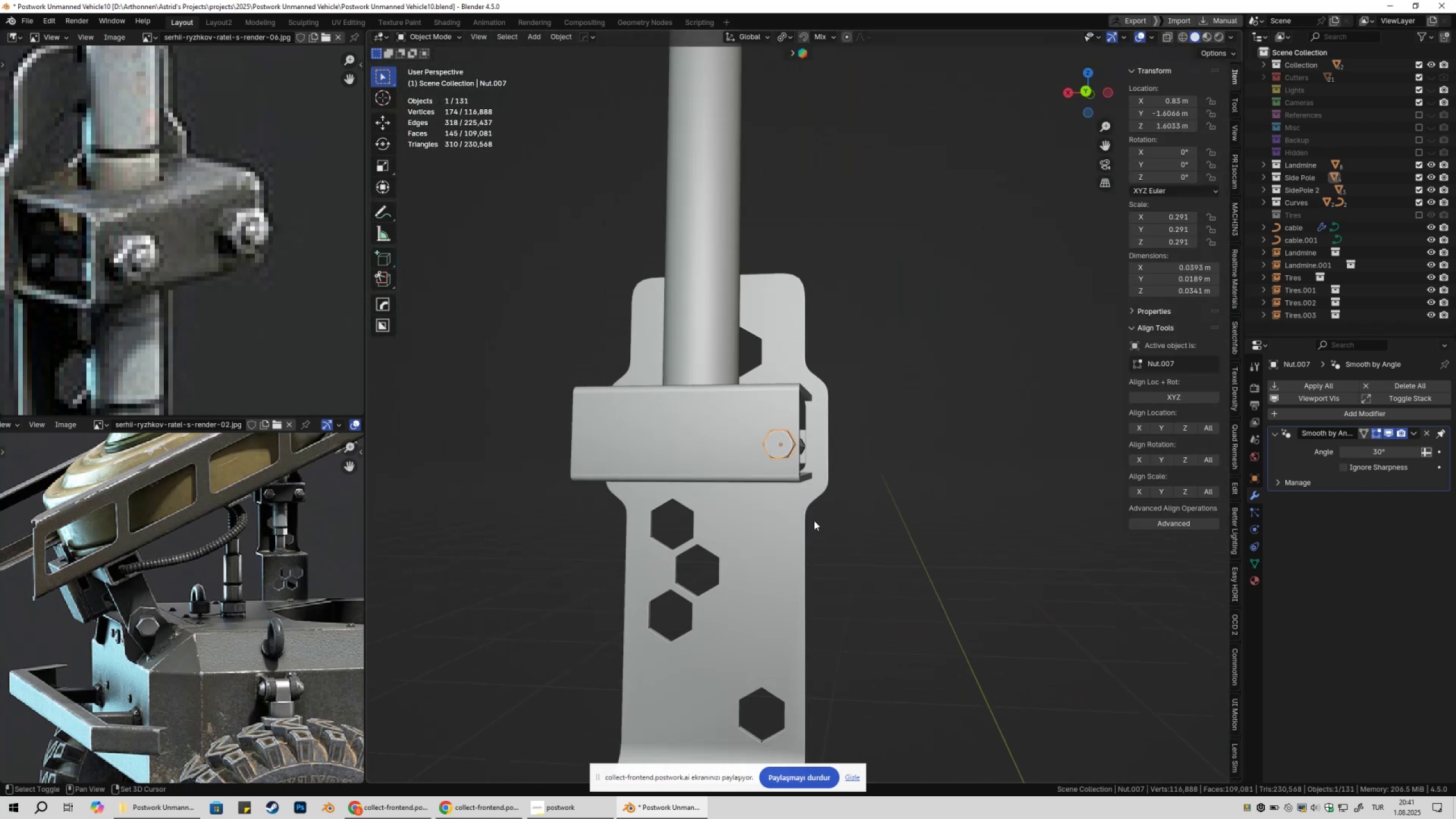 
hold_key(key=ShiftLeft, duration=0.36)
 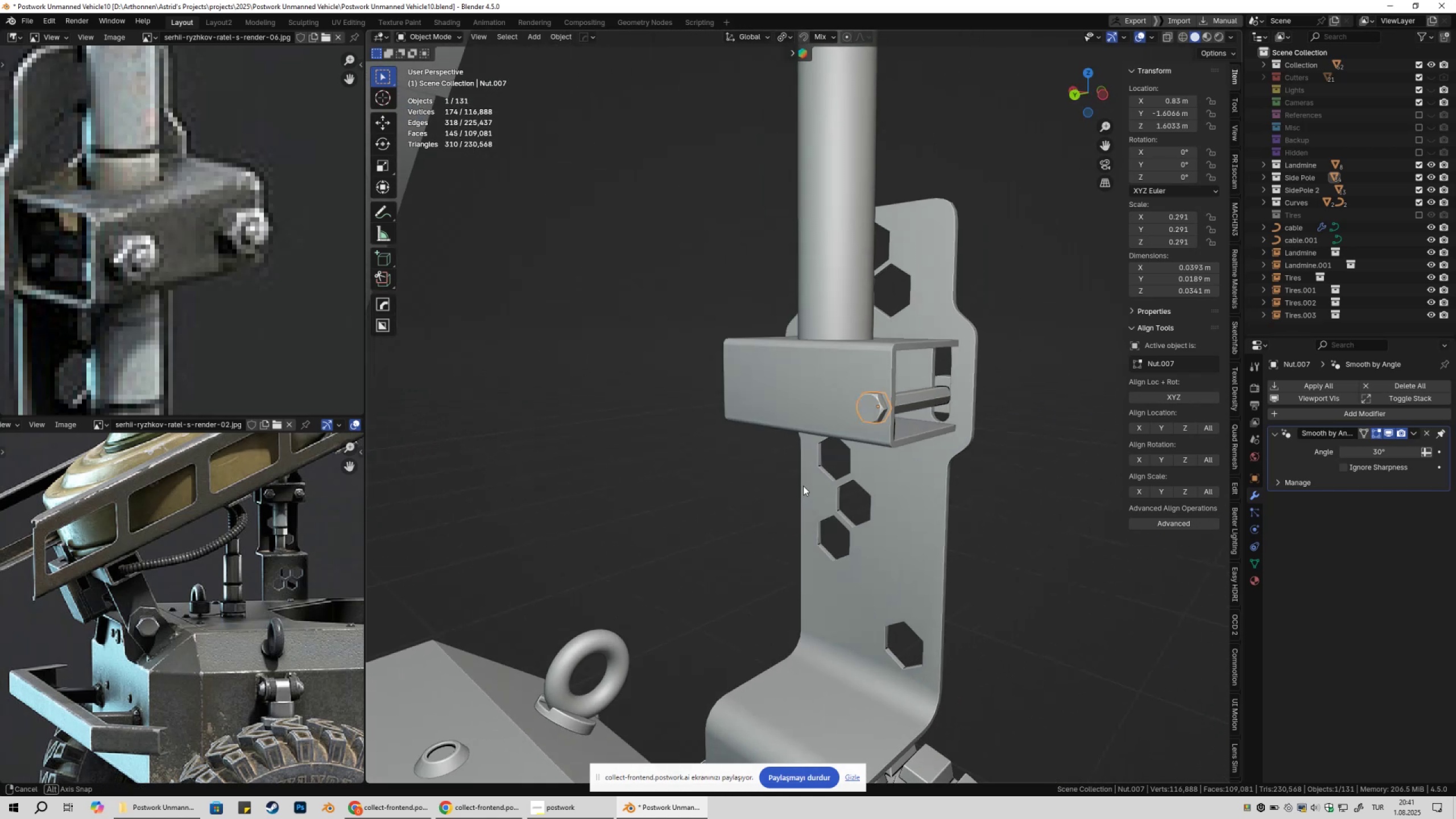 
key(S)
 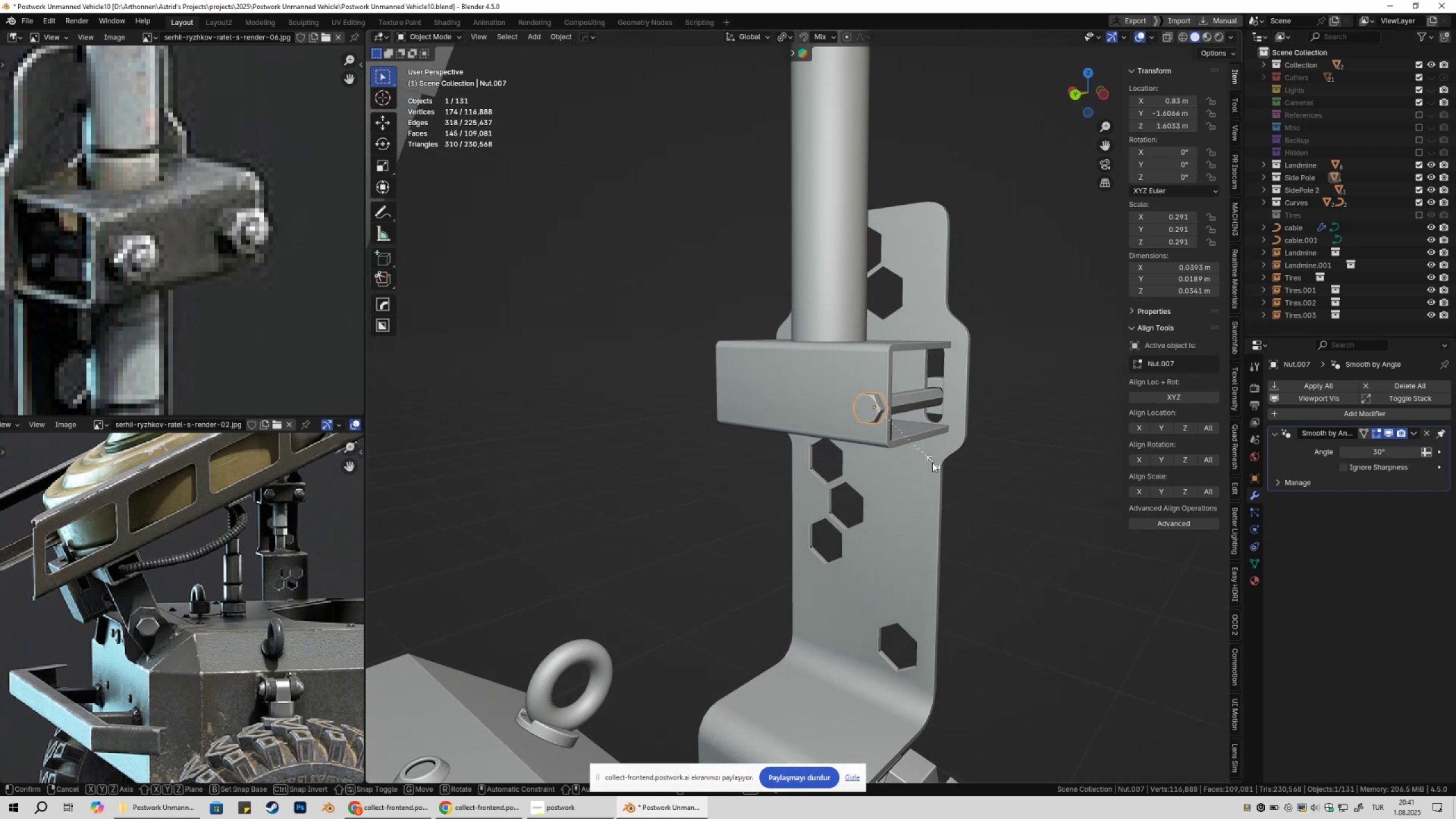 
hold_key(key=ShiftLeft, duration=0.73)
left_click([905, 462])
 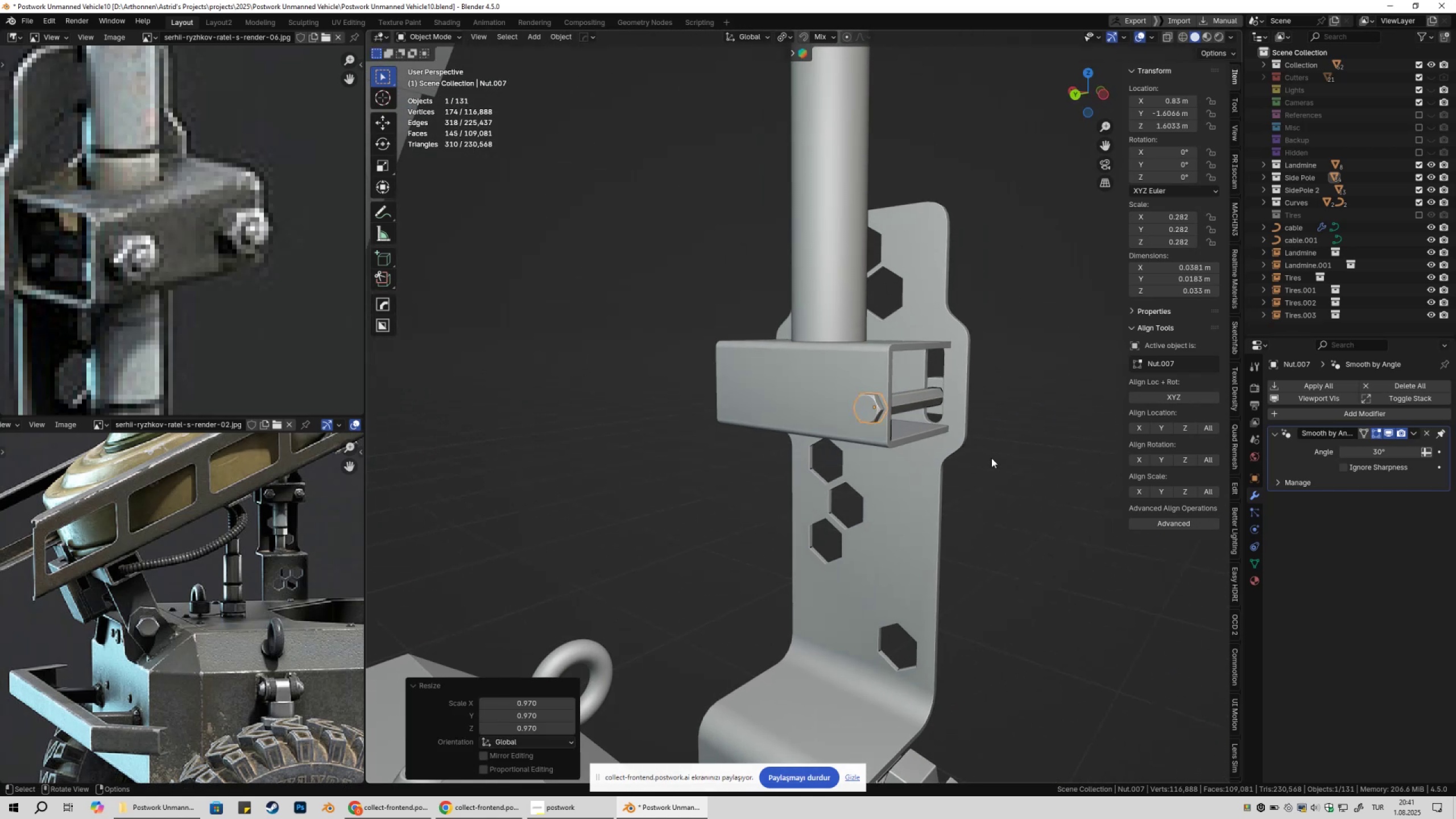 
double_click([991, 458])
 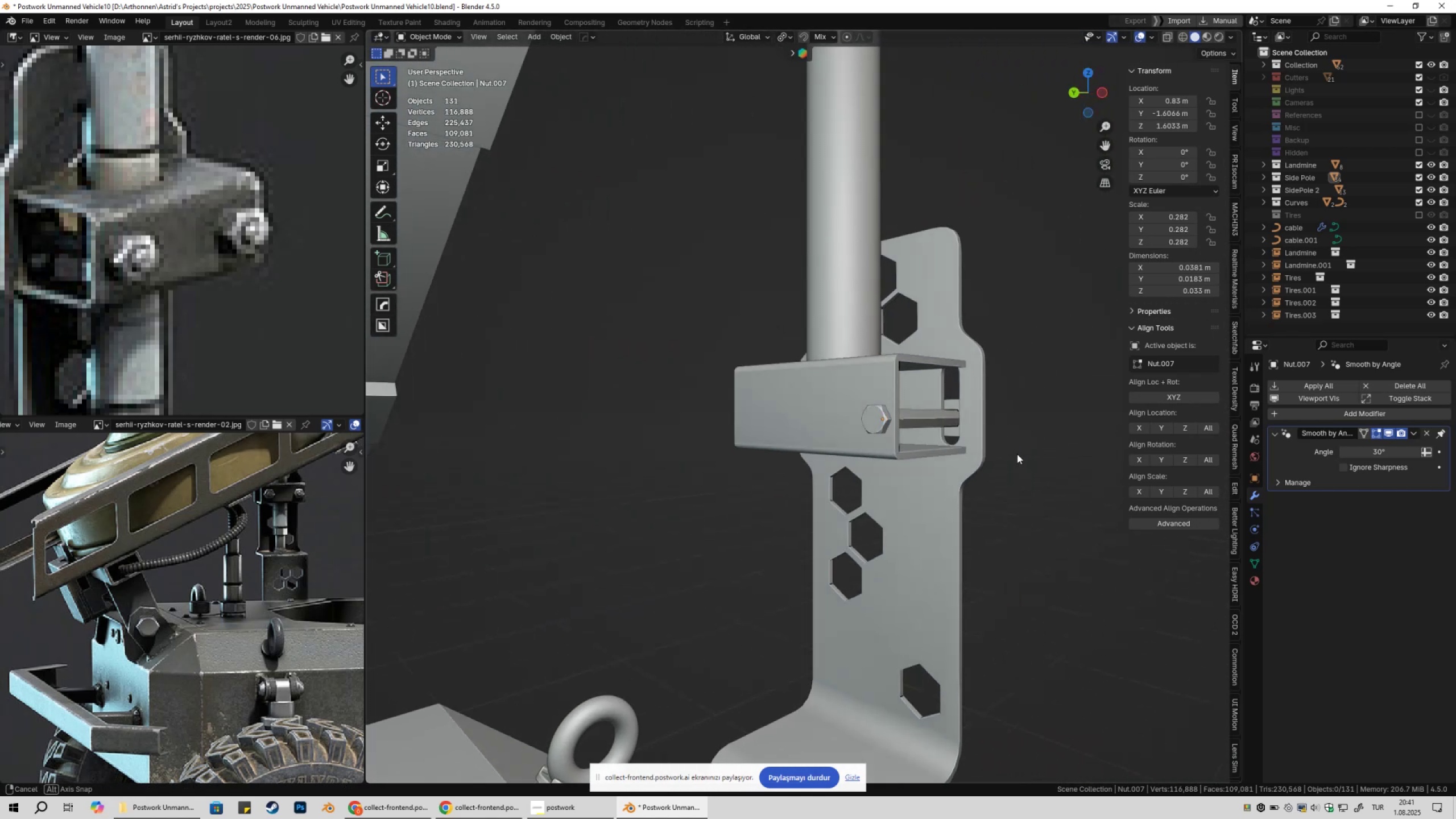 
left_click([858, 432])
 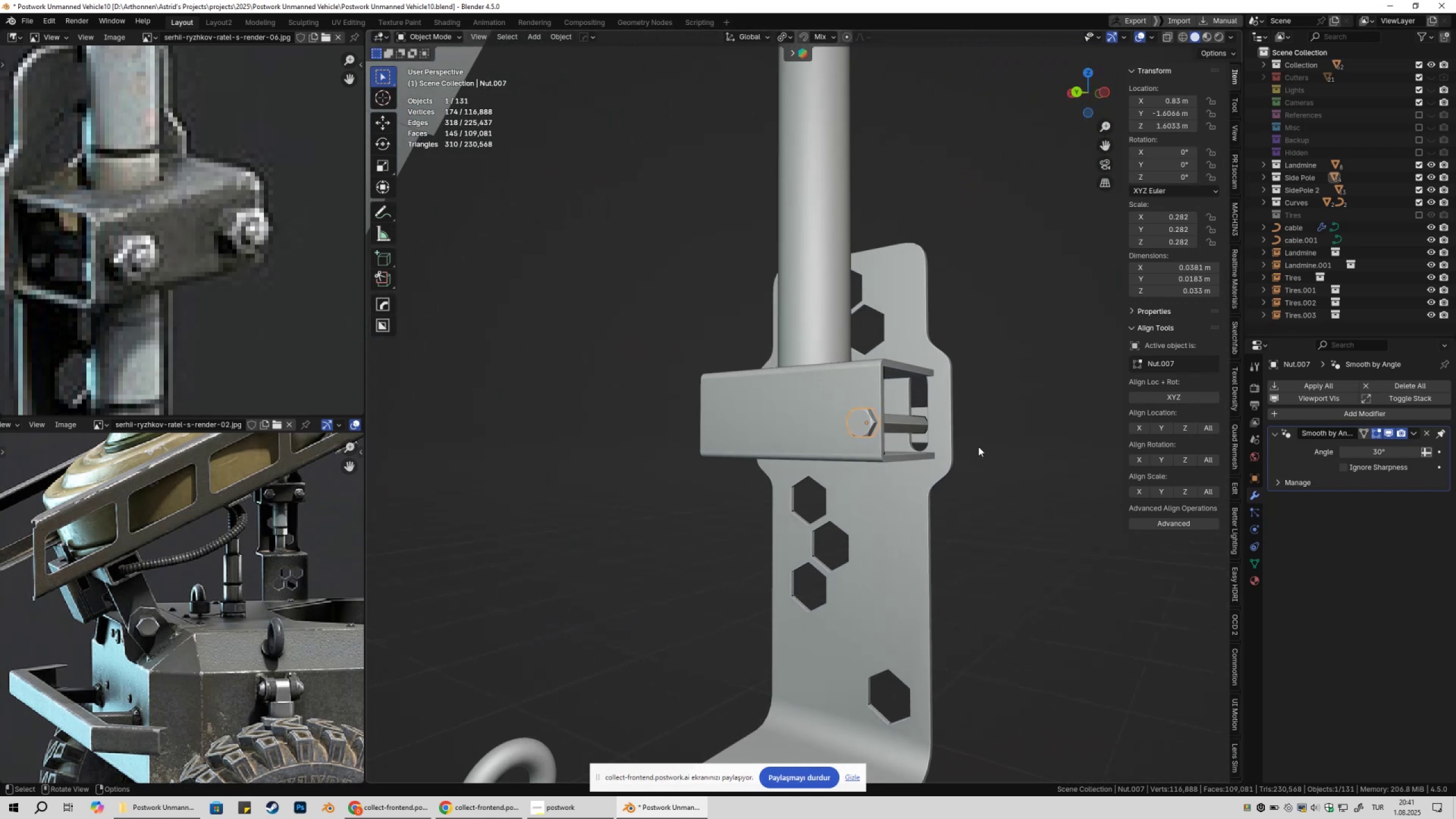 
left_click([1024, 470])
 